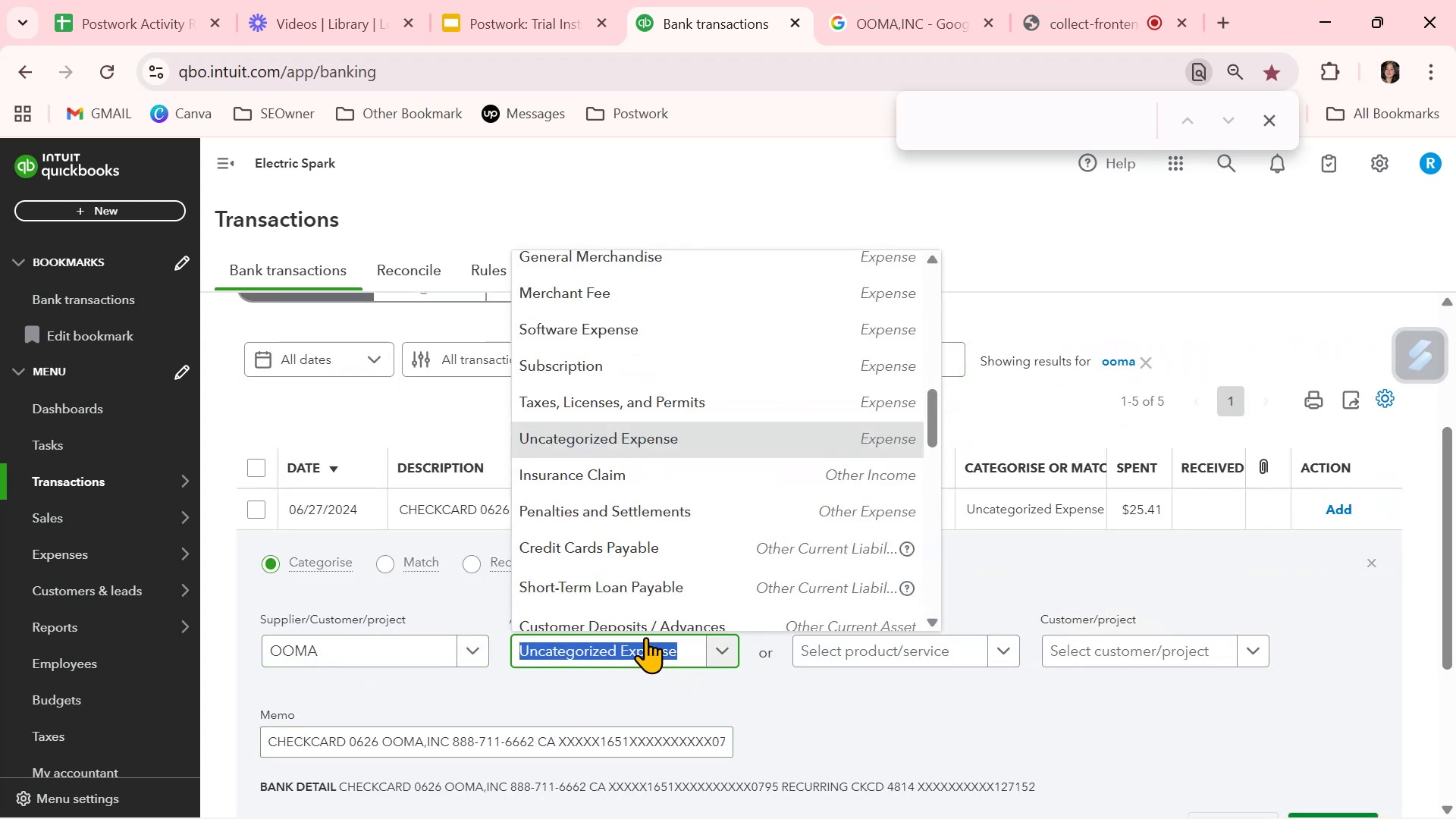 
type(comm)
 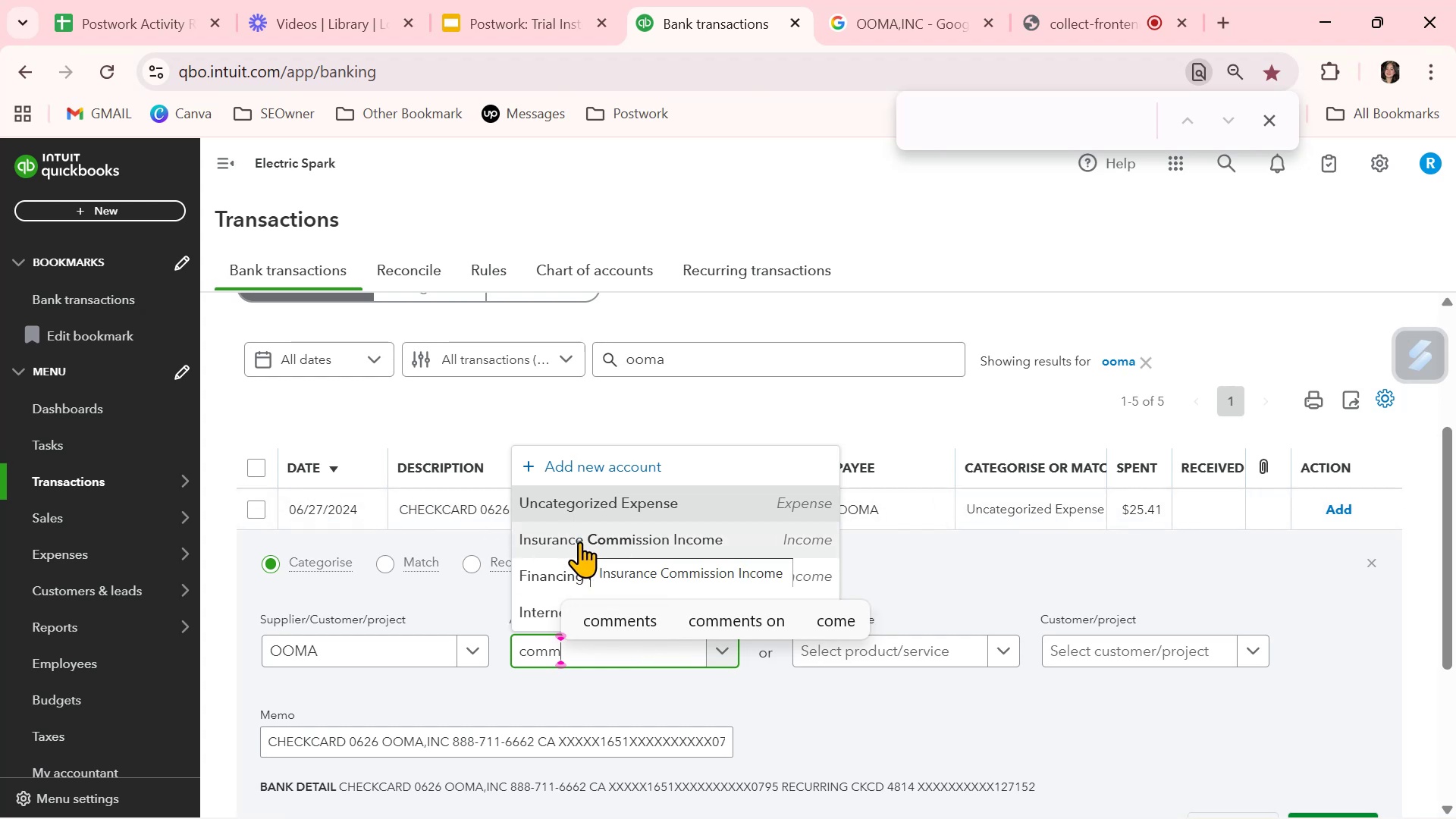 
left_click([534, 619])
 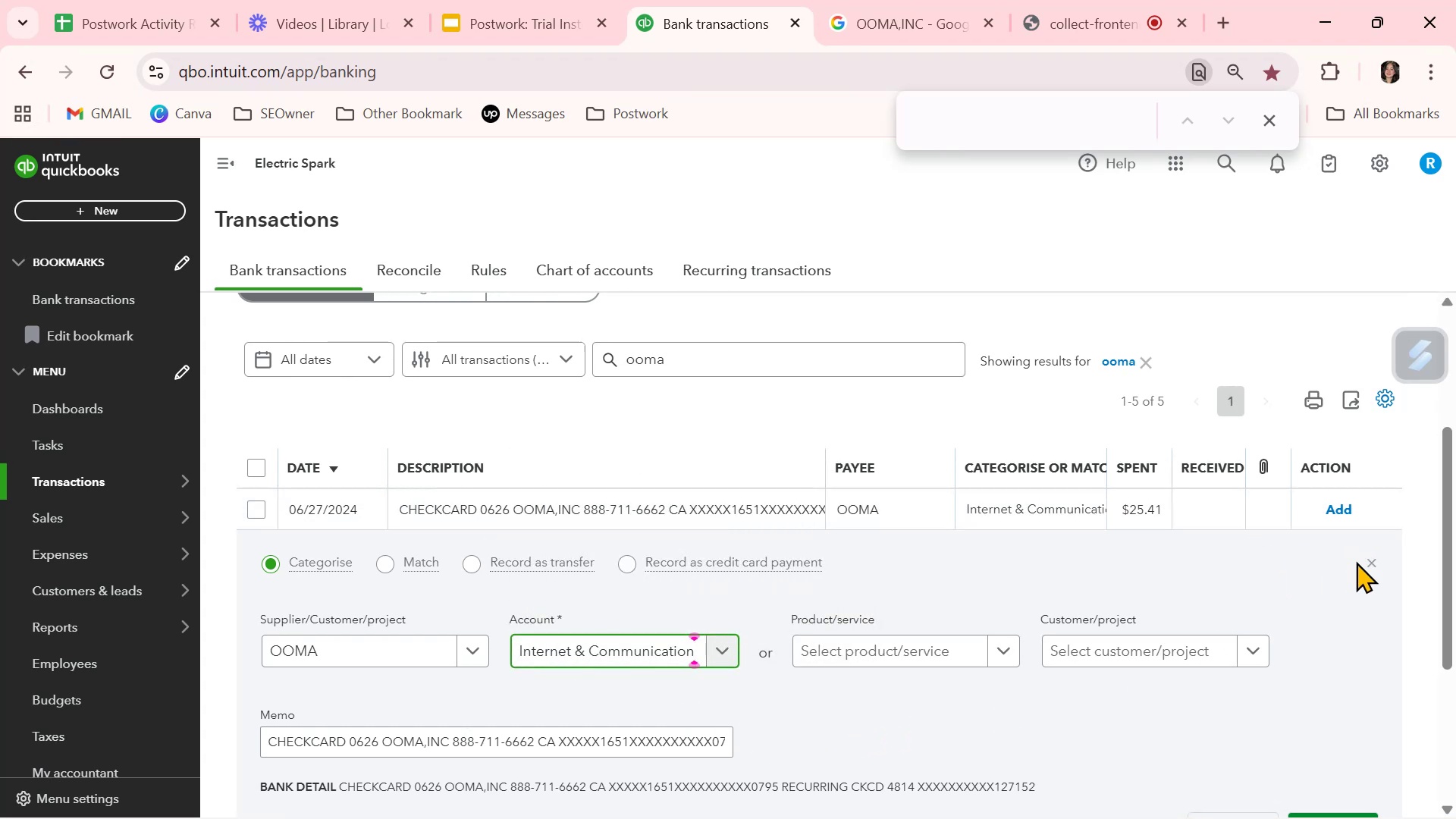 
left_click([1370, 564])
 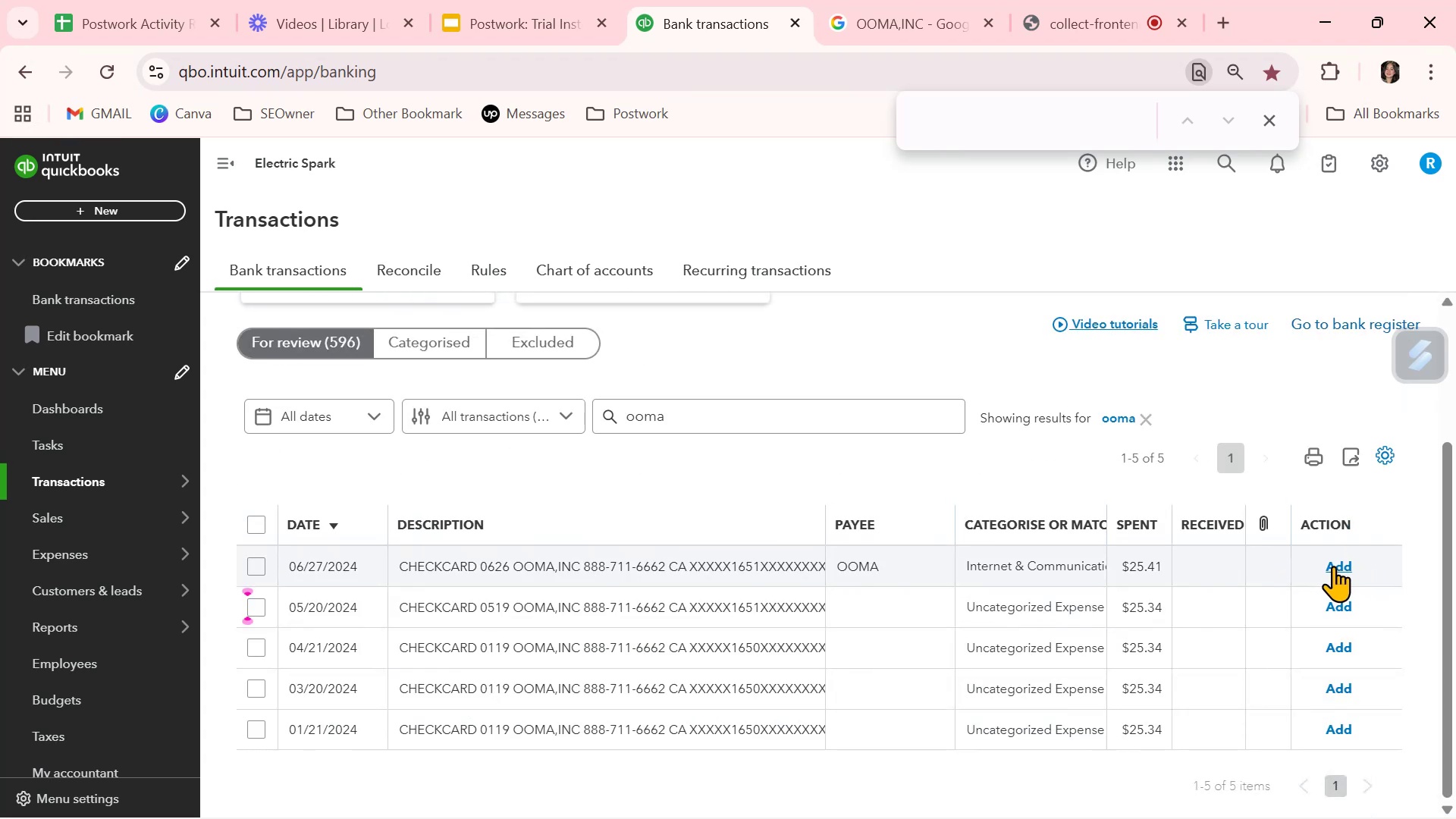 
left_click([1333, 566])
 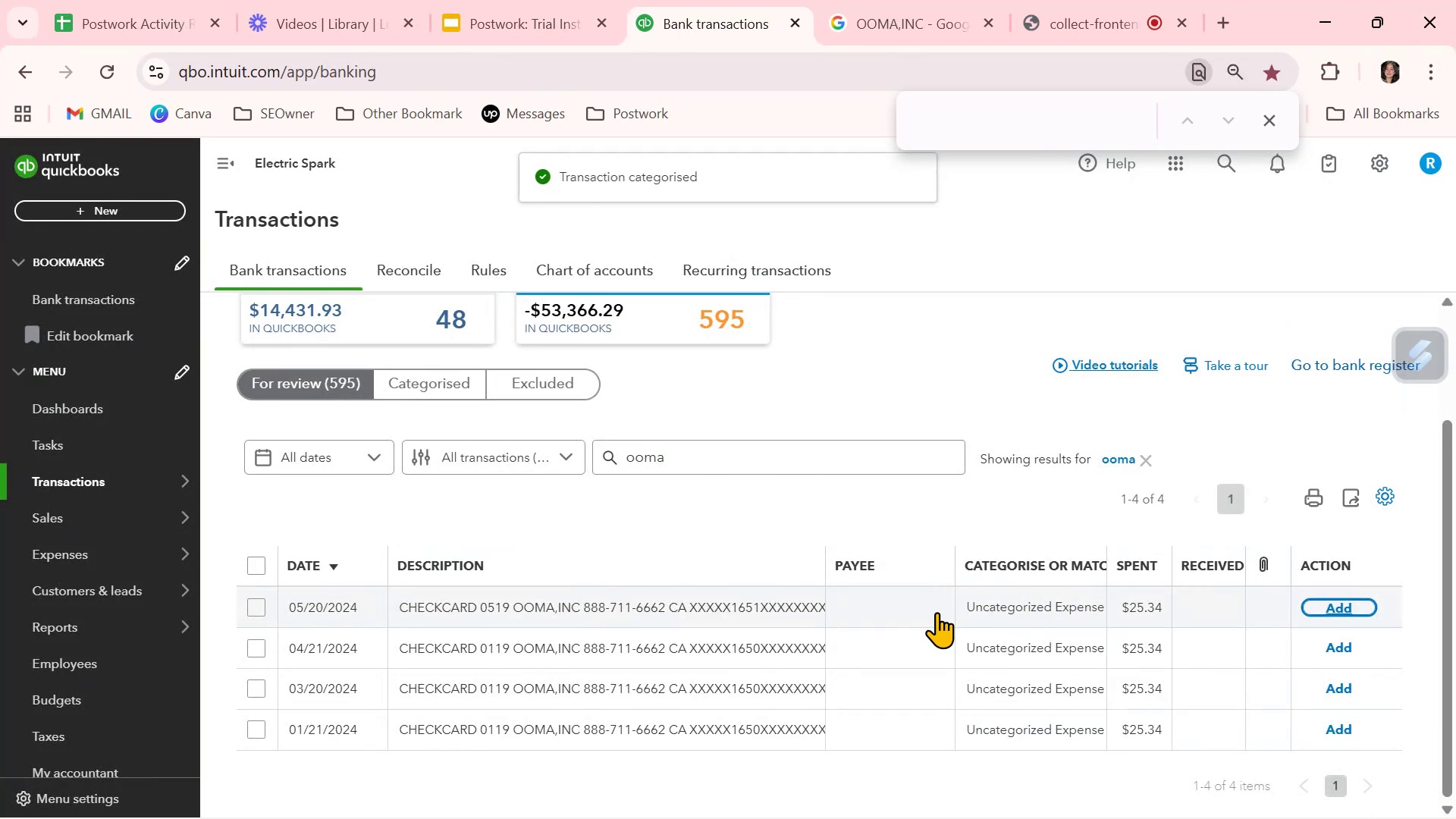 
left_click([868, 613])
 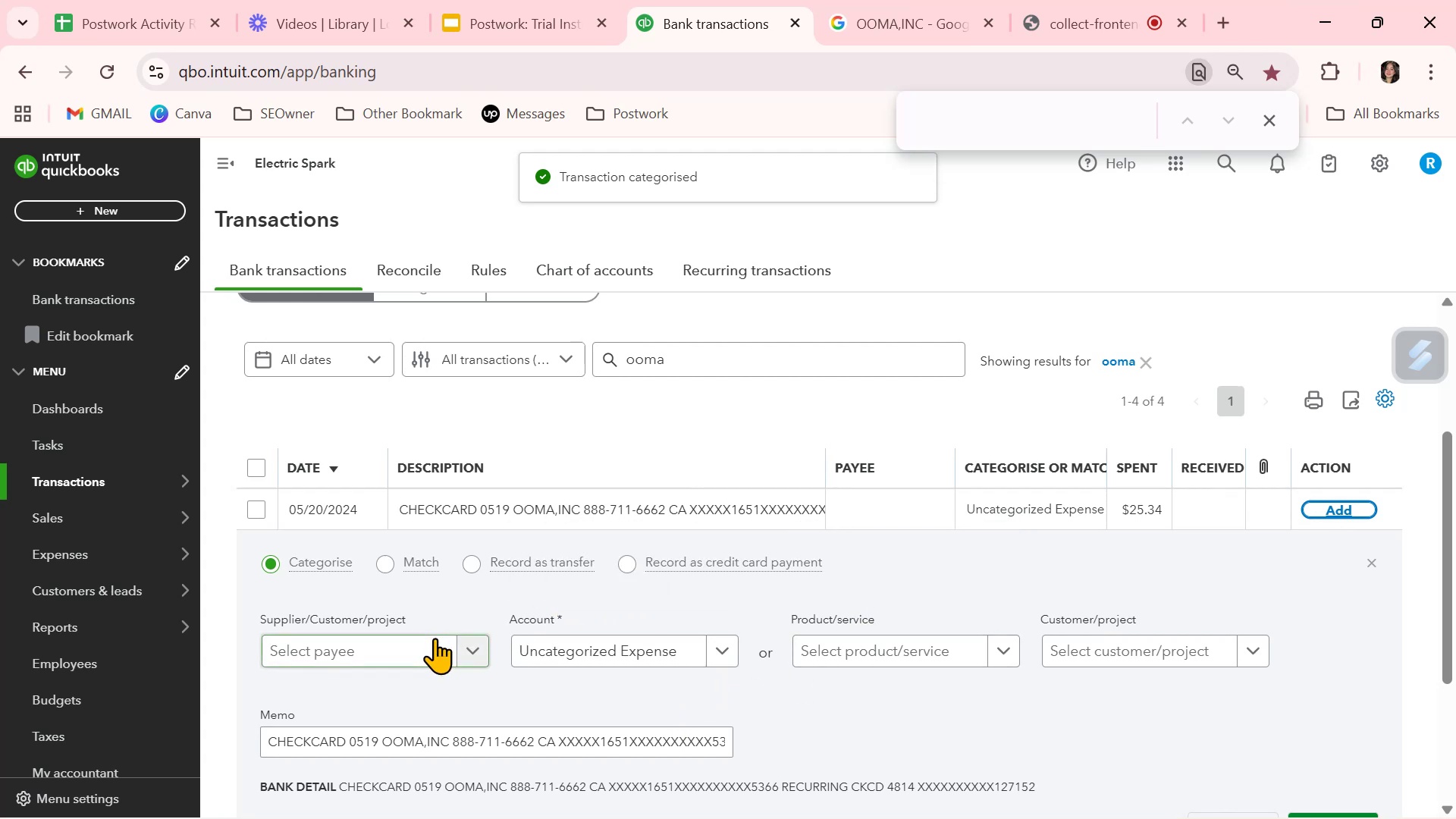 
left_click([407, 642])
 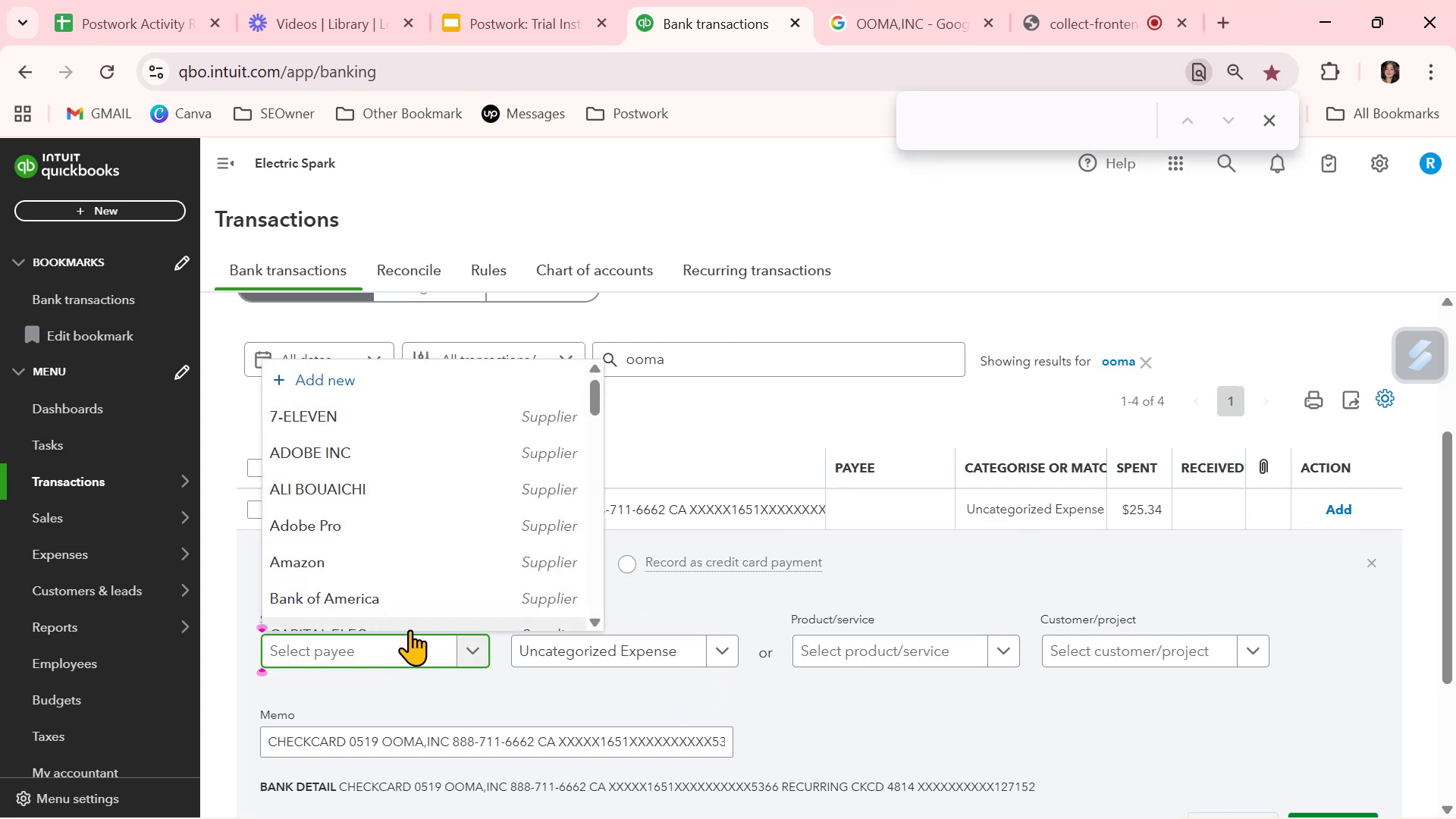 
type(ooma)
 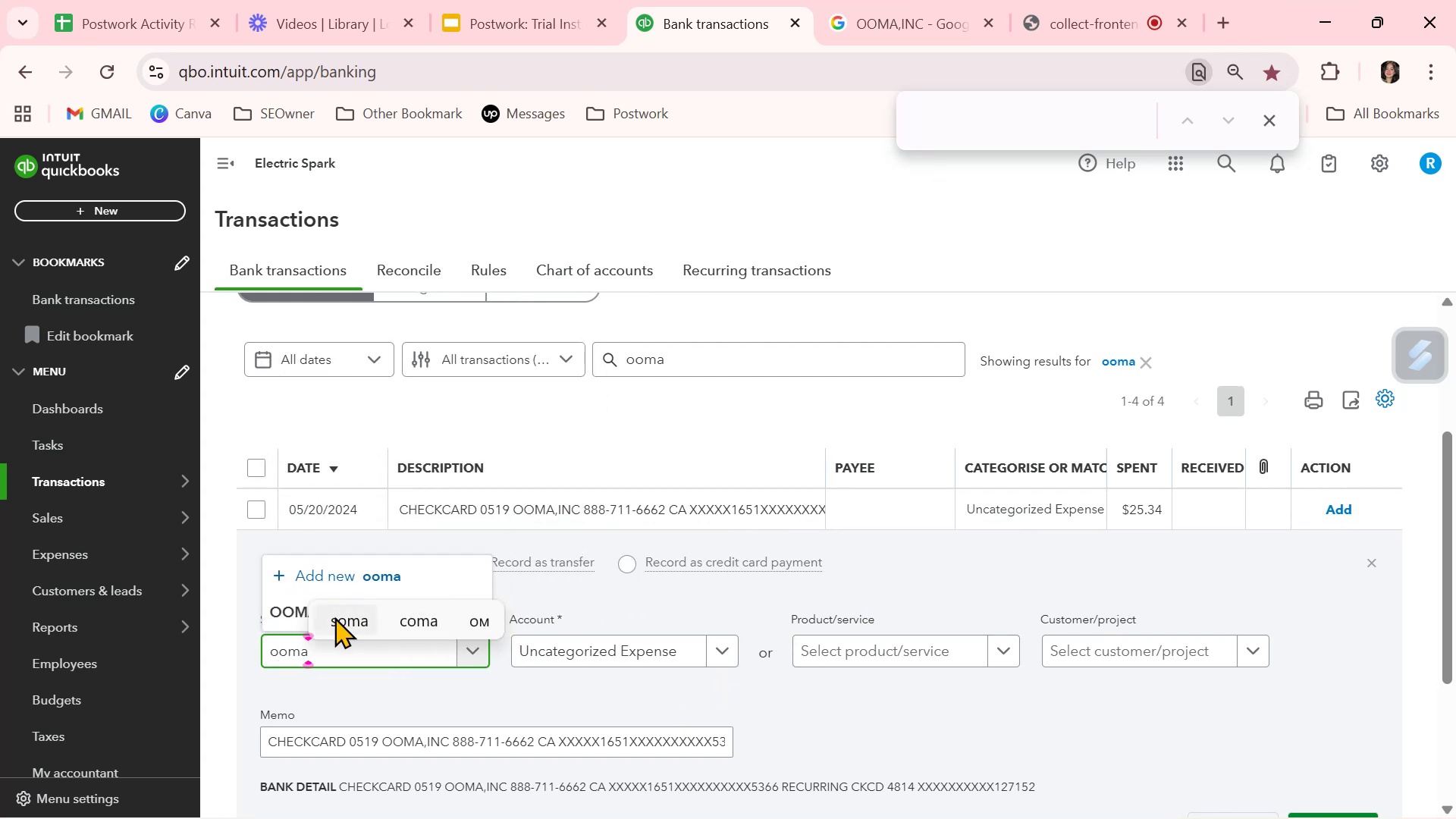 
left_click([278, 604])
 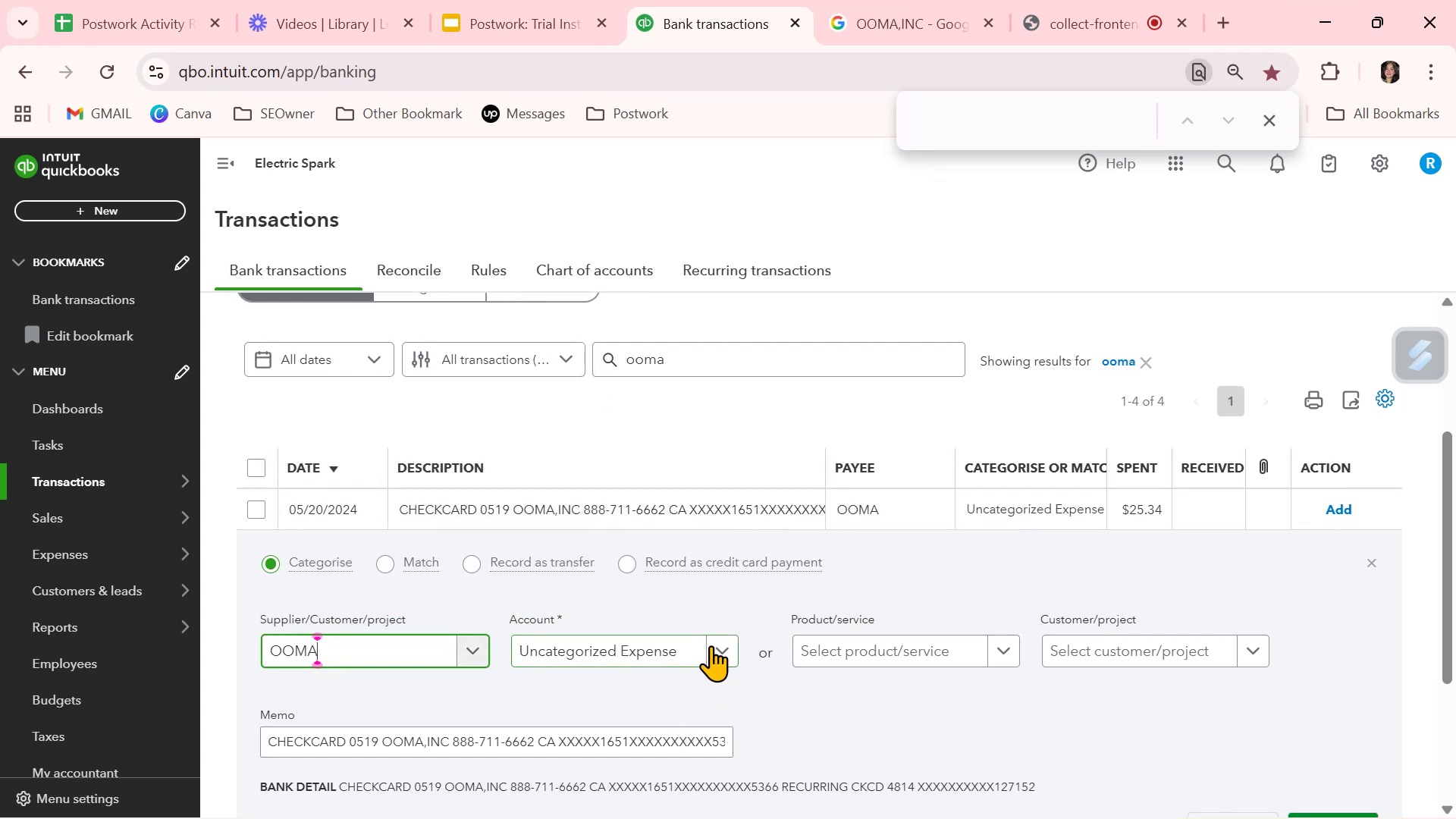 
left_click([690, 643])
 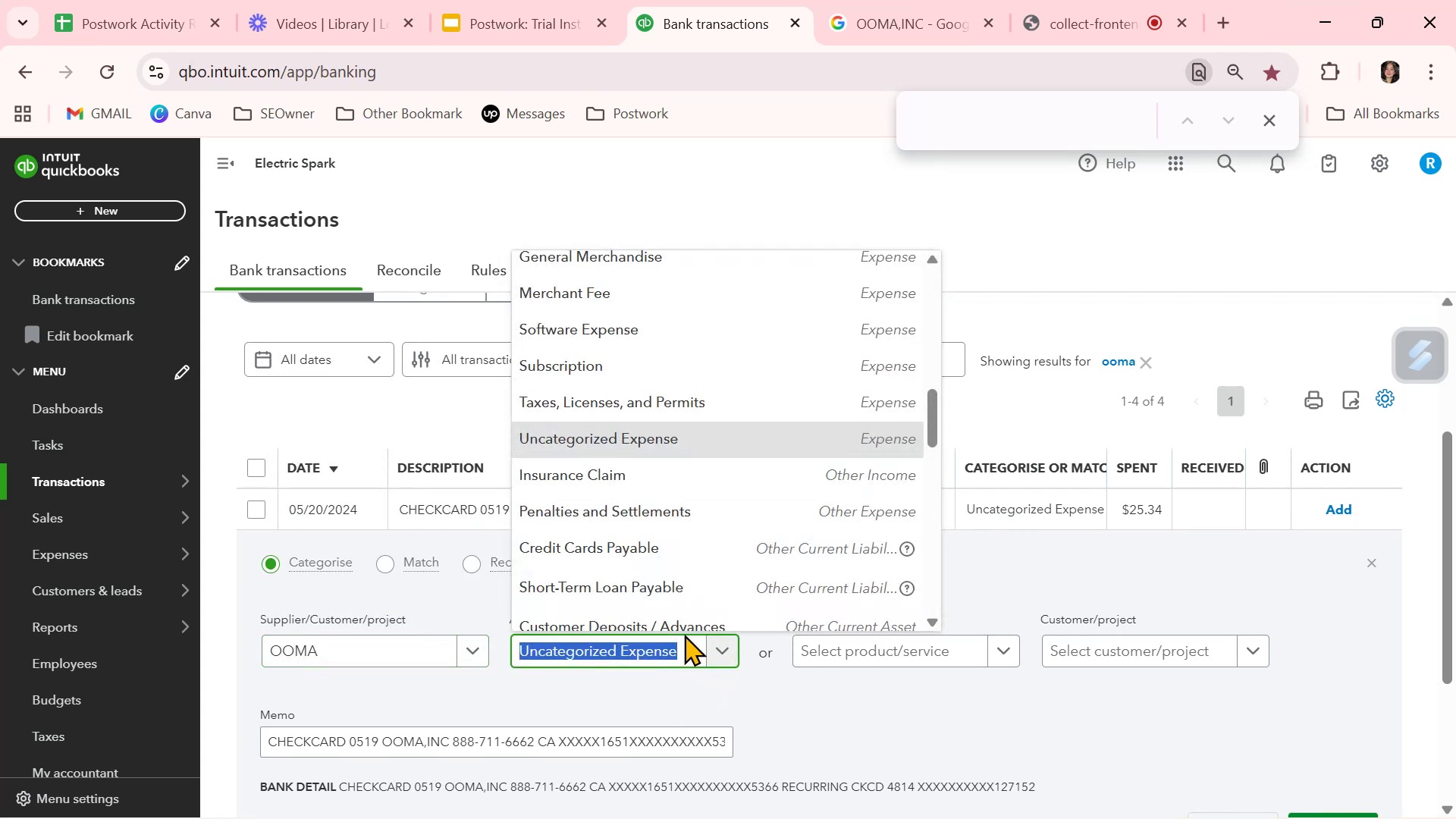 
type(int)
 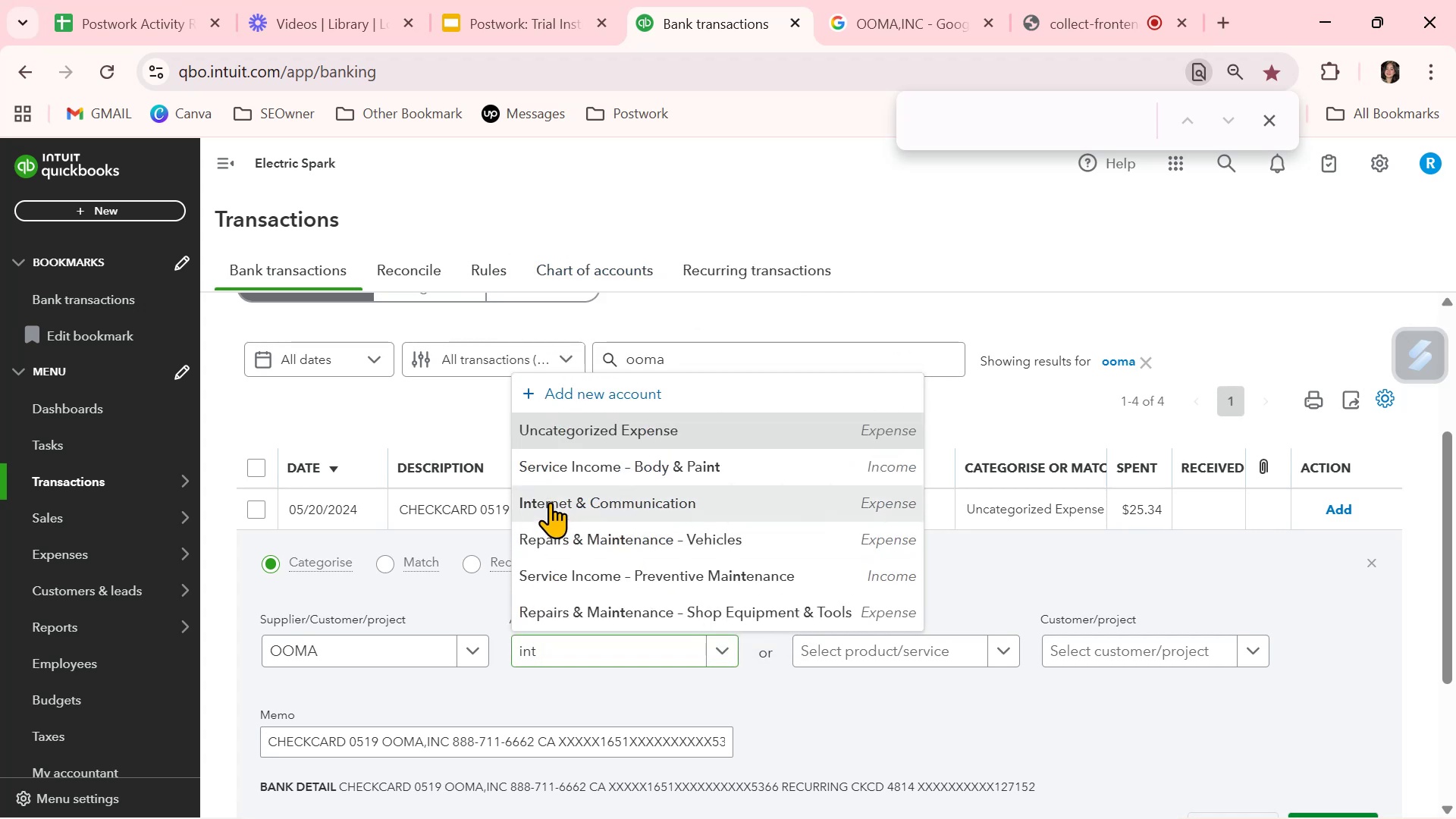 
scroll: coordinate [1317, 697], scroll_direction: down, amount: 2.0
 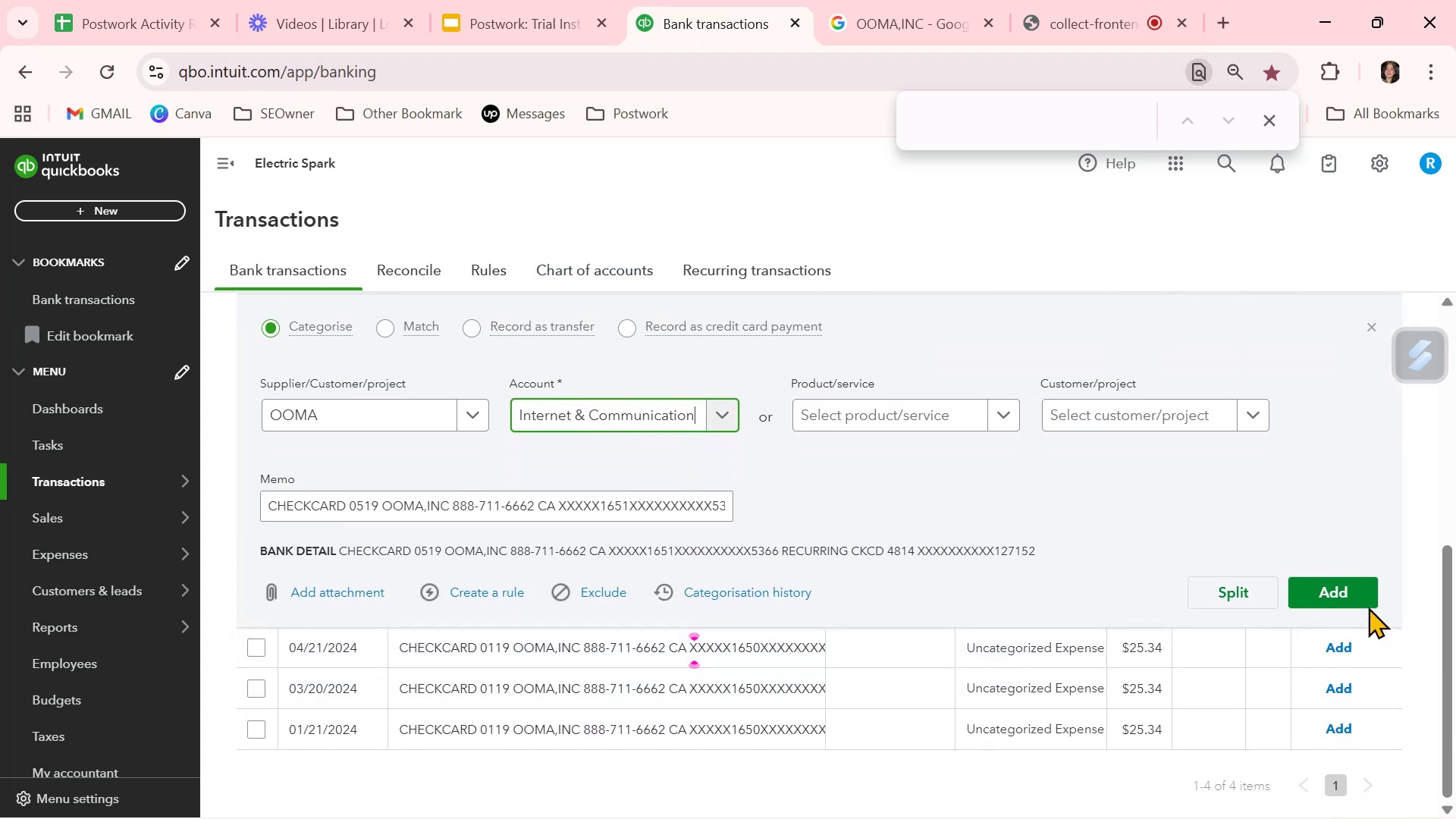 
left_click([1363, 595])
 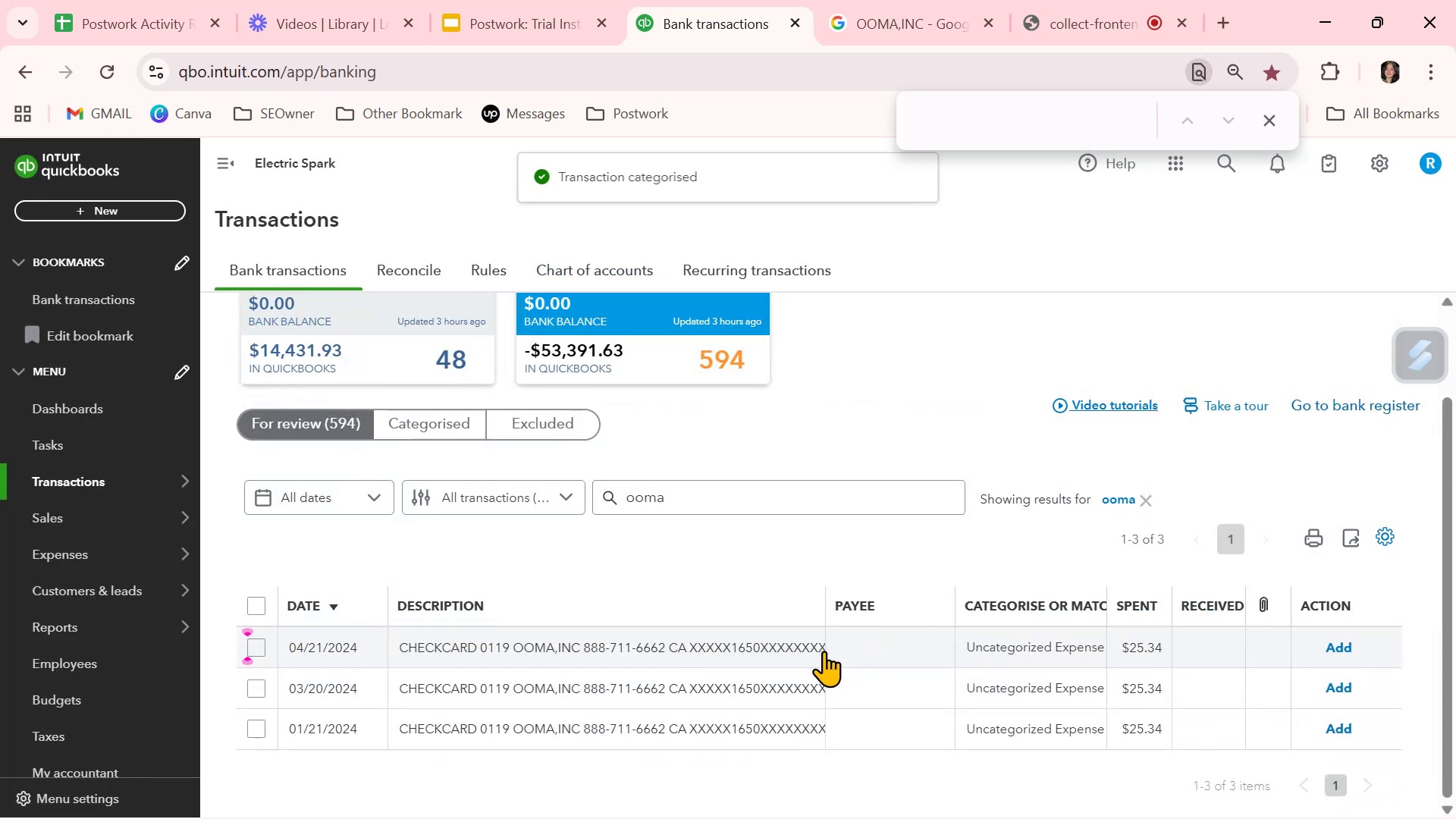 
left_click([879, 657])
 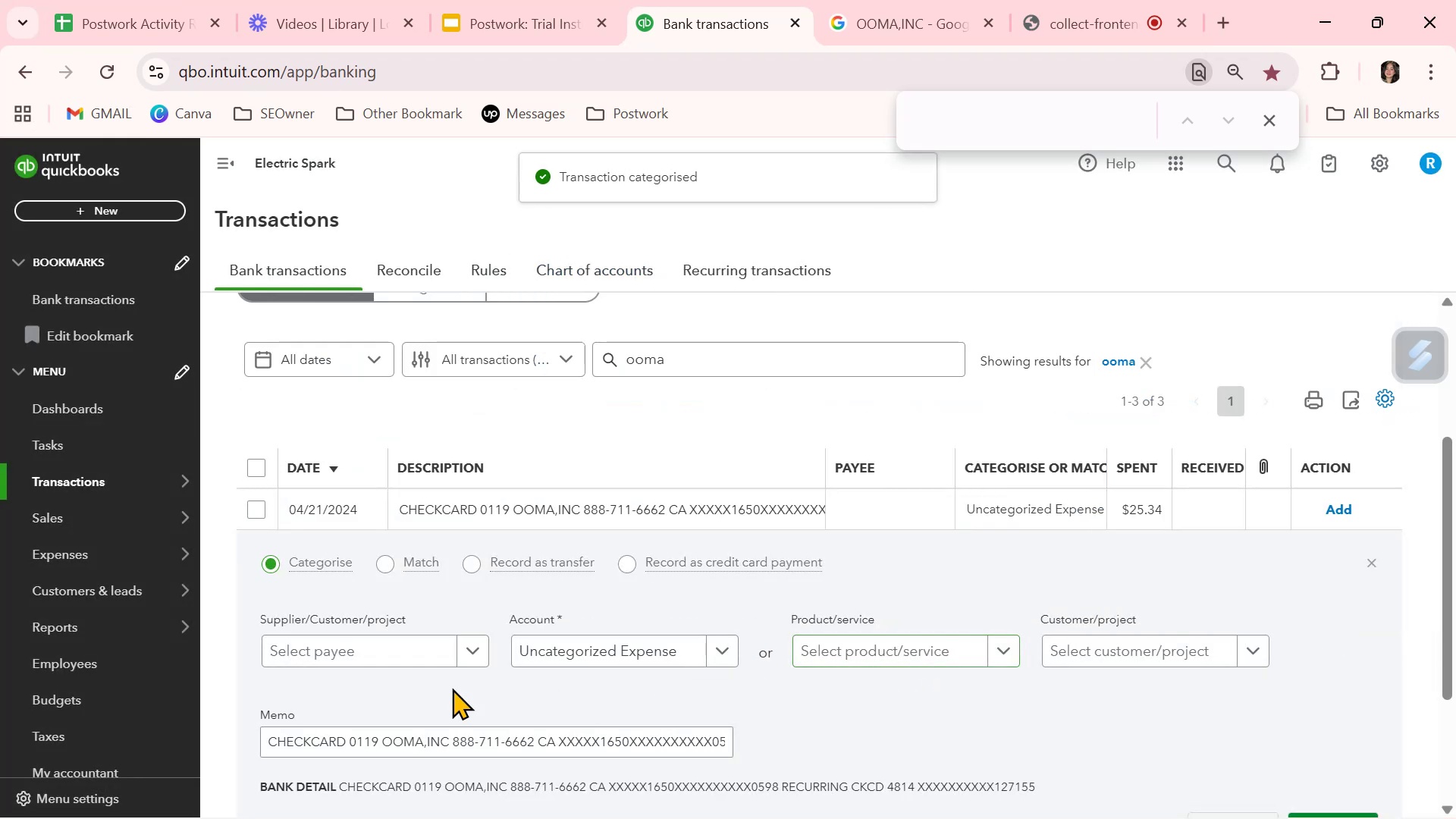 
left_click([369, 658])
 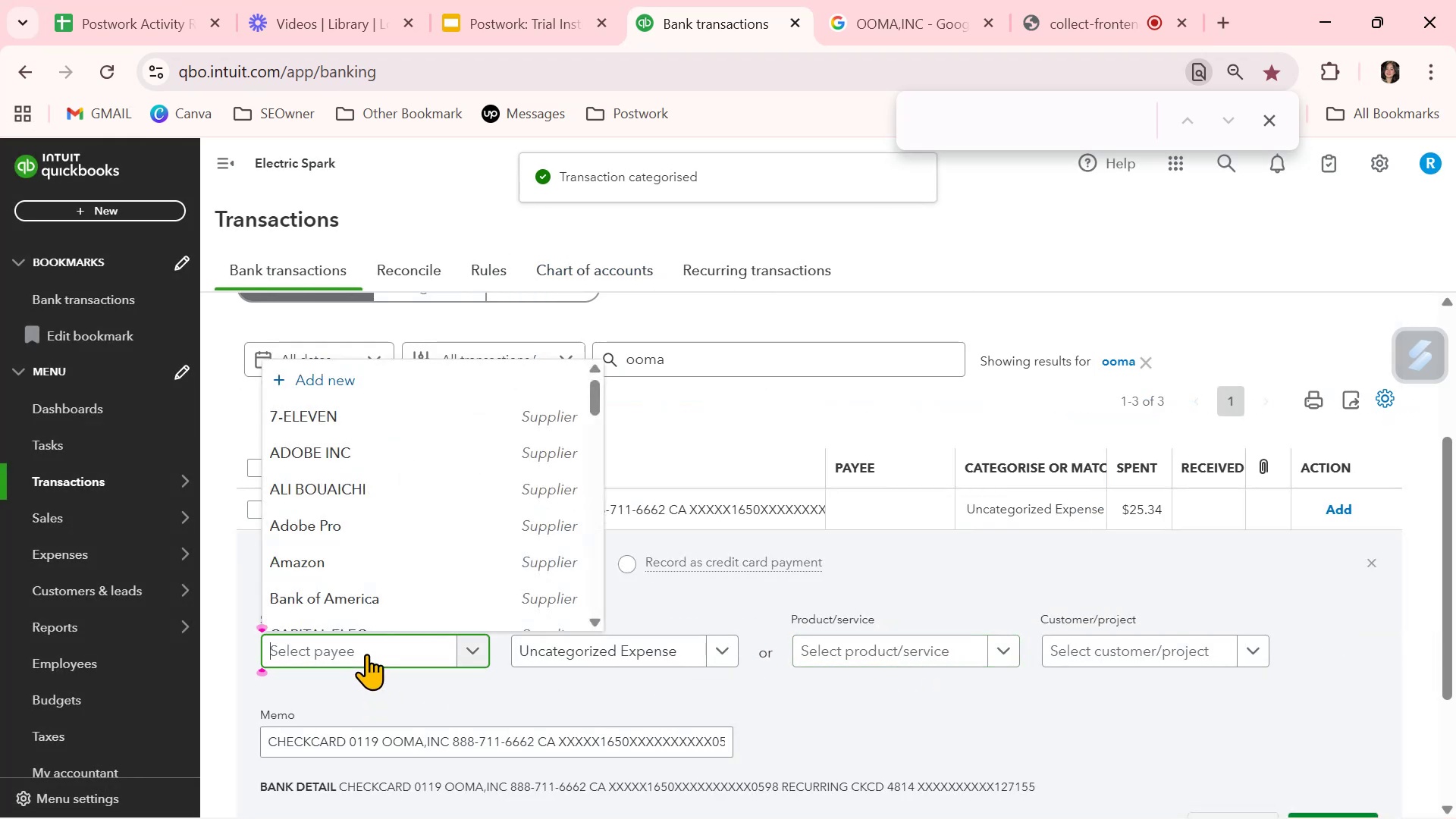 
type(ooma)
 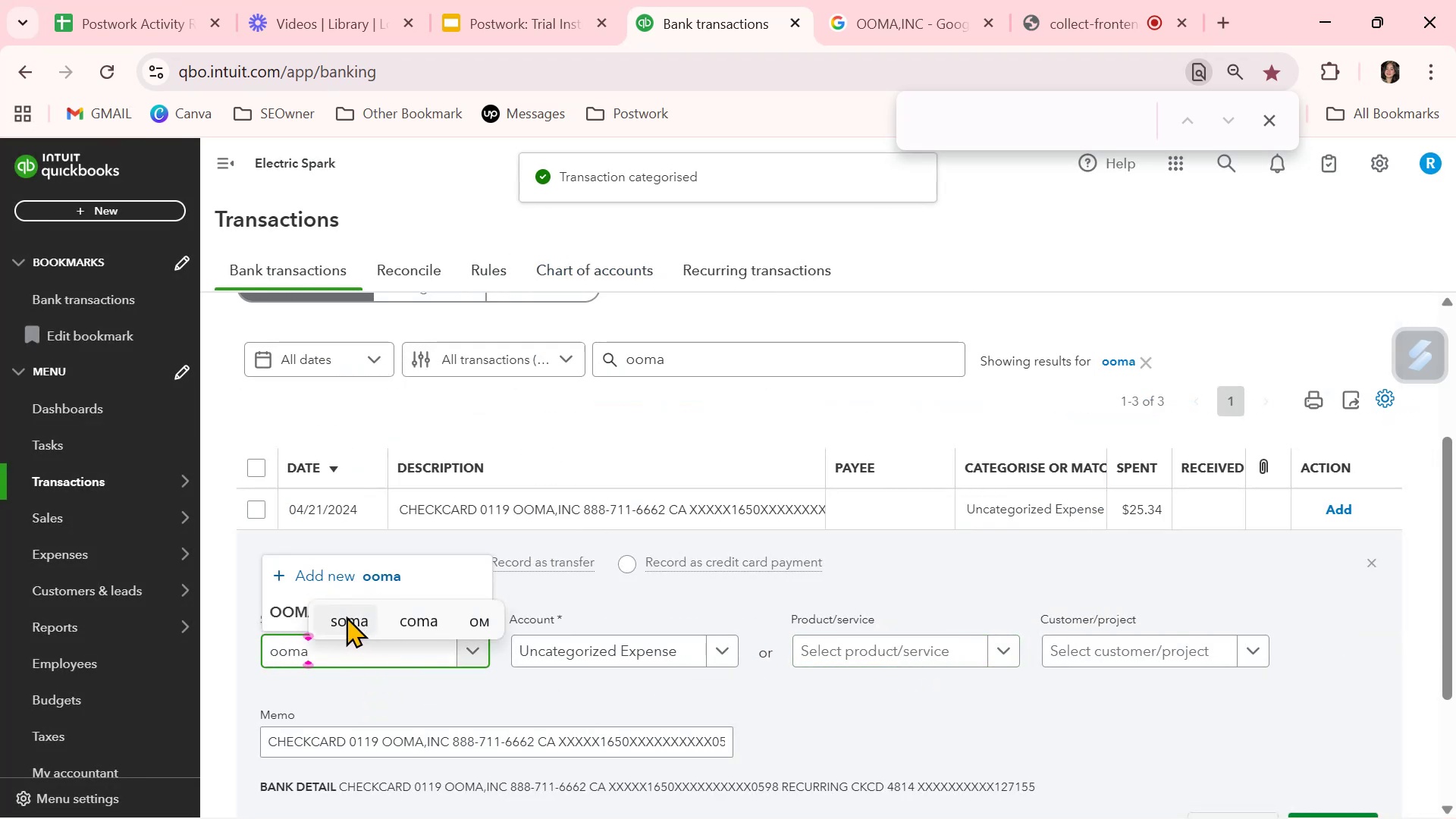 
left_click([256, 607])
 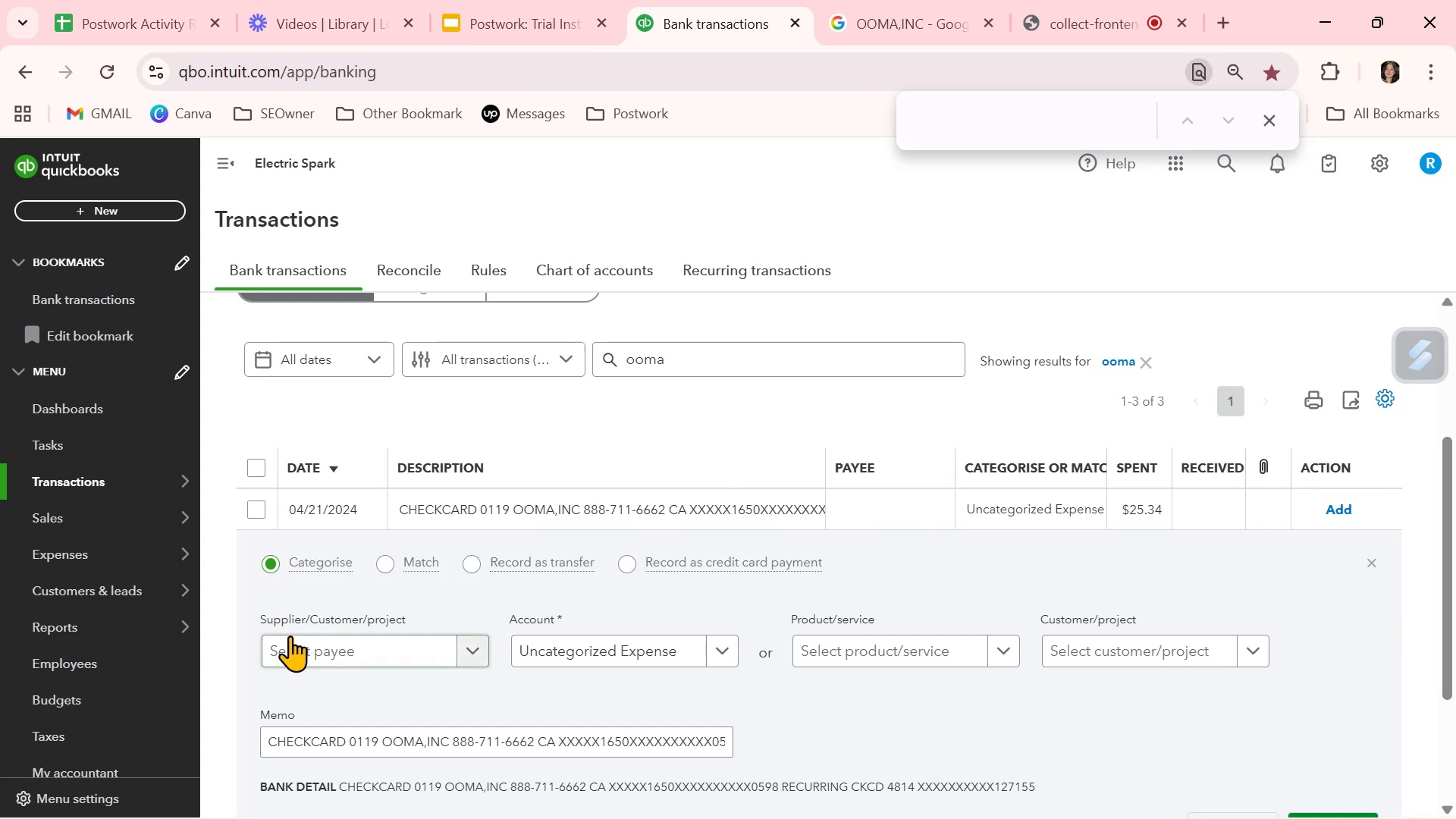 
left_click([291, 650])
 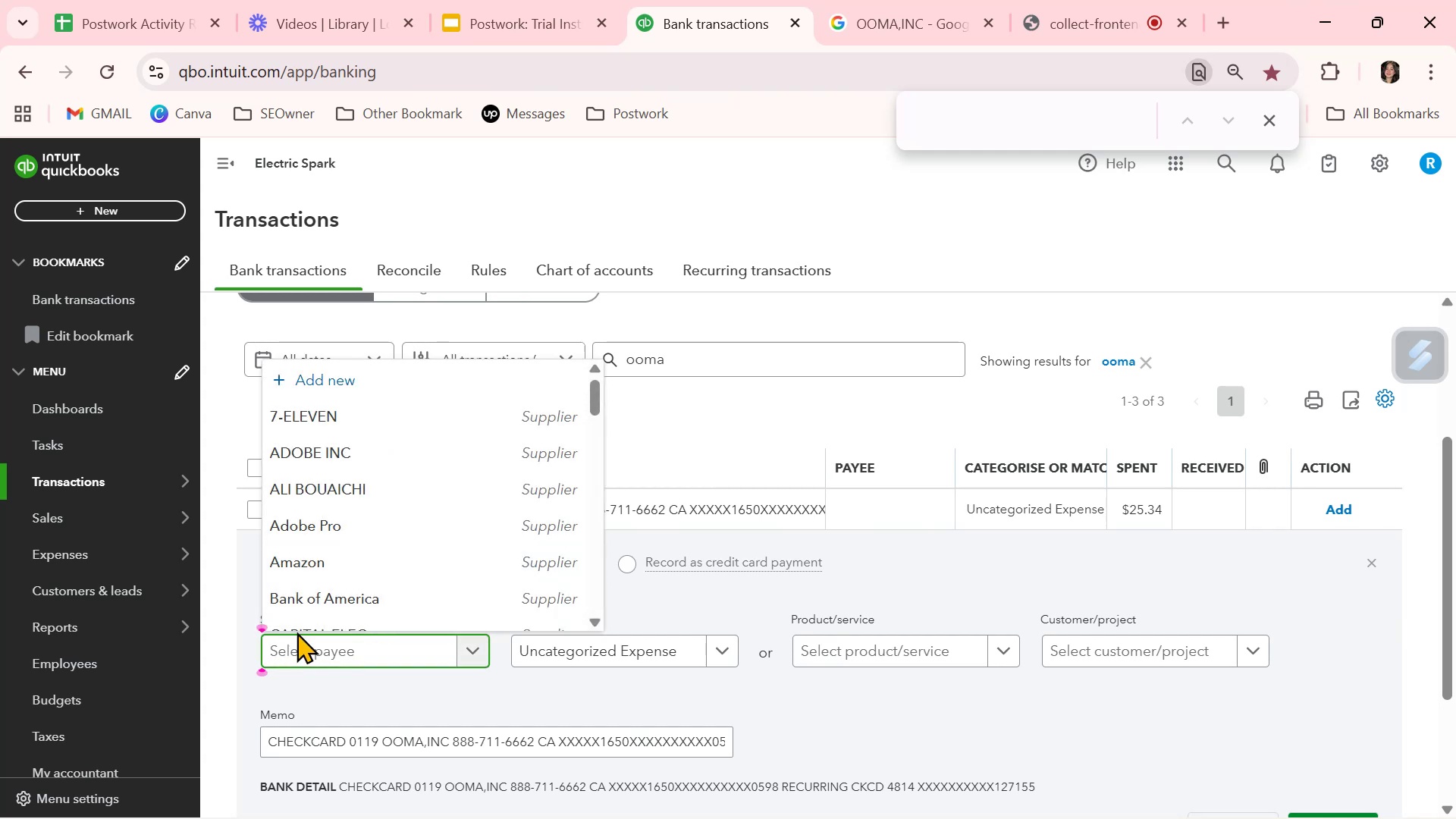 
type(ooma)
 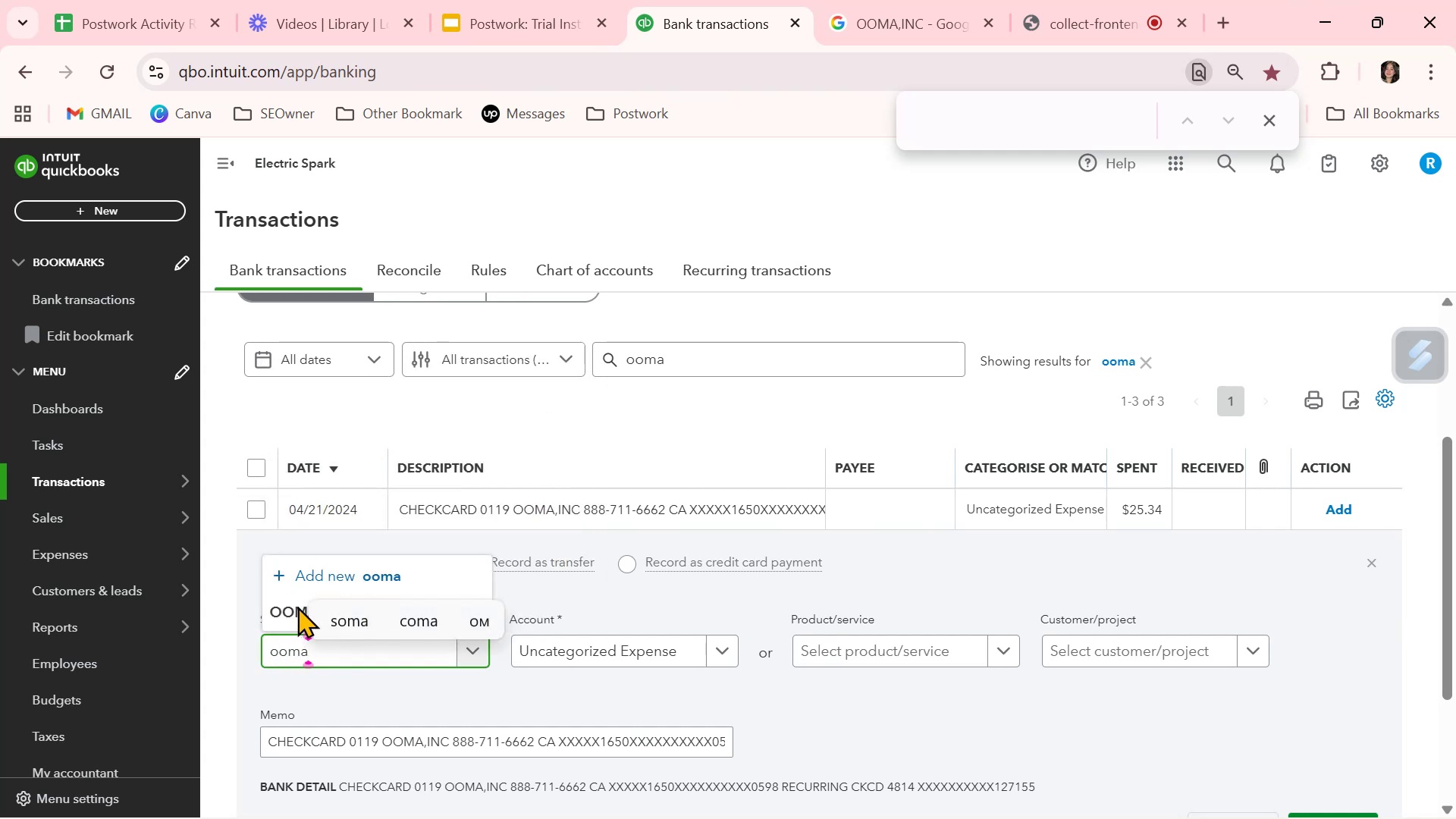 
left_click([282, 604])
 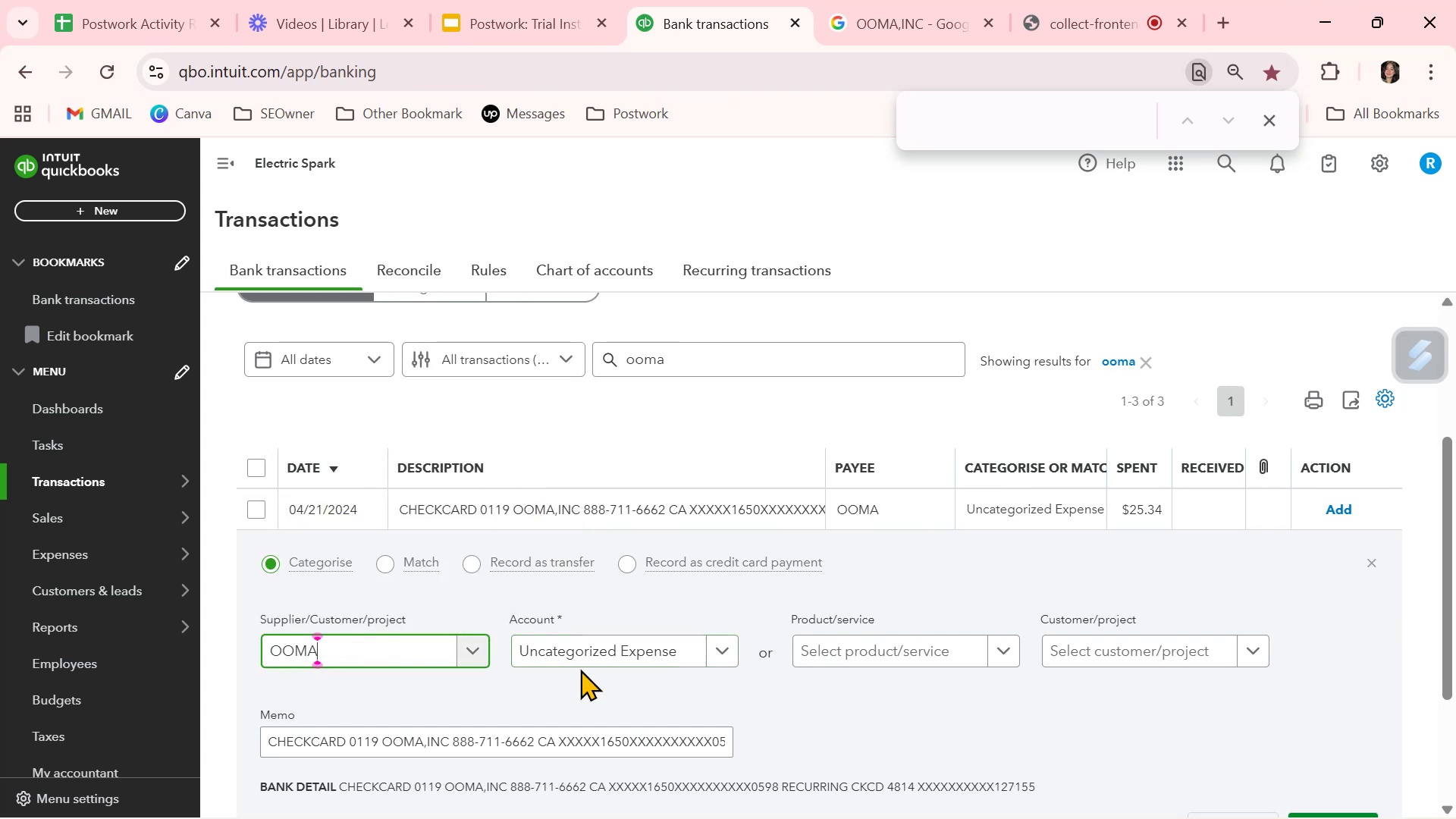 
left_click([585, 664])
 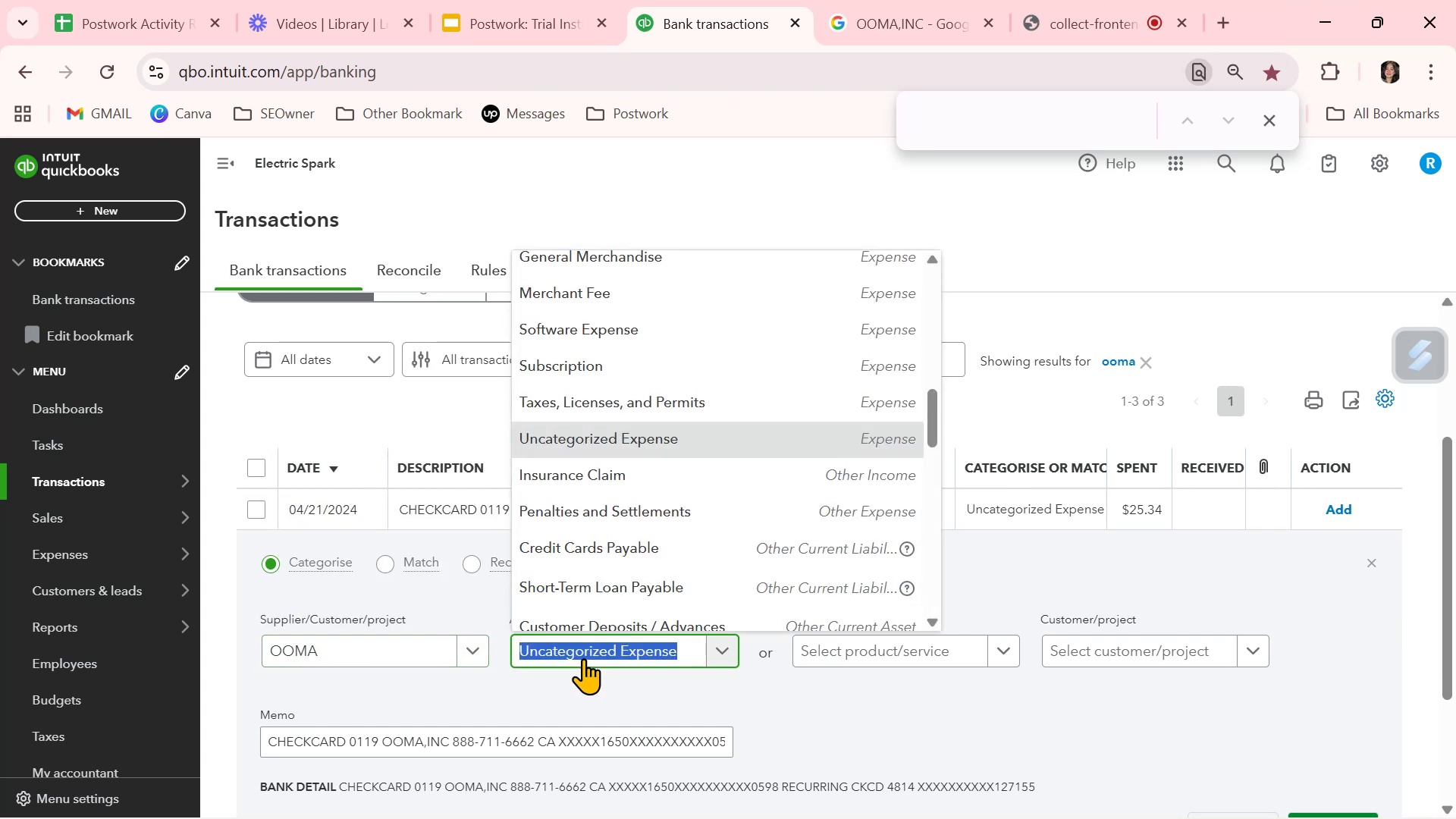 
type(int)
 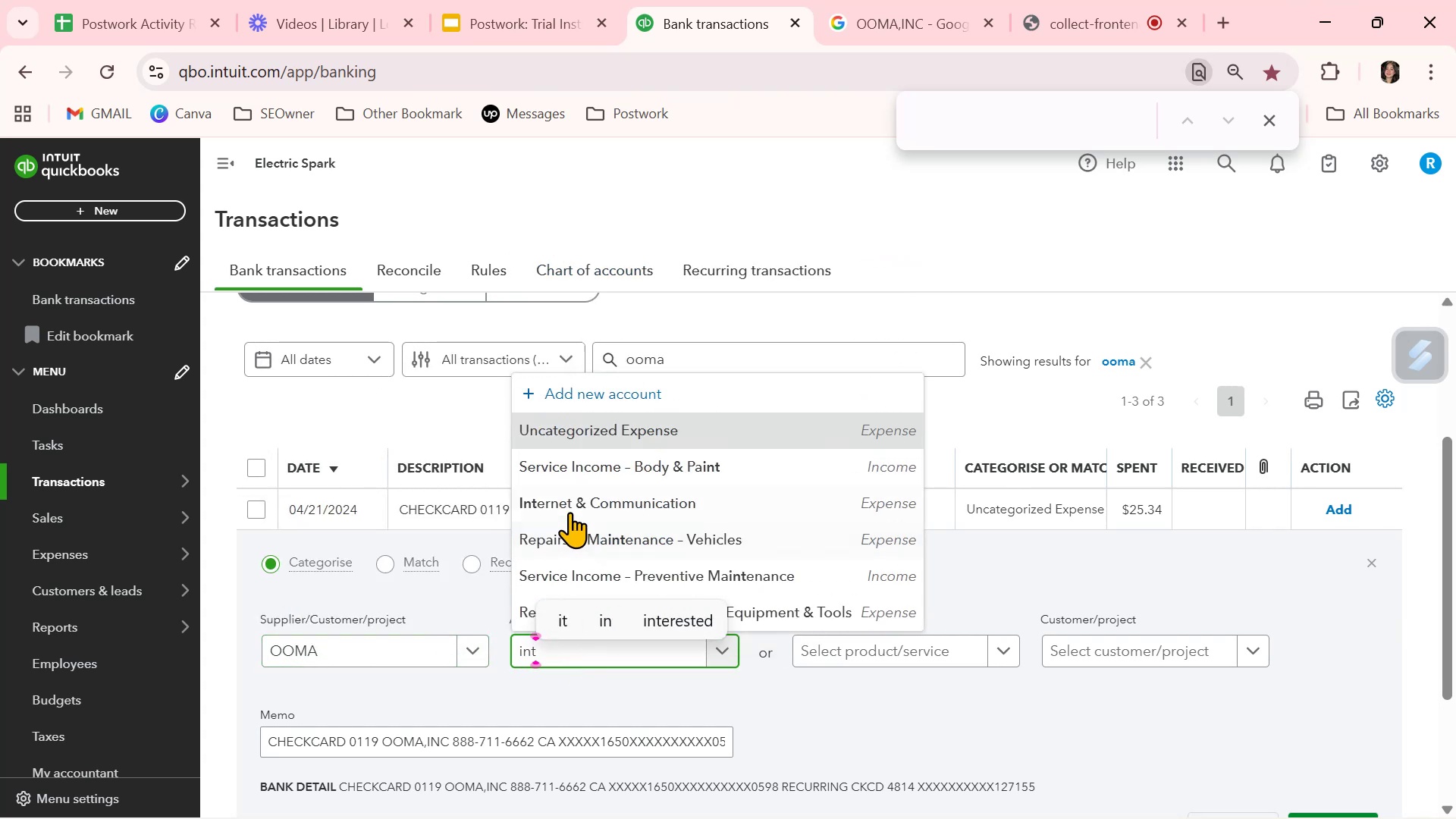 
left_click([571, 504])
 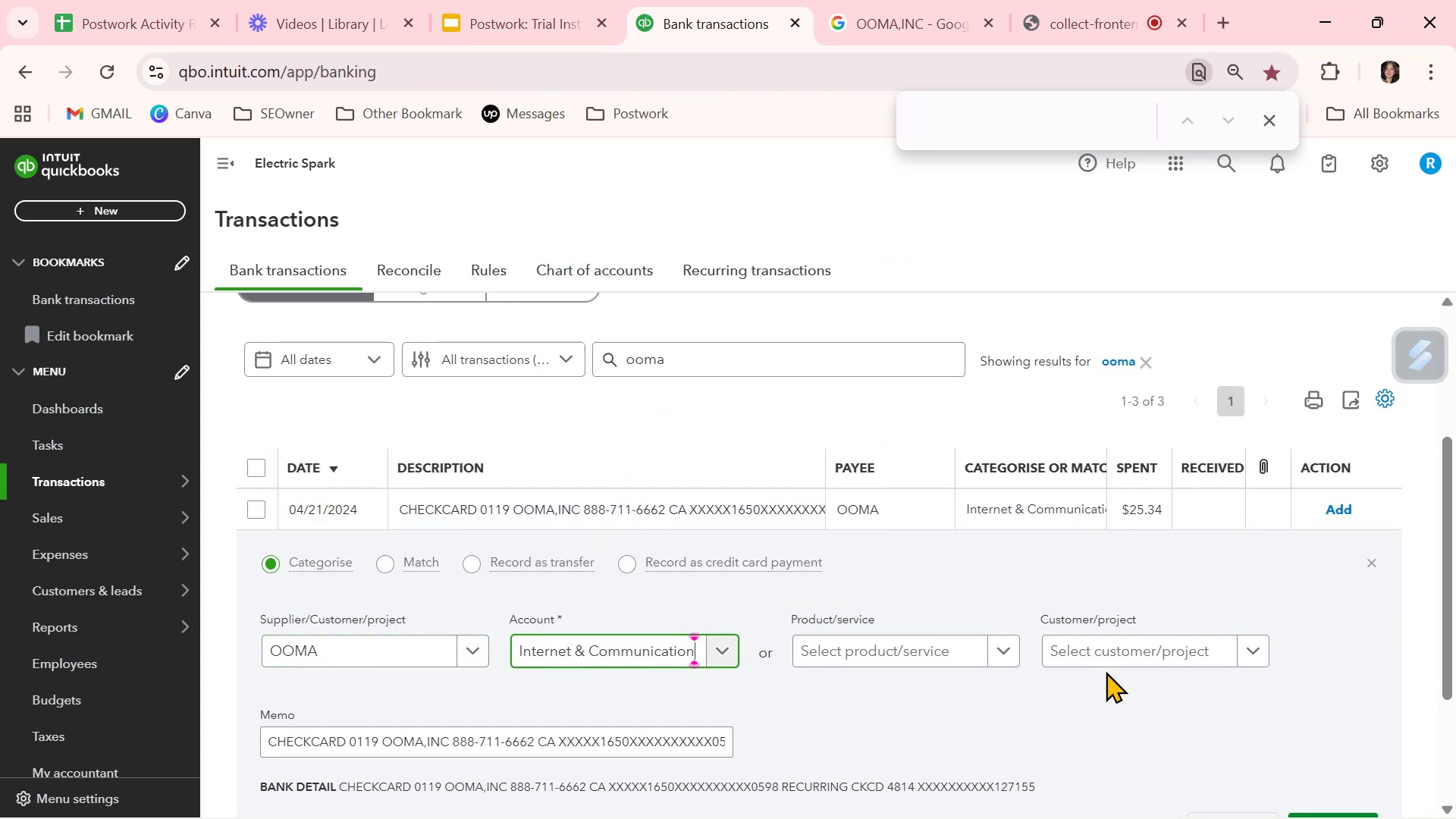 
left_click([1106, 671])
 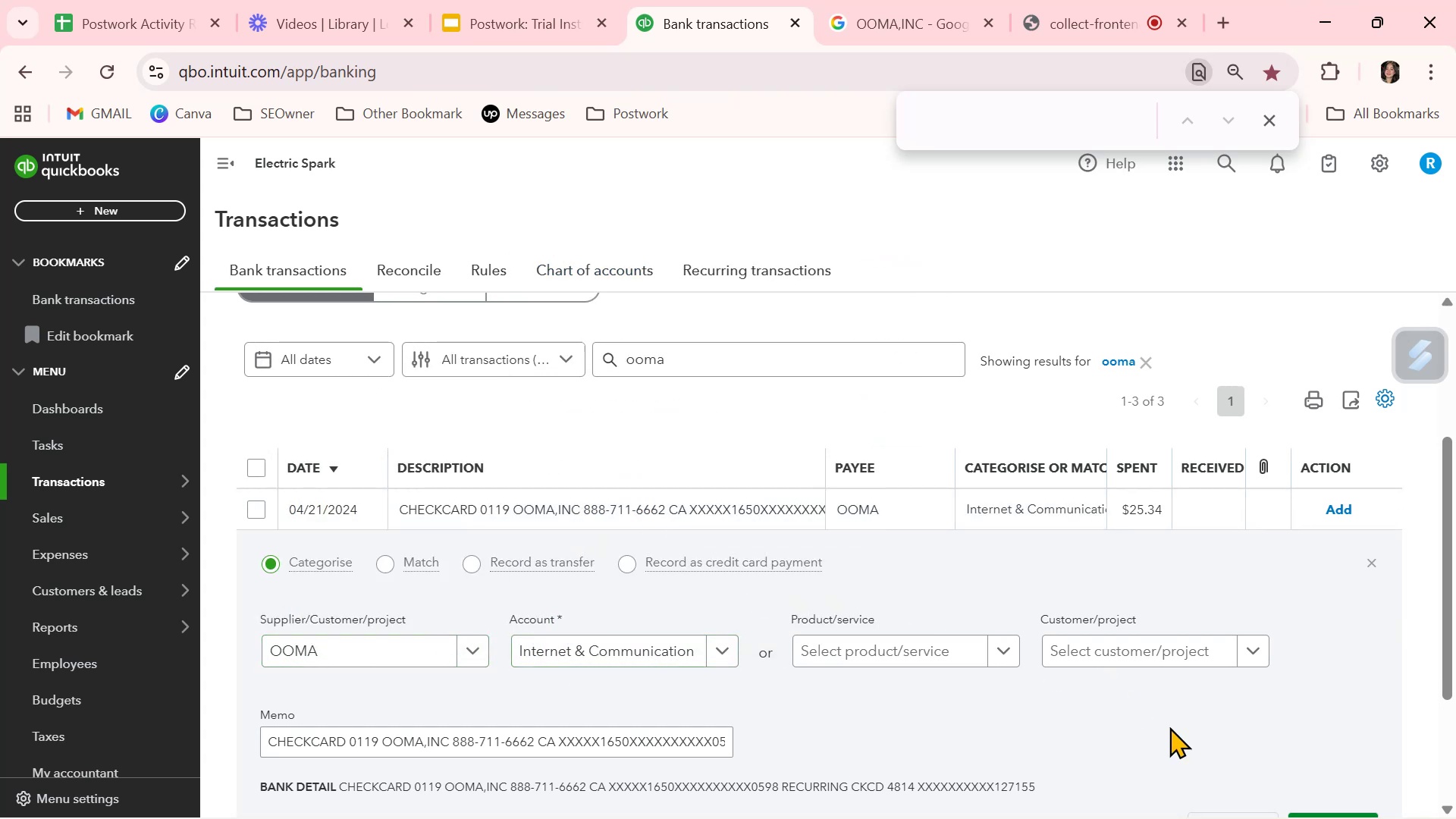 
scroll: coordinate [1178, 732], scroll_direction: down, amount: 1.0
 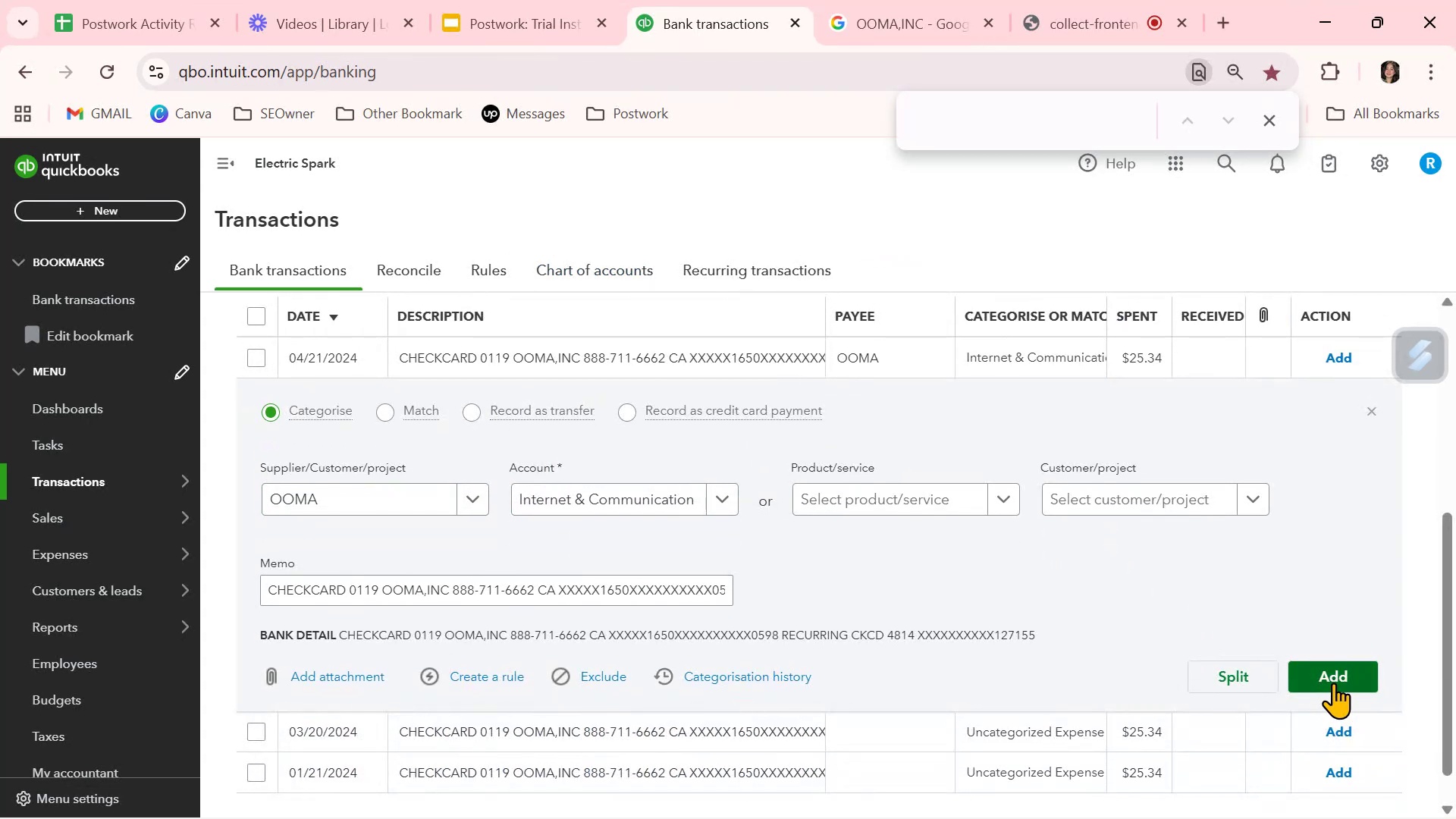 
left_click([1333, 682])
 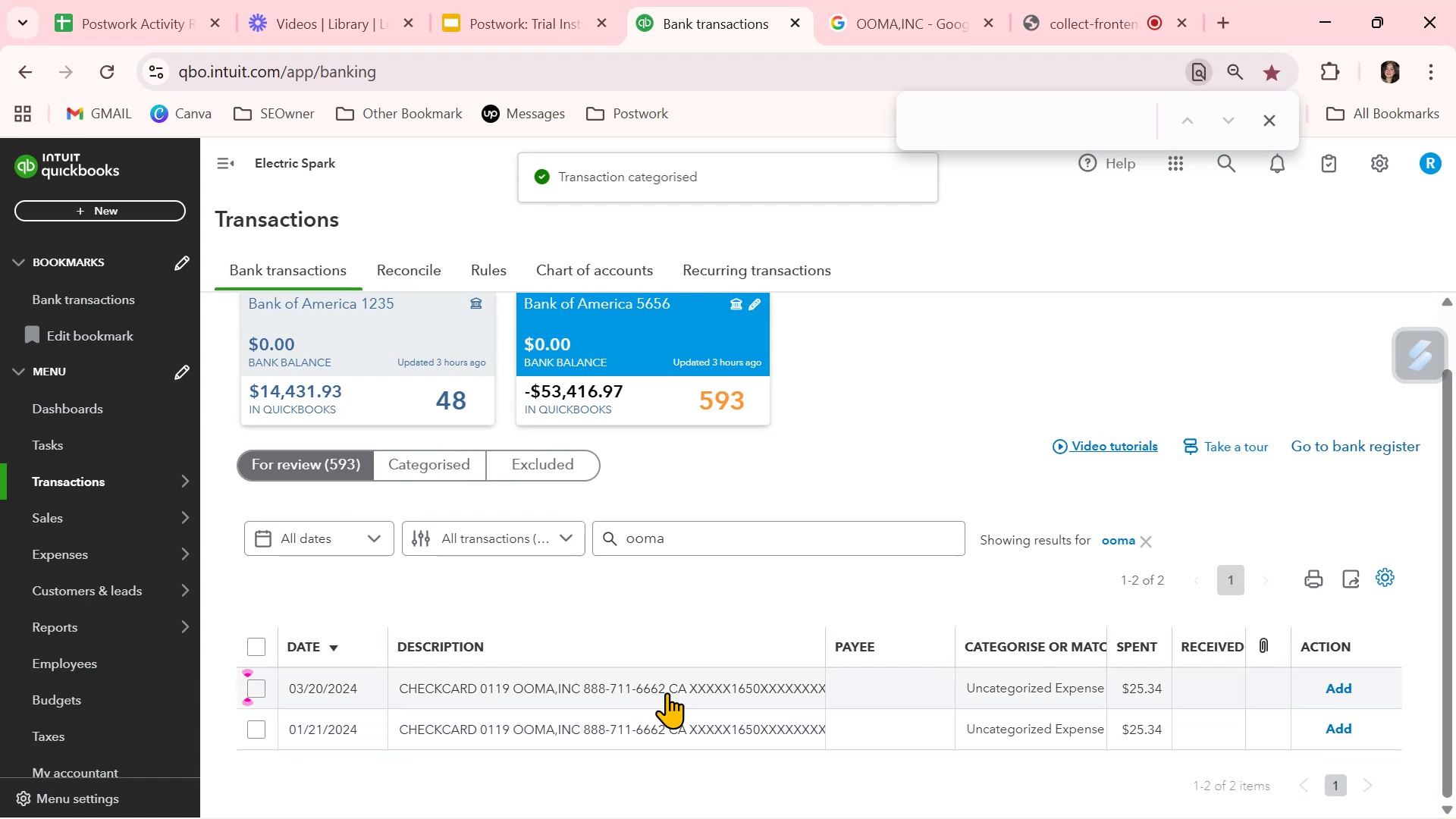 
left_click([893, 682])
 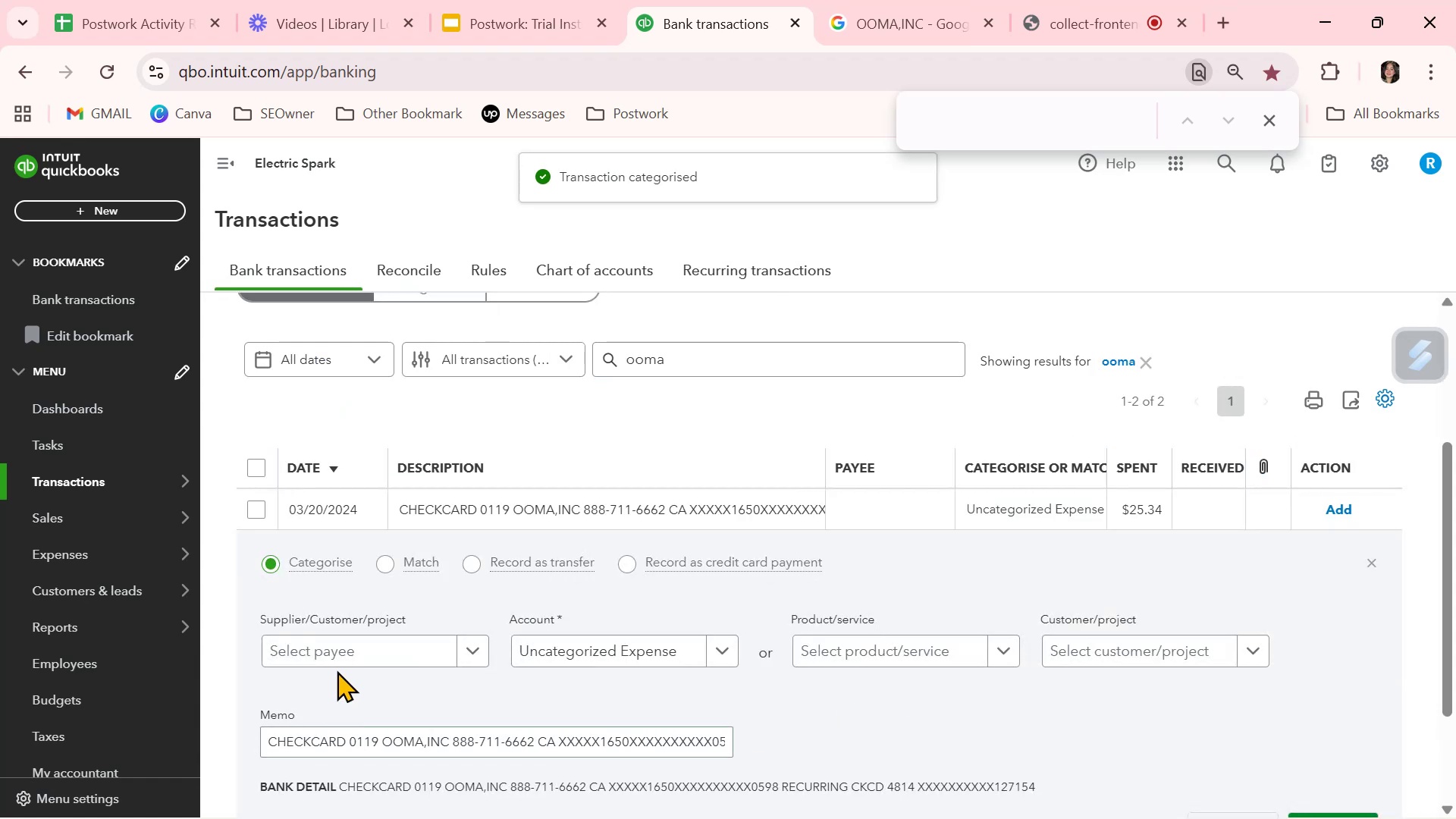 
left_click([344, 652])
 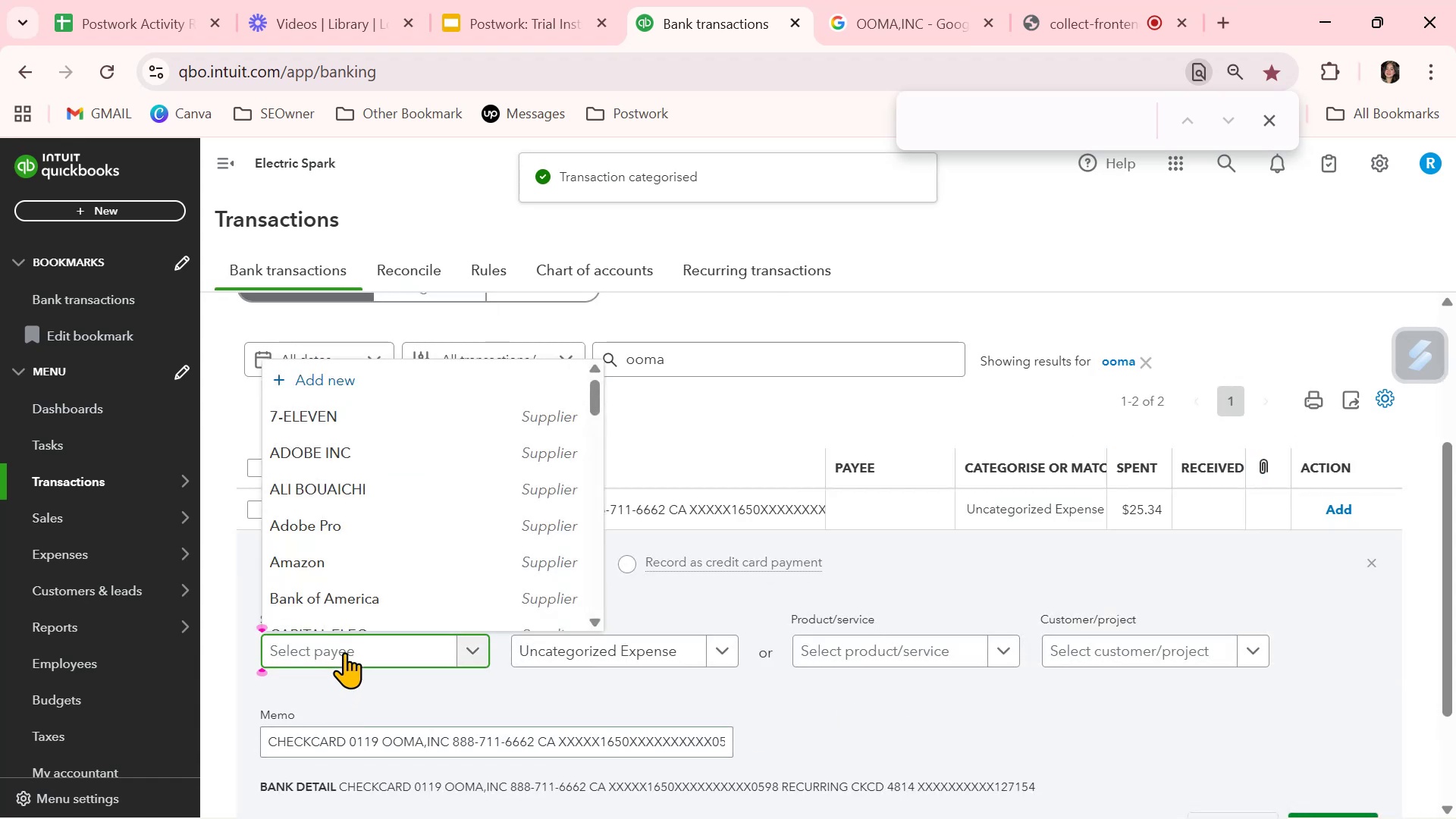 
type(ooma)
 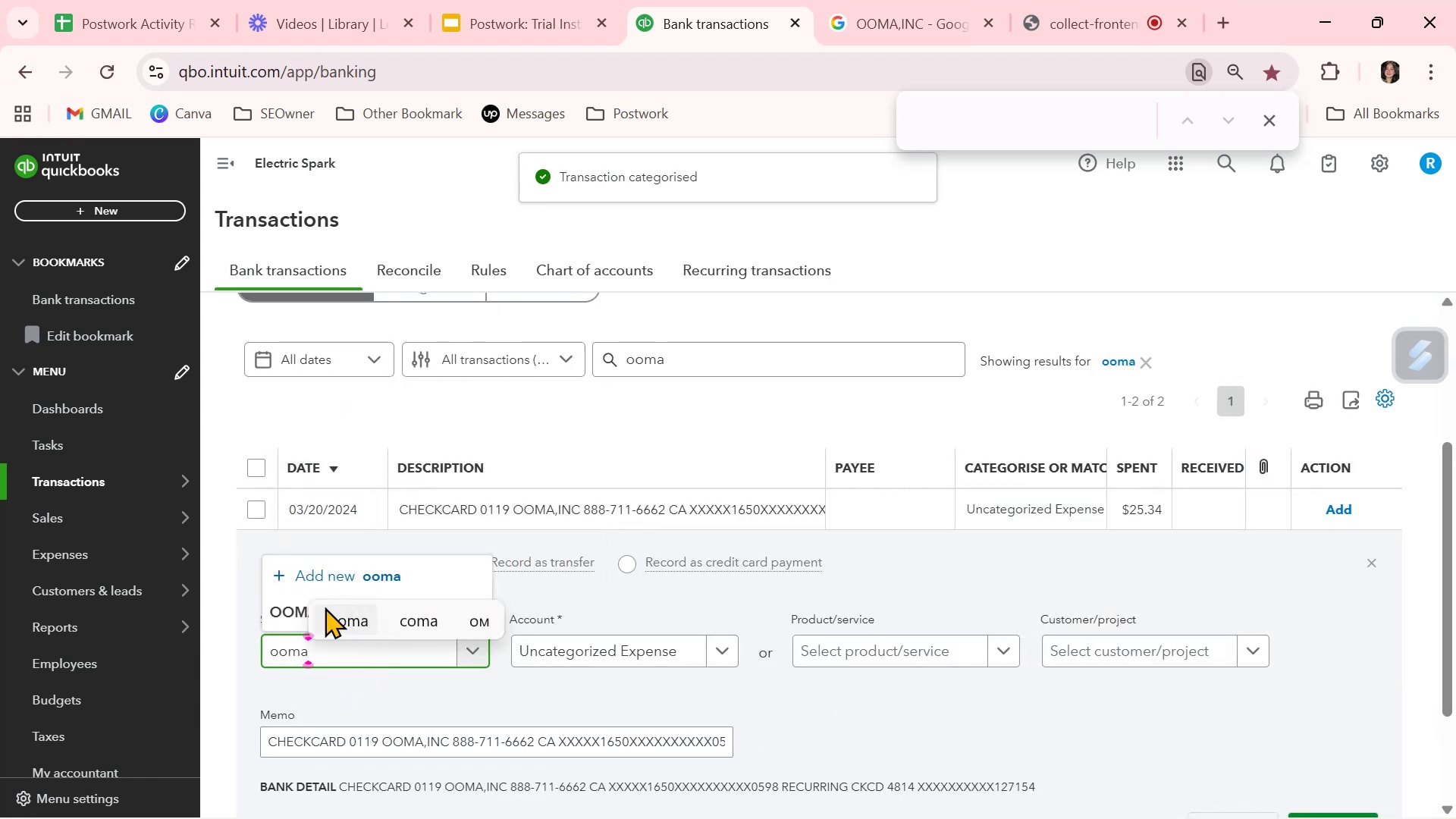 
left_click([277, 606])
 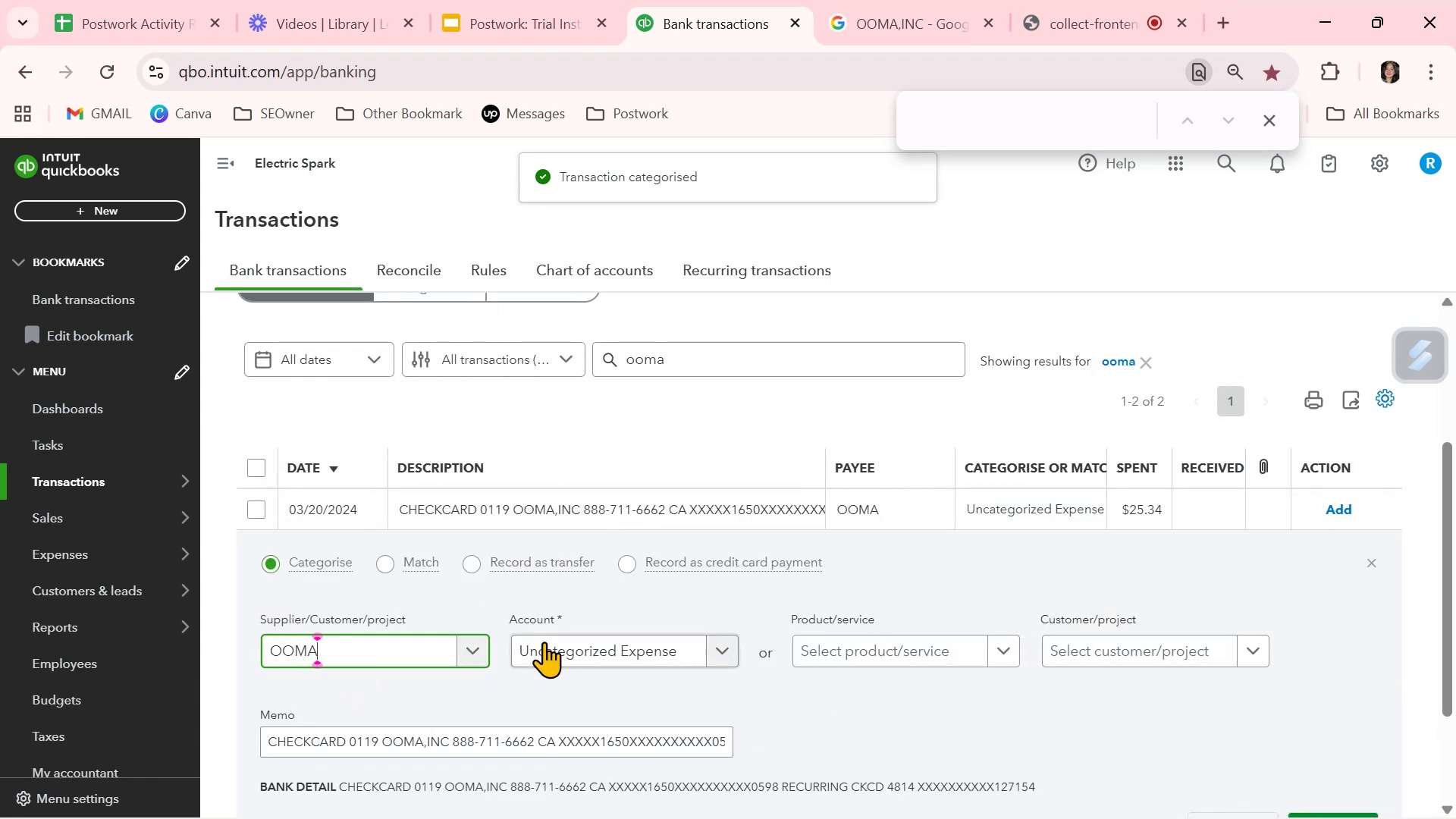 
left_click([553, 642])
 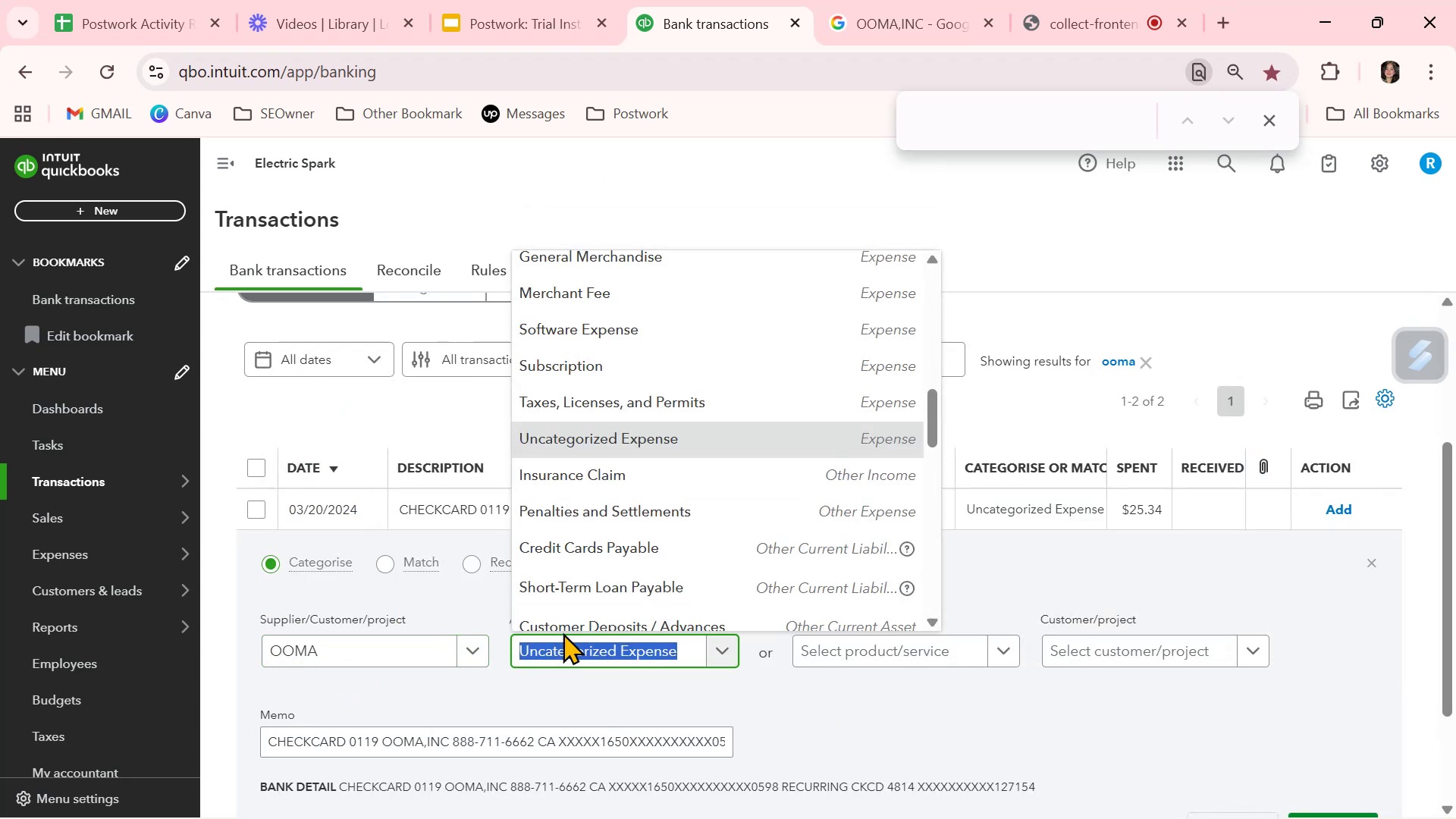 
type(inte)
 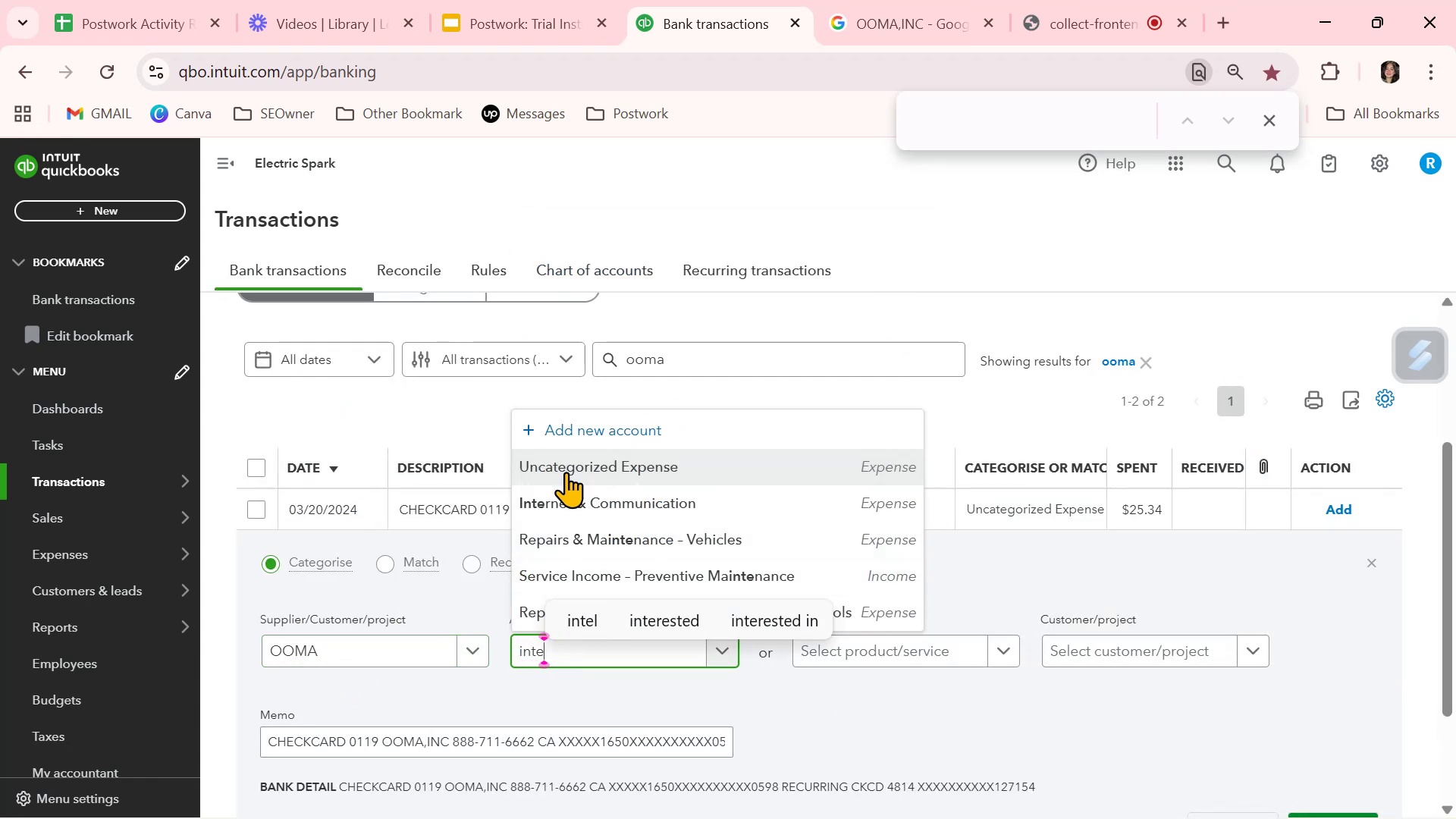 
left_click([563, 497])
 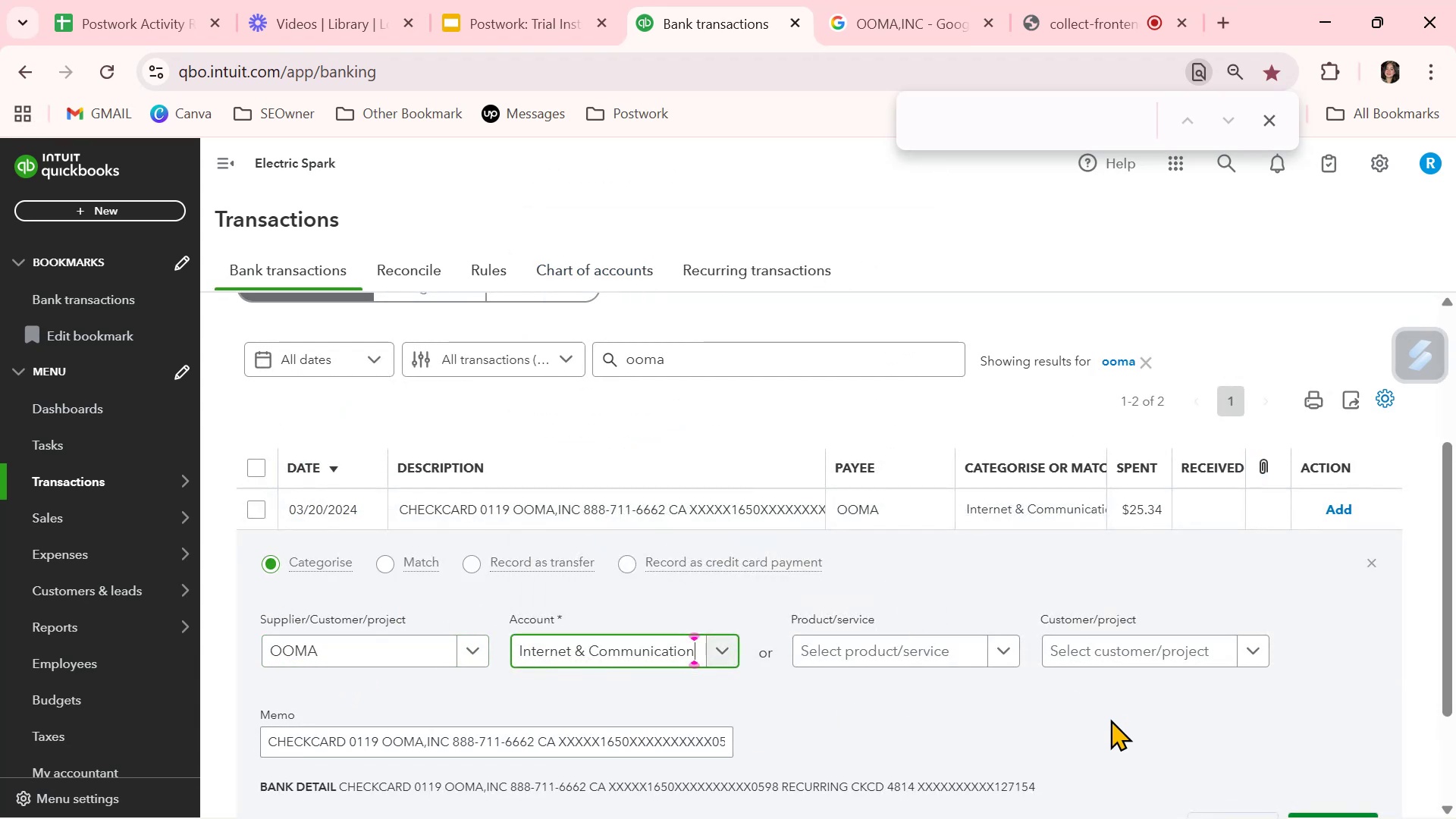 
left_click([1110, 719])
 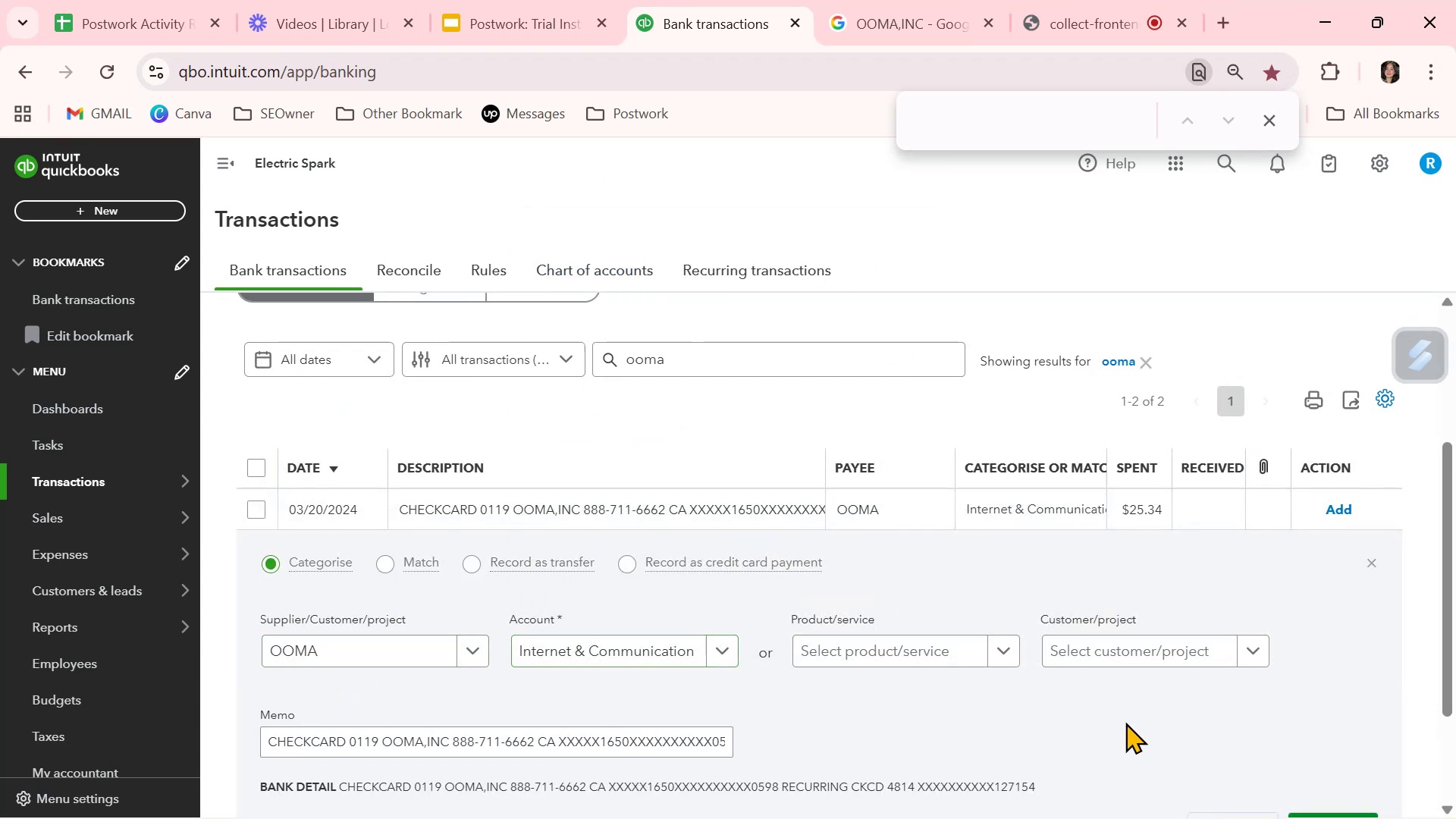 
scroll: coordinate [1142, 723], scroll_direction: down, amount: 1.0
 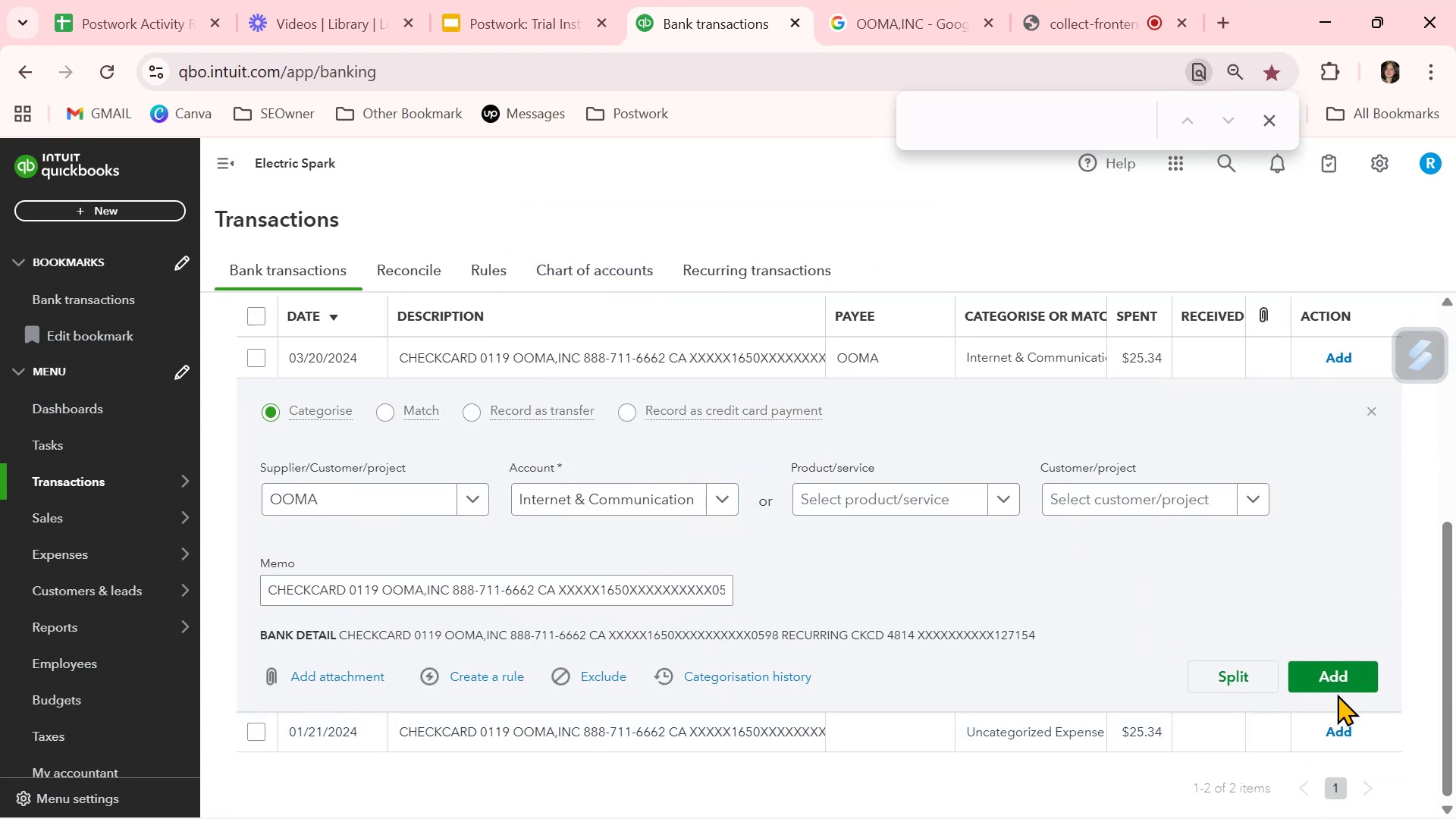 
left_click([1341, 686])
 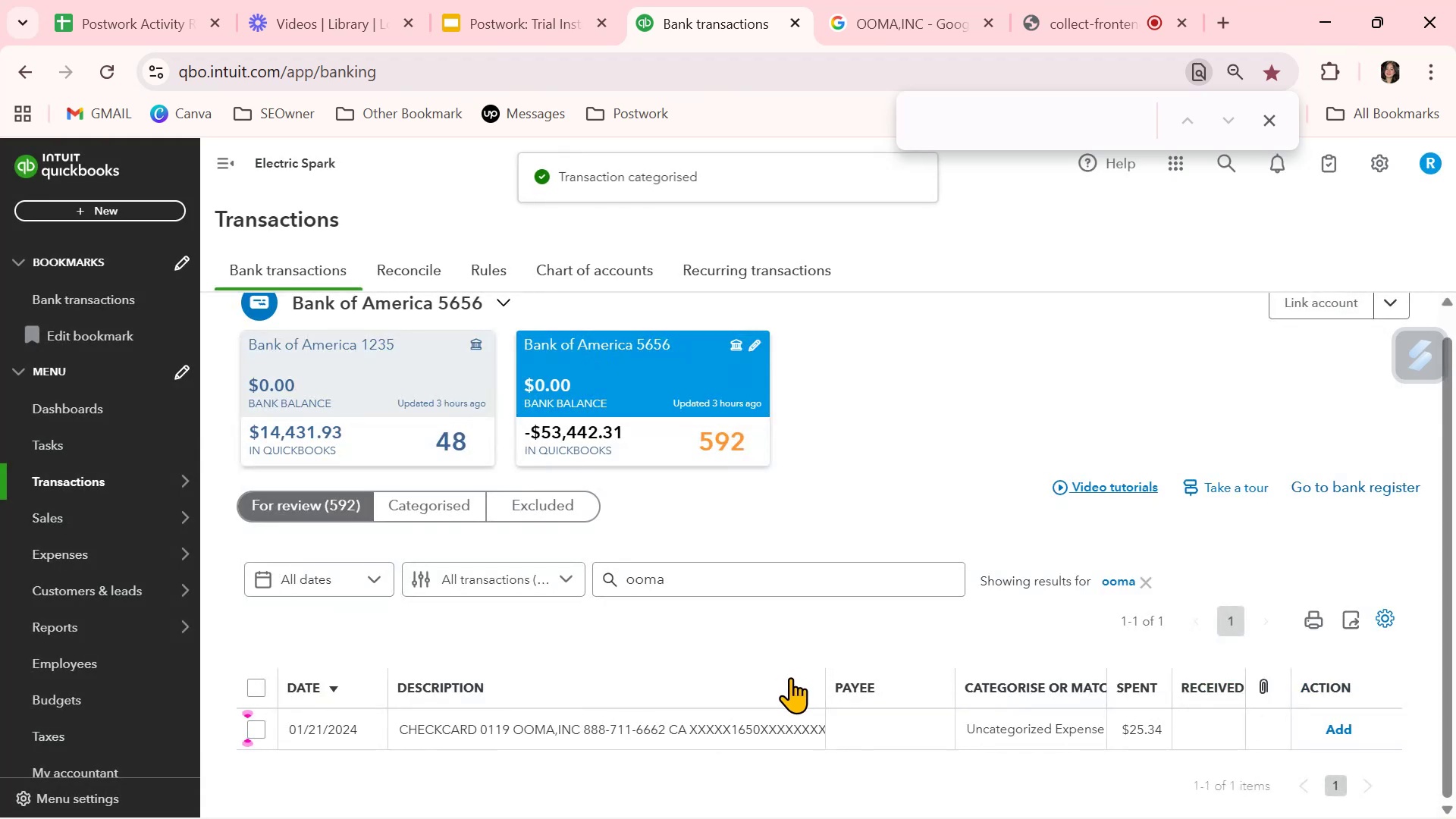 
left_click([880, 719])
 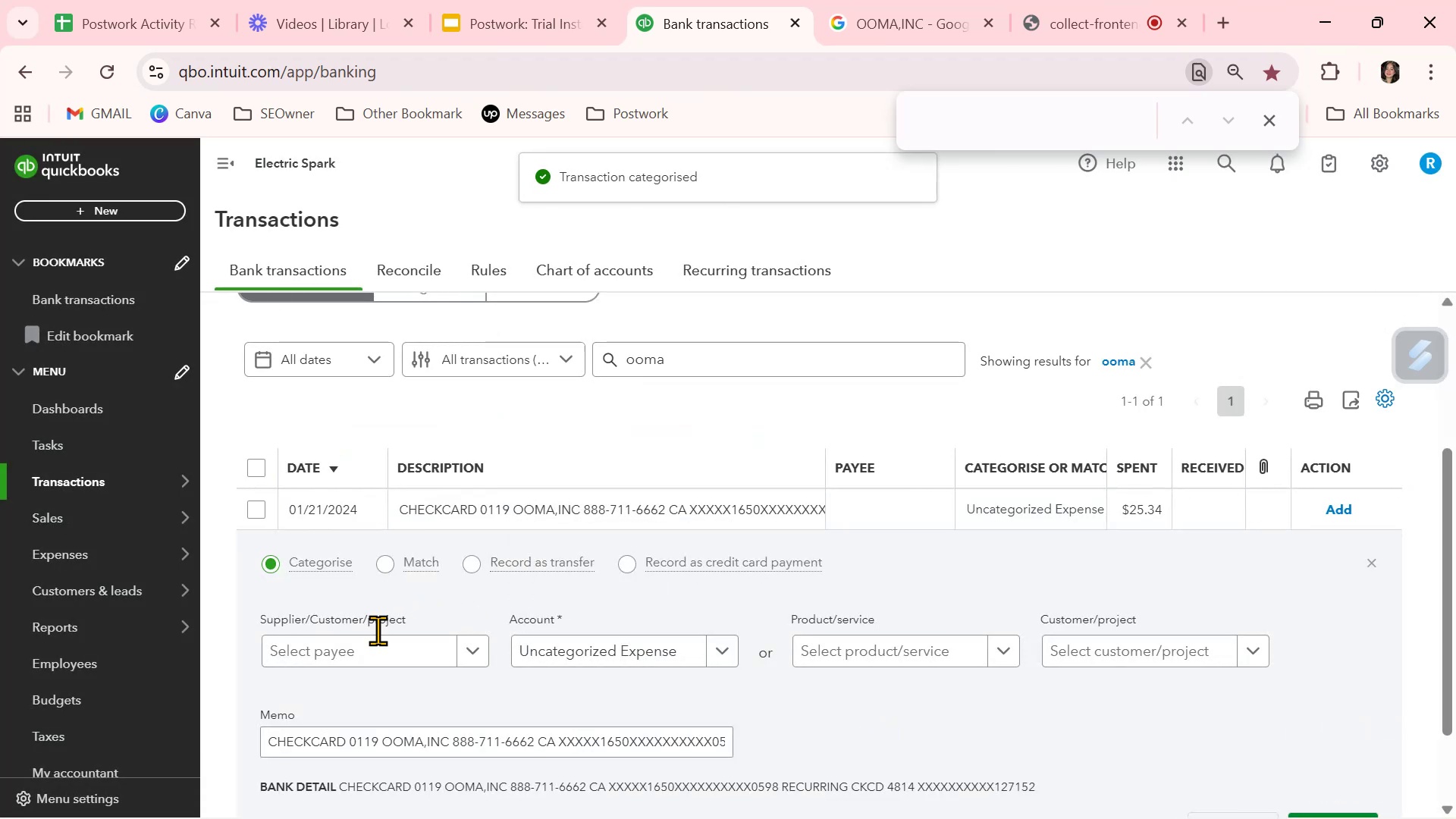 
left_click([369, 651])
 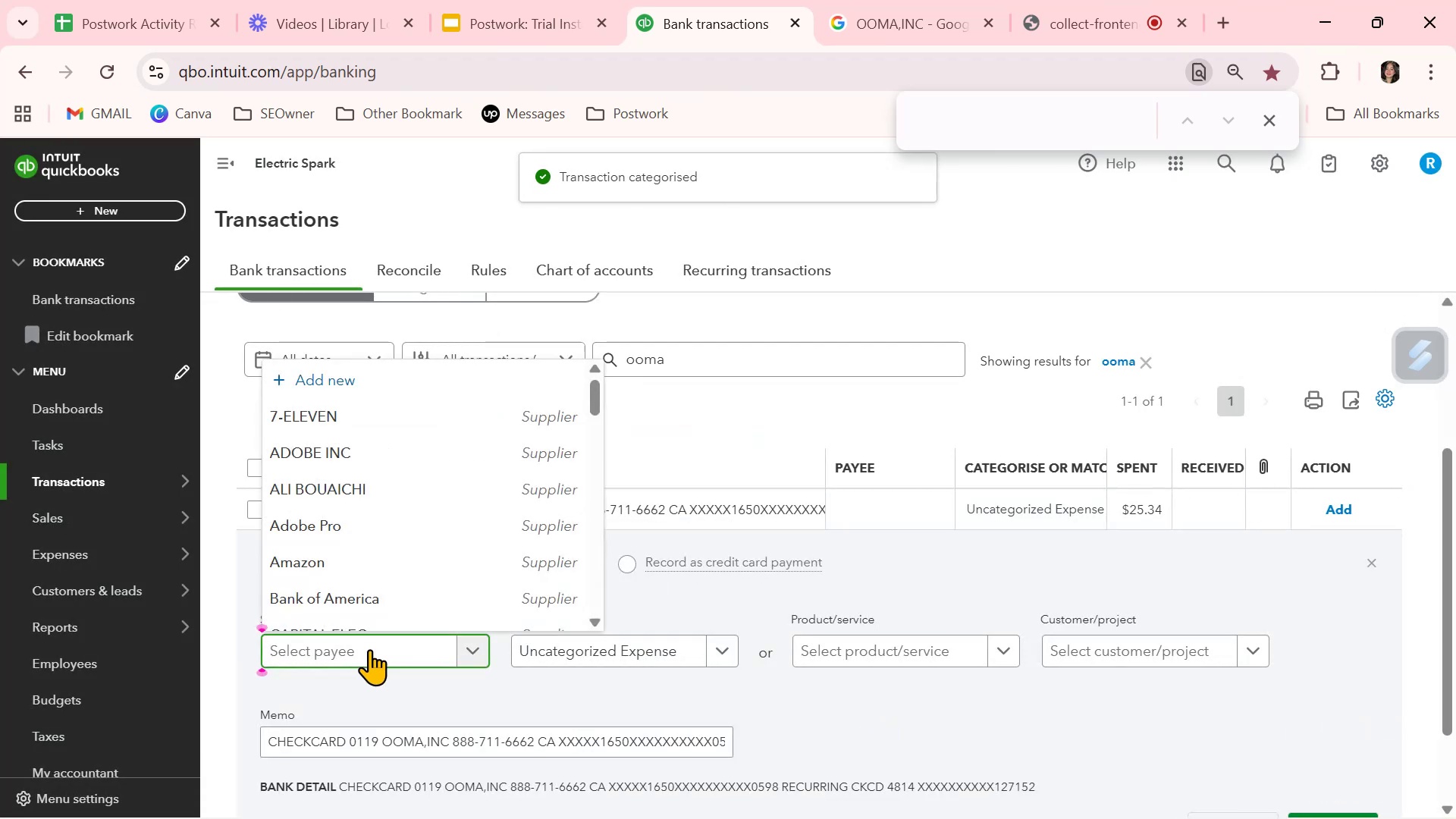 
type(ooma)
 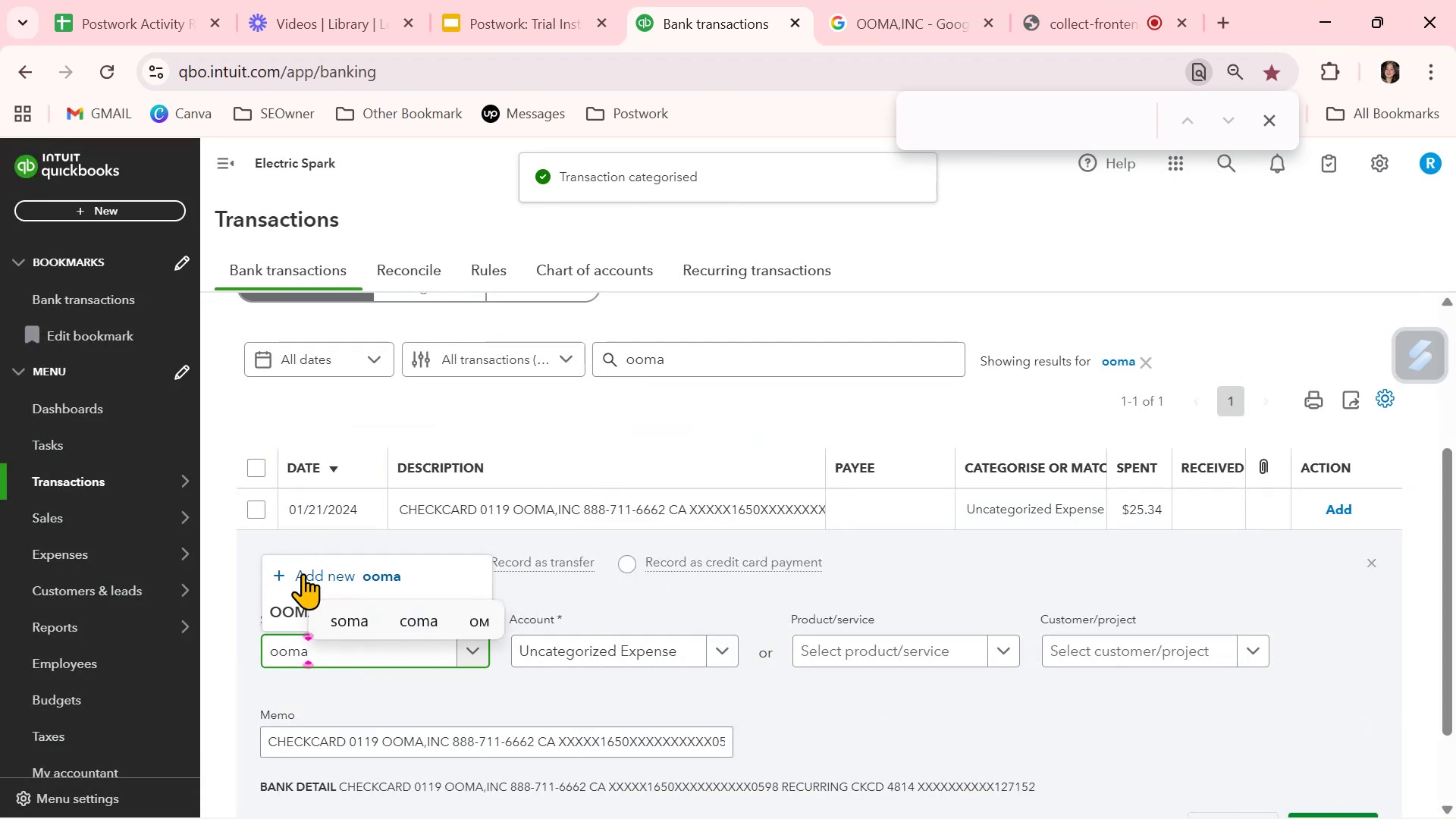 
left_click([290, 607])
 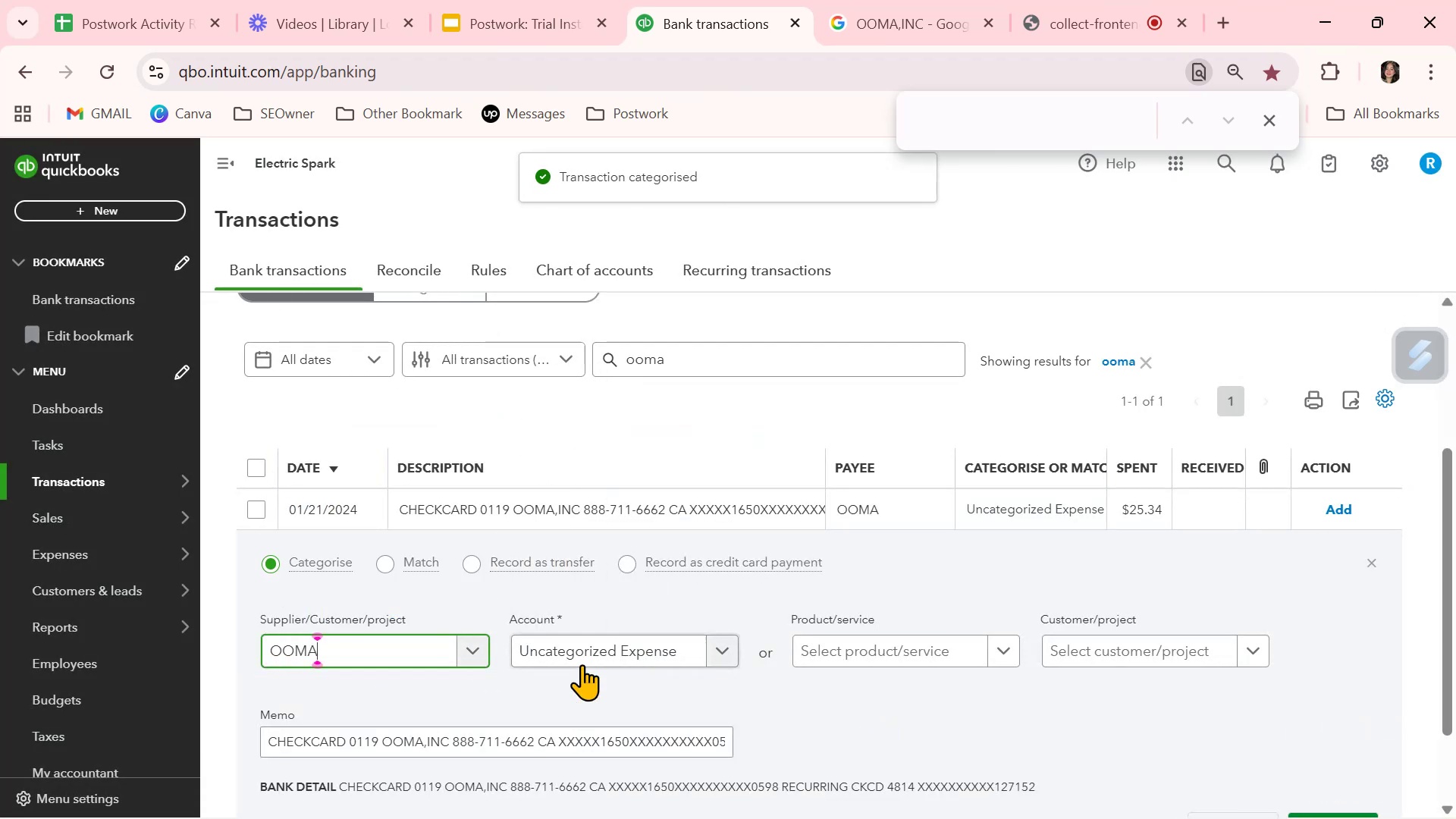 
left_click([592, 649])
 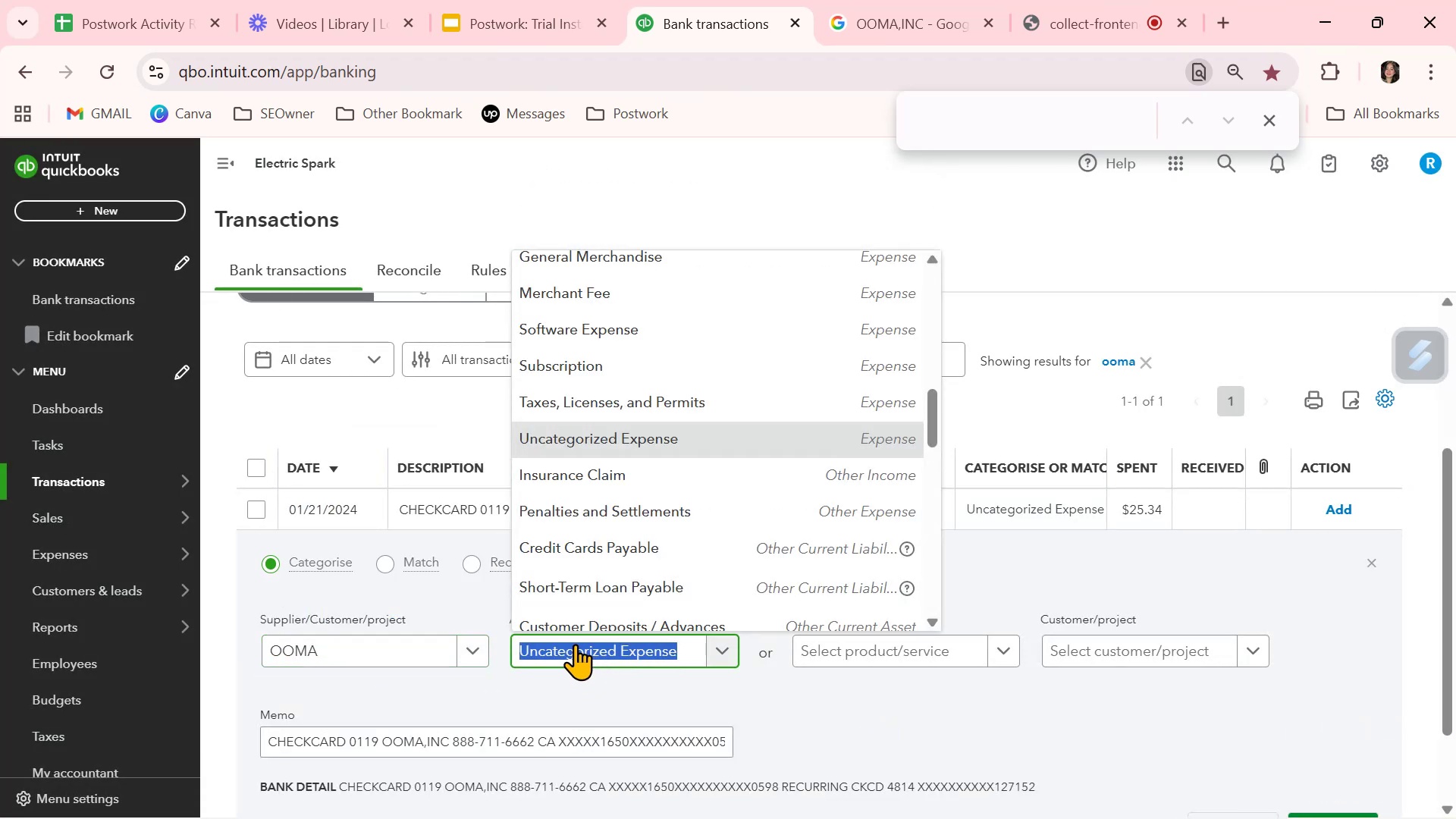 
type(in)
 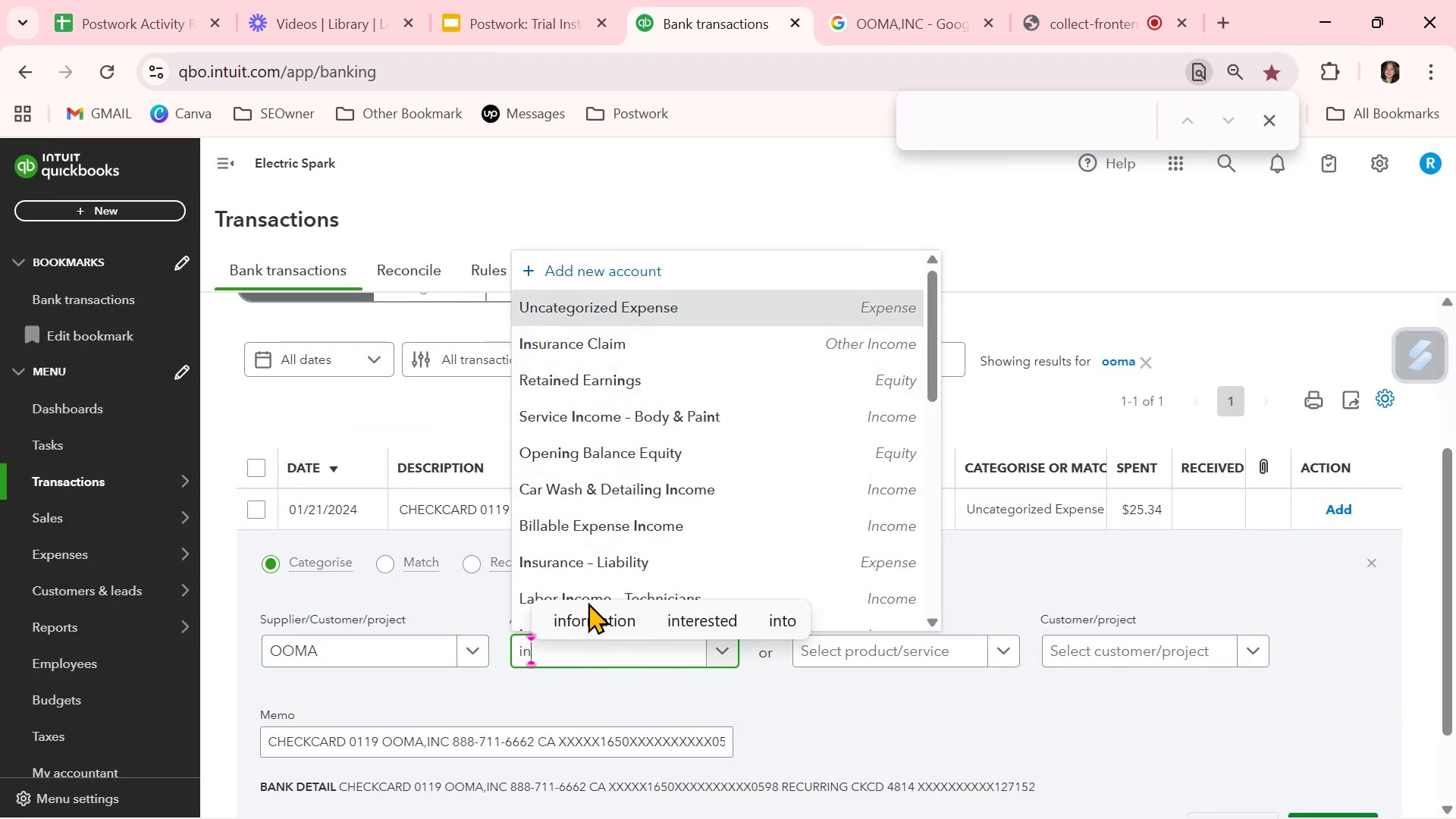 
key(Y)
 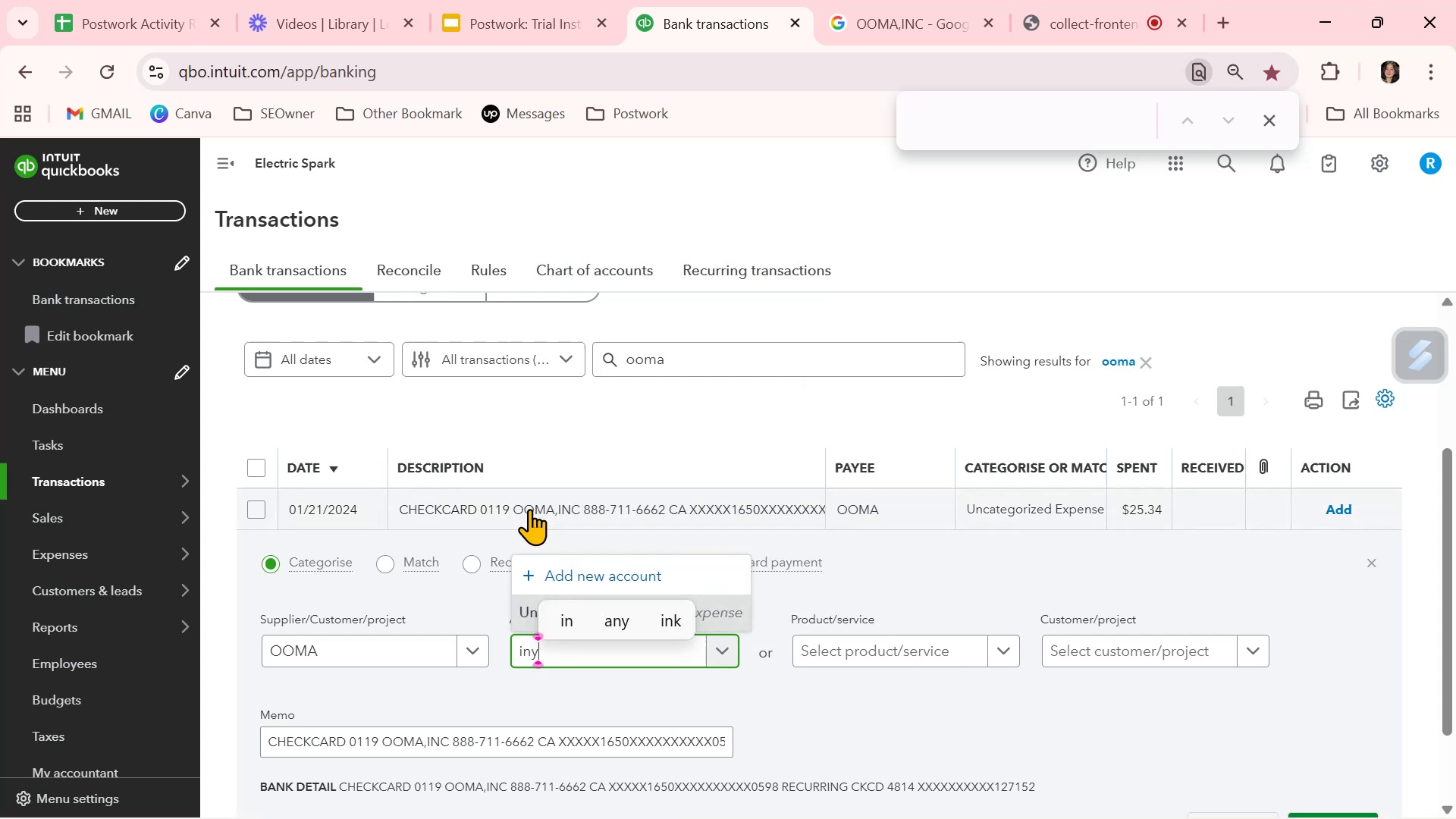 
key(Backspace)
 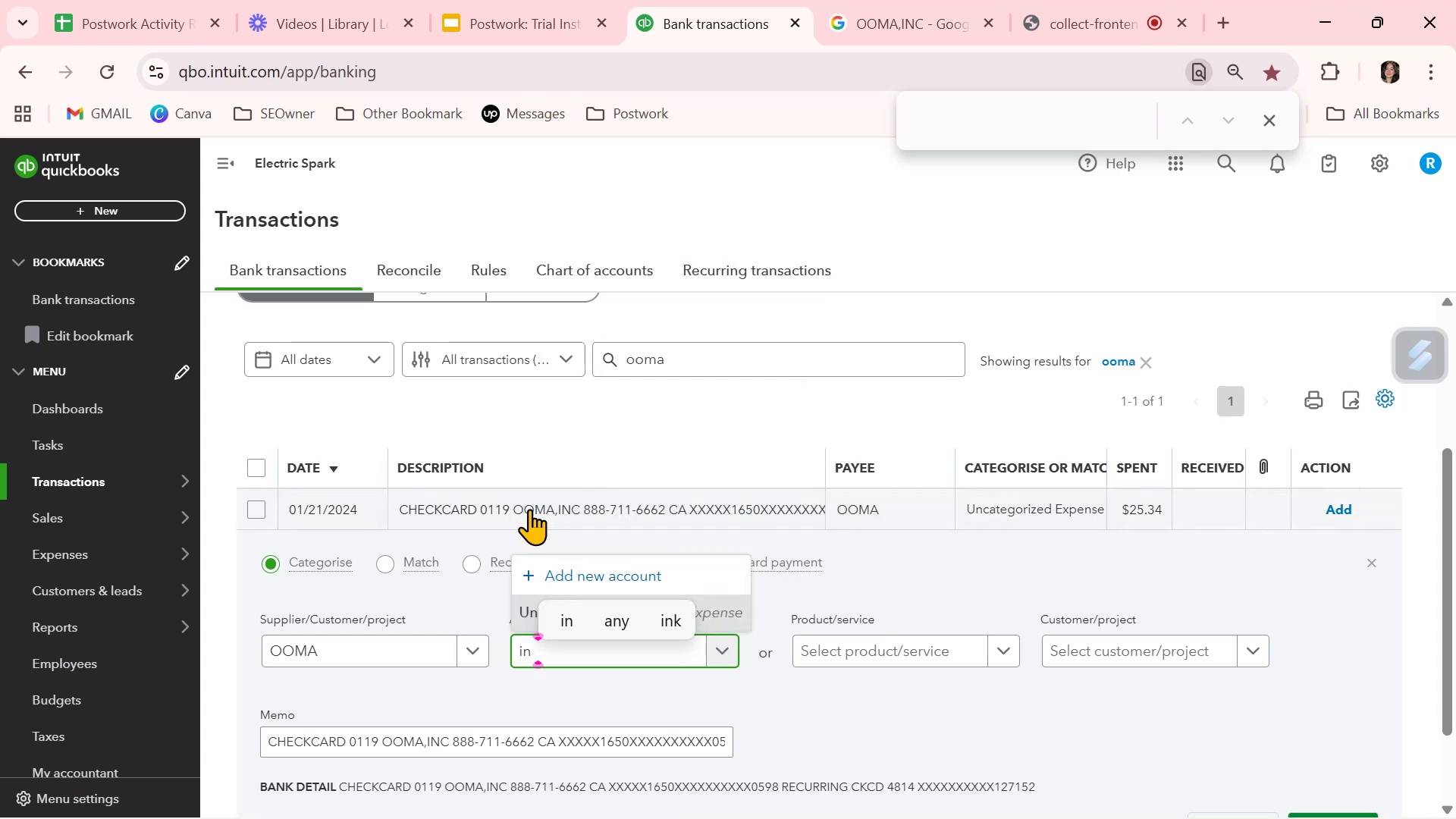 
key(T)
 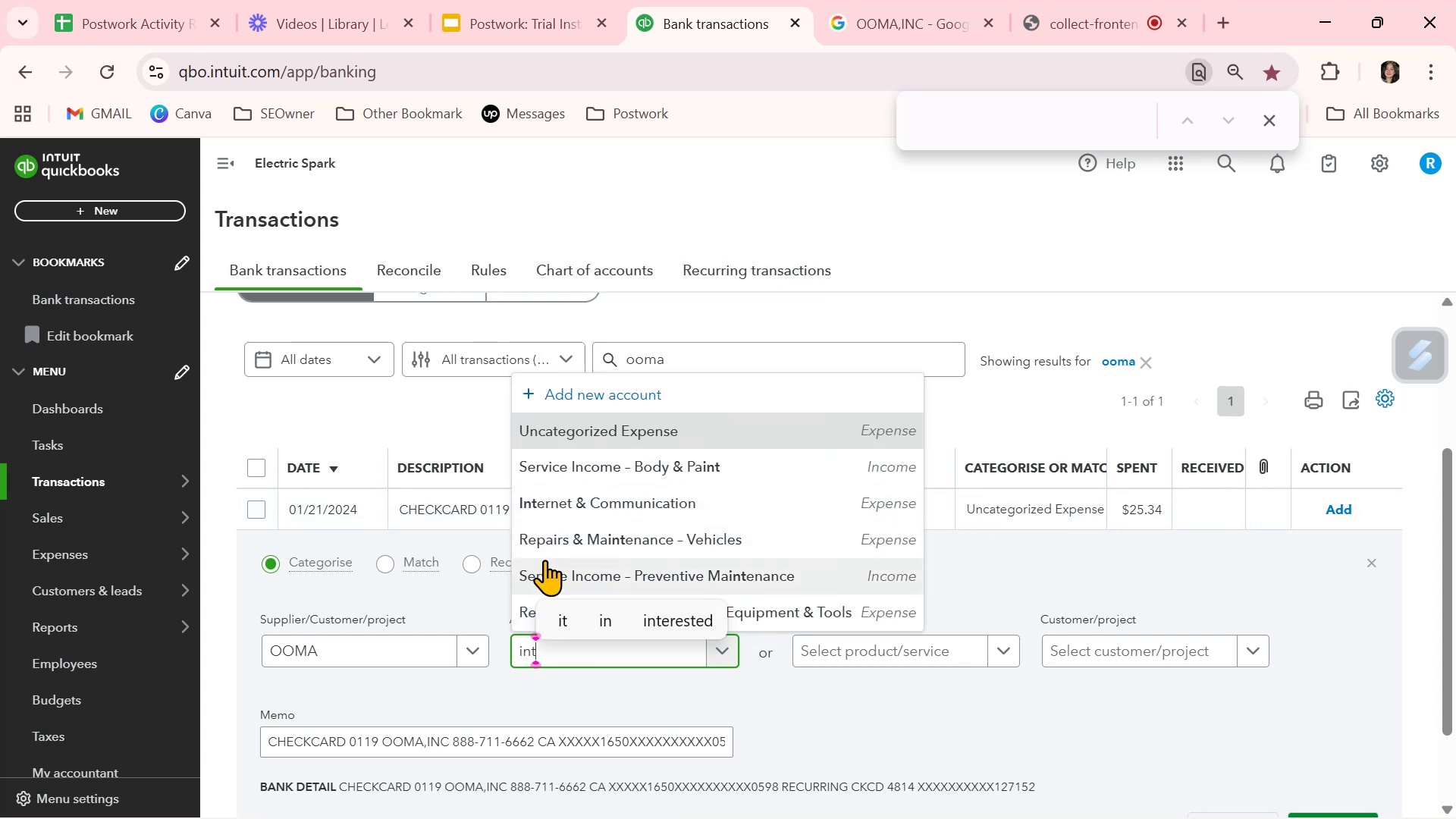 
left_click([560, 500])
 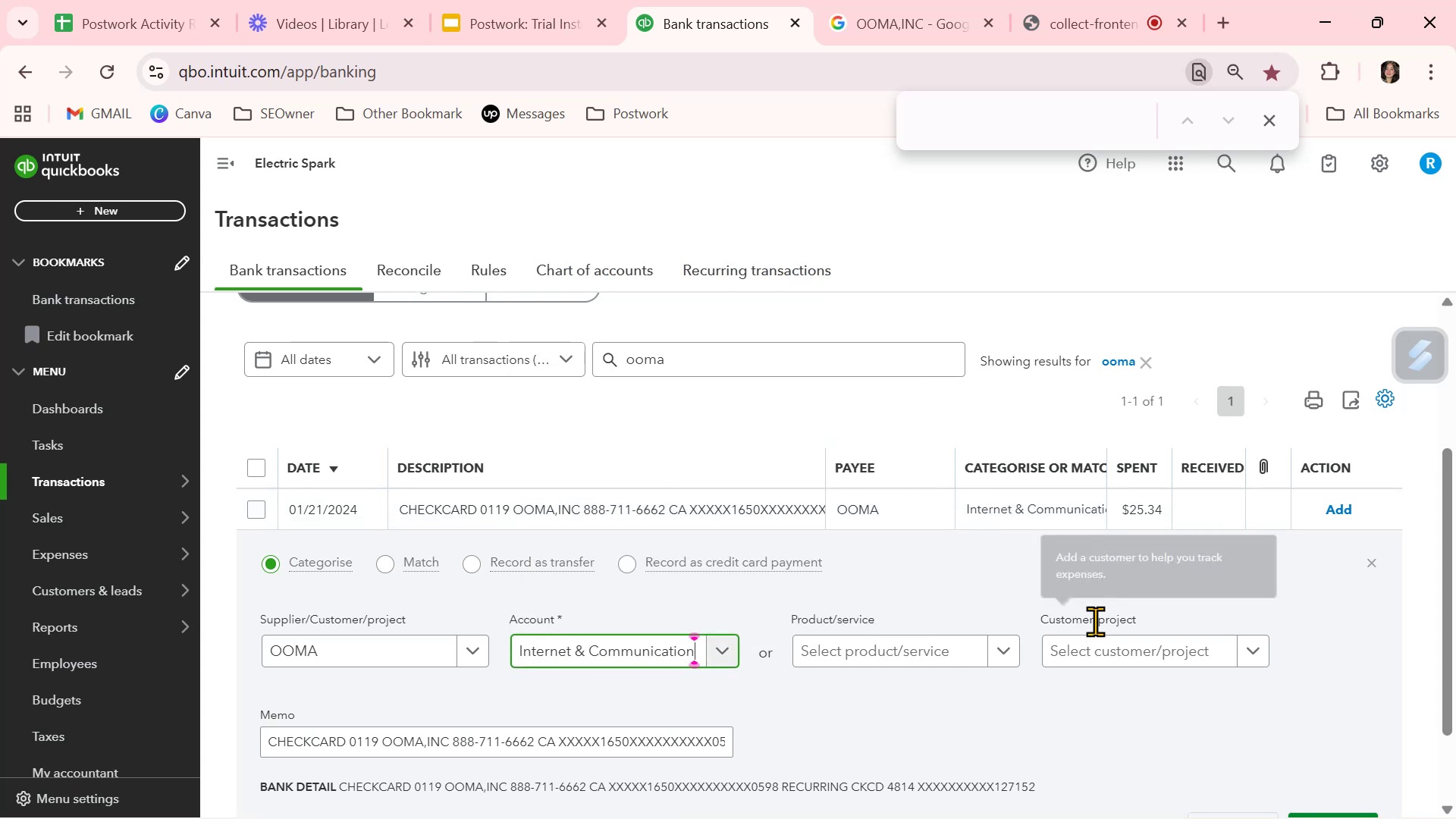 
scroll: coordinate [1134, 687], scroll_direction: down, amount: 1.0
 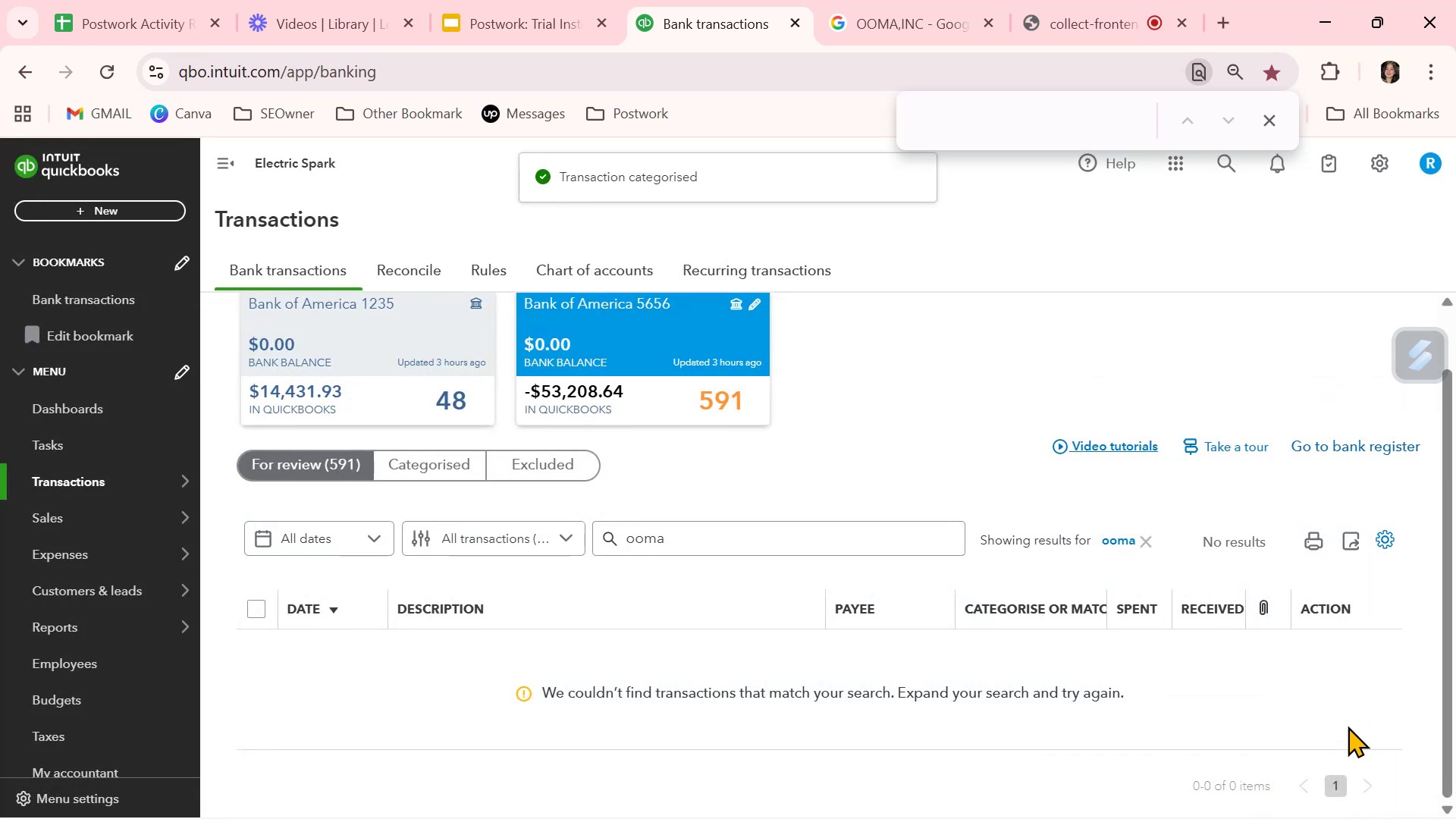 
wait(6.46)
 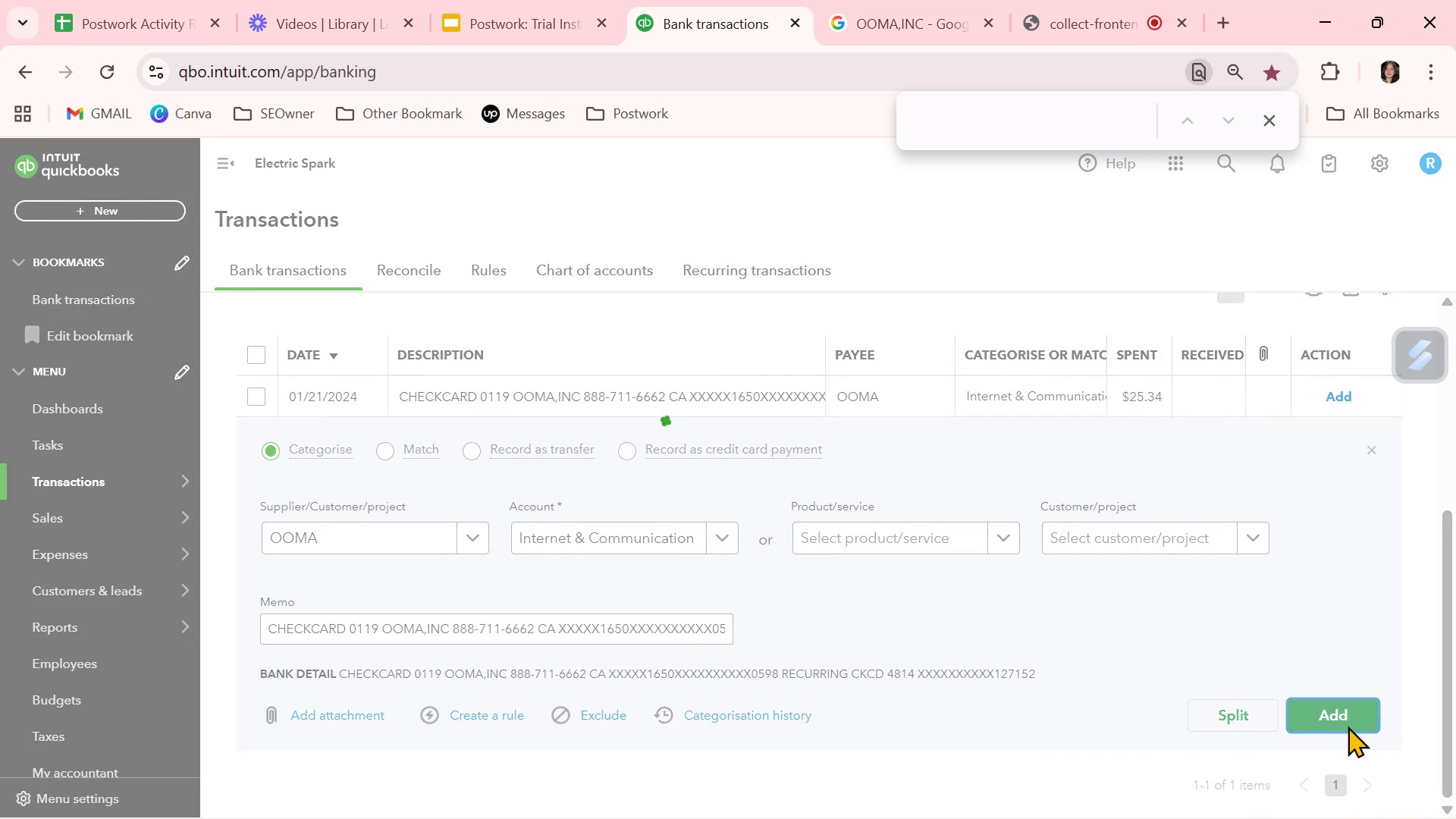 
left_click([1142, 539])
 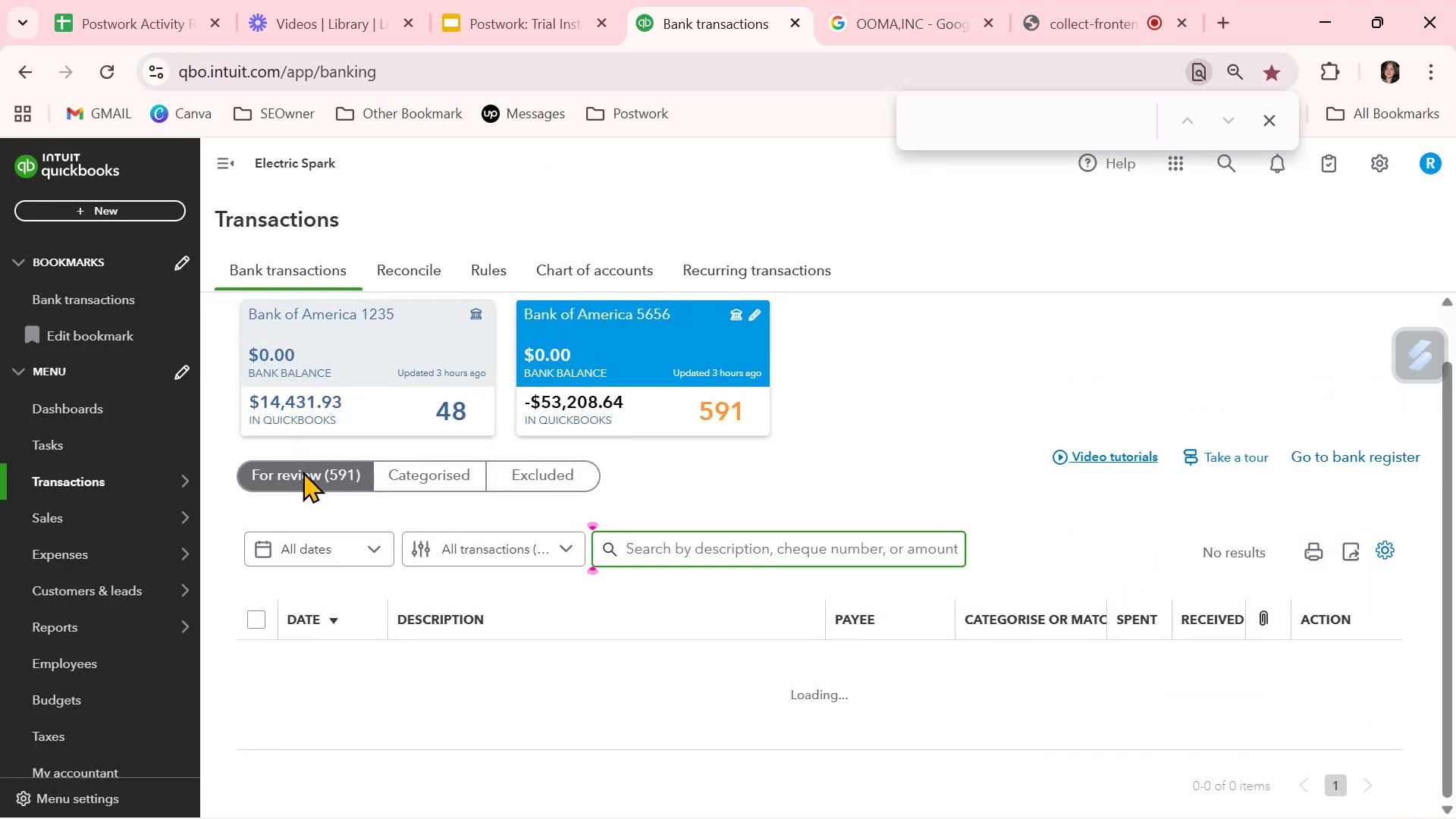 
left_click([307, 474])
 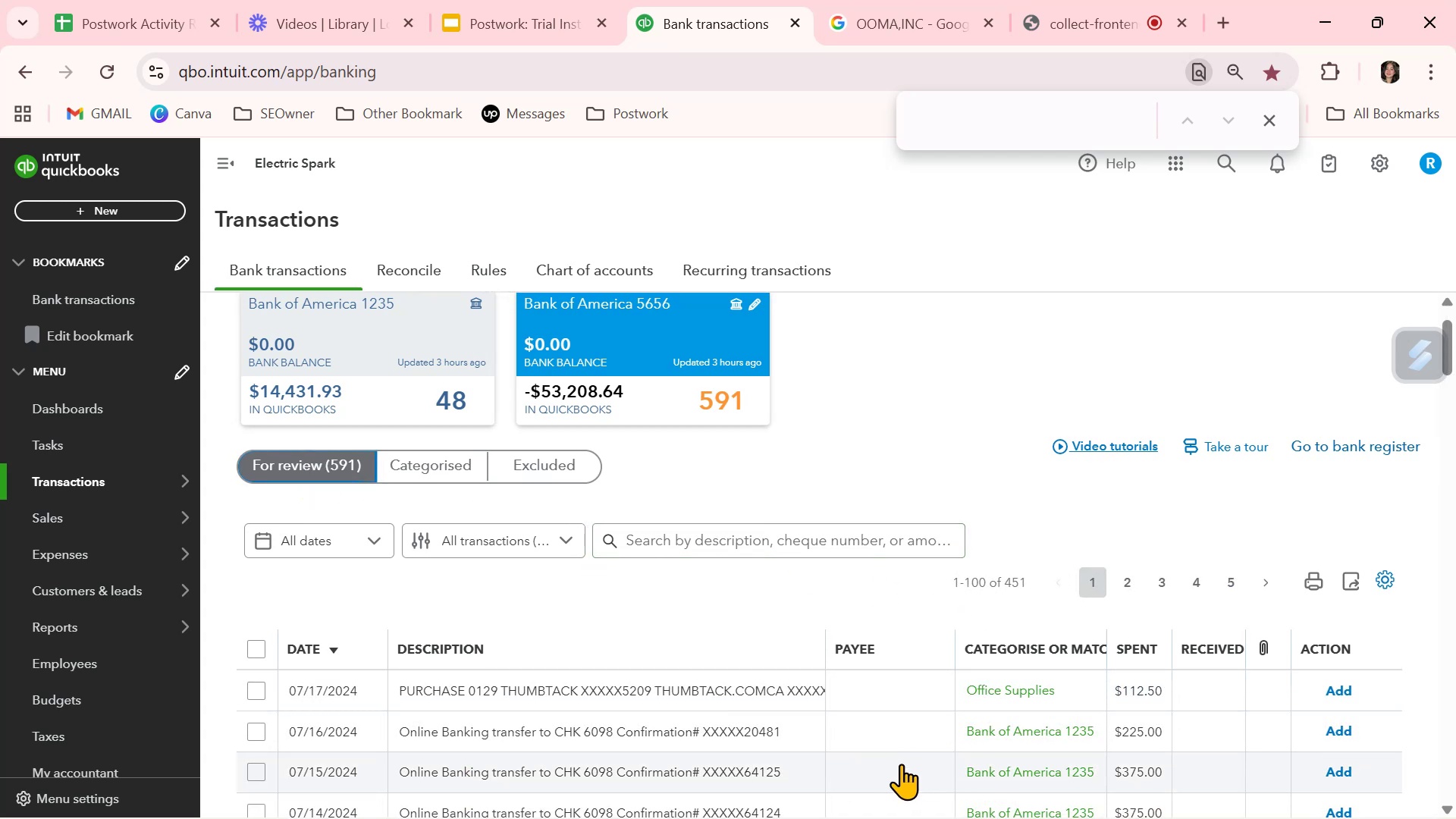 
scroll: coordinate [907, 725], scroll_direction: down, amount: 4.0
 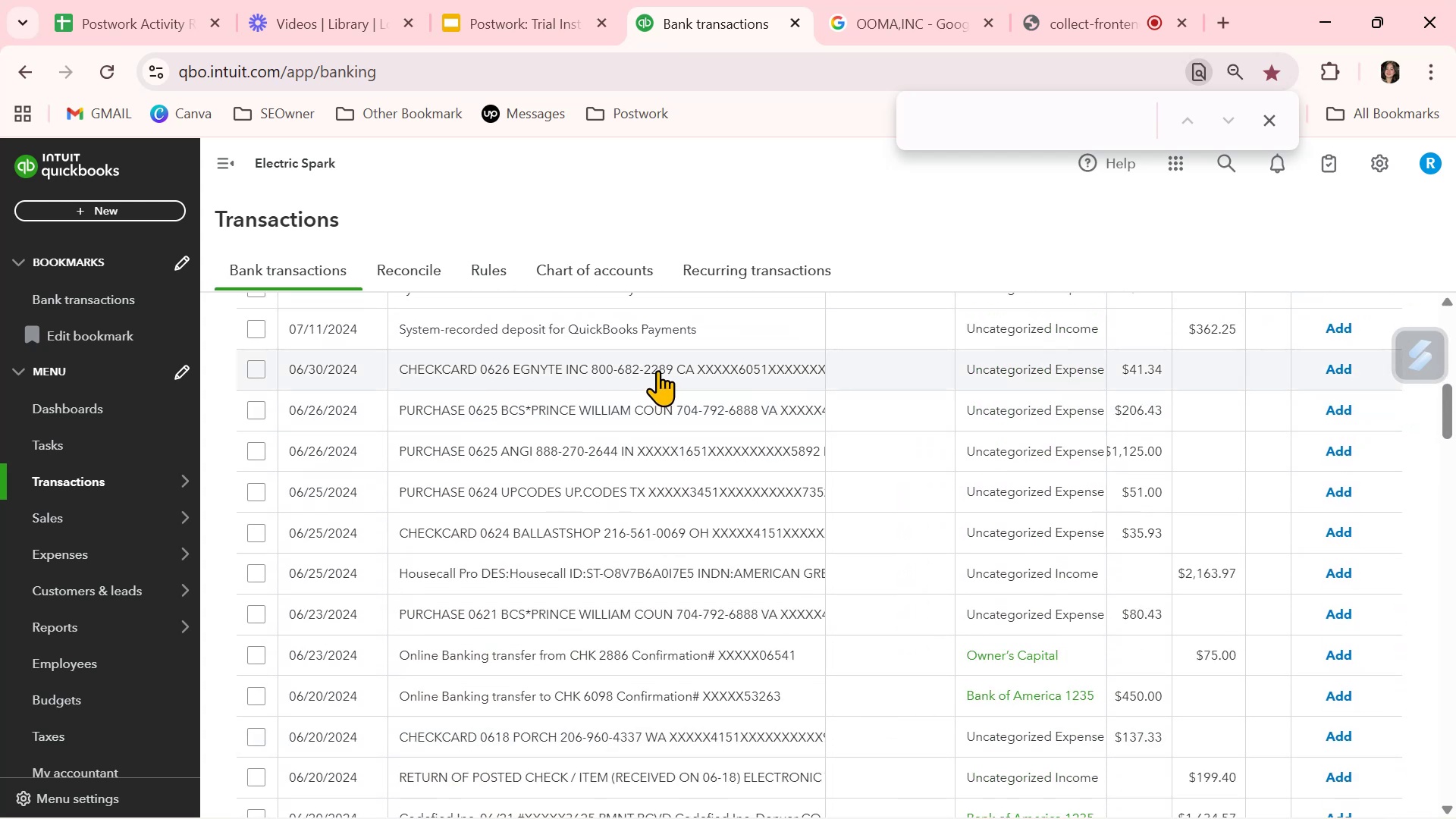 
left_click([657, 370])
 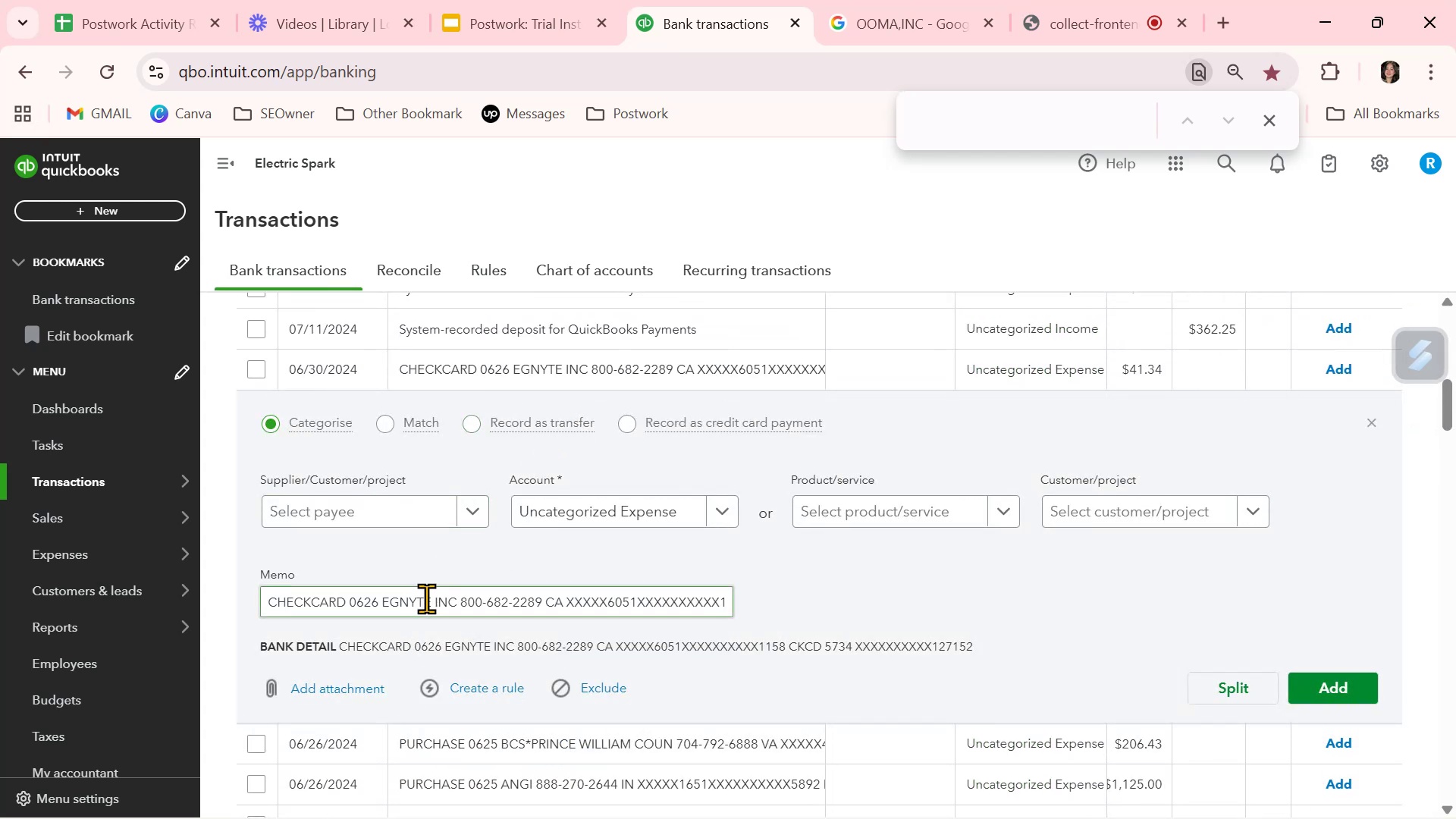 
left_click_drag(start_coordinate=[454, 604], to_coordinate=[381, 599])
 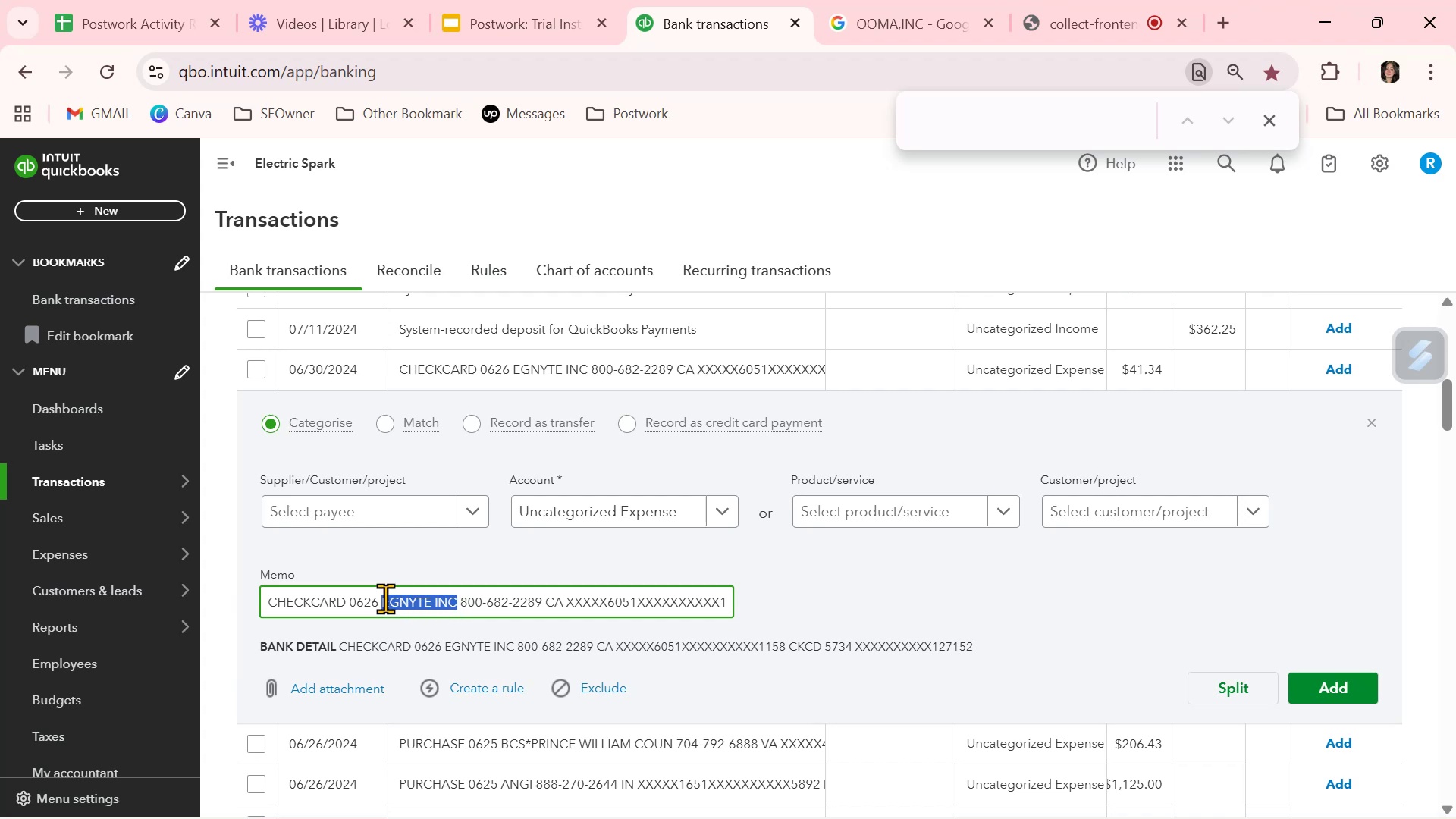 
key(Control+ControlLeft)
 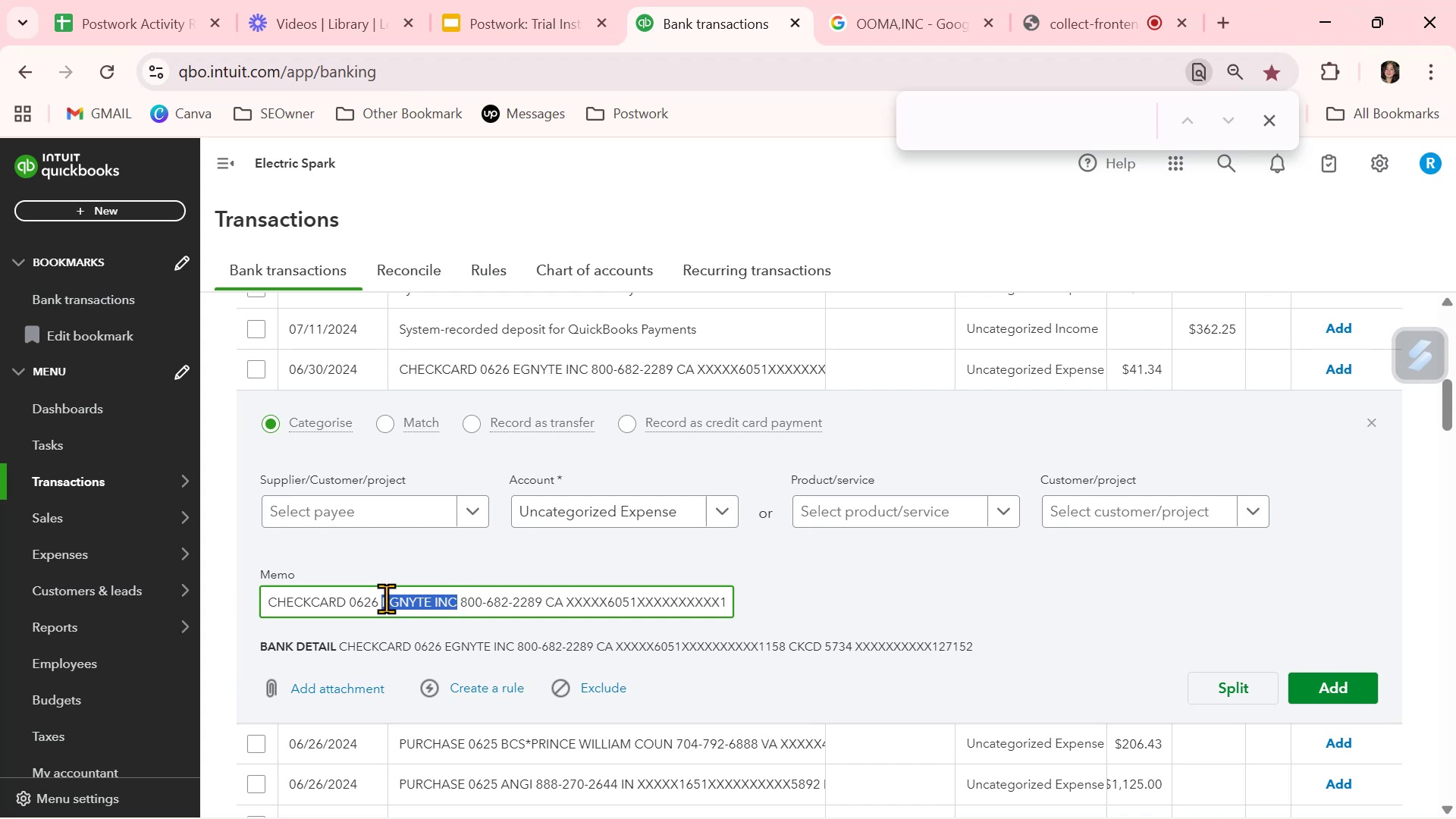 
key(Control+C)
 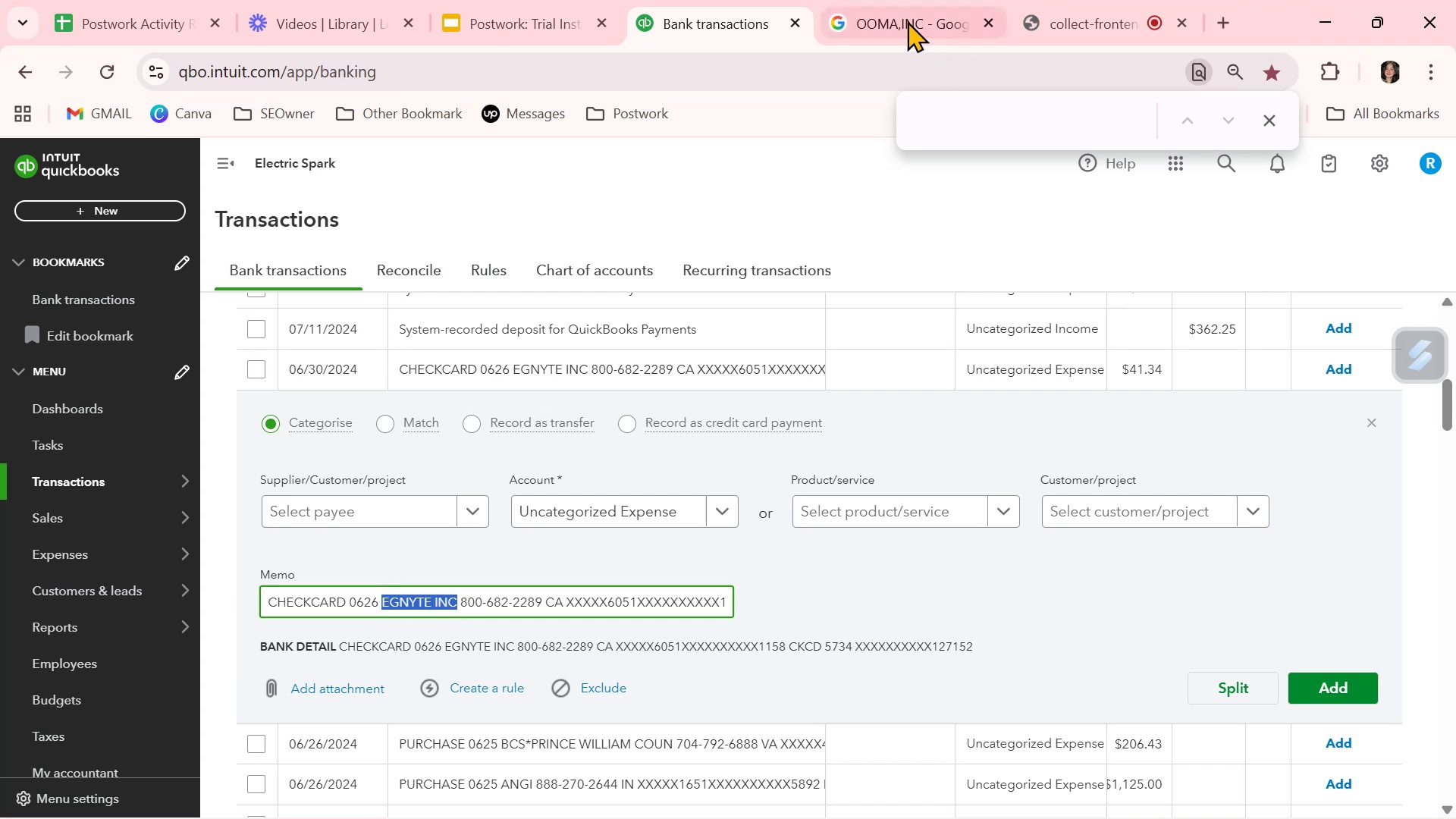 
left_click([896, 14])
 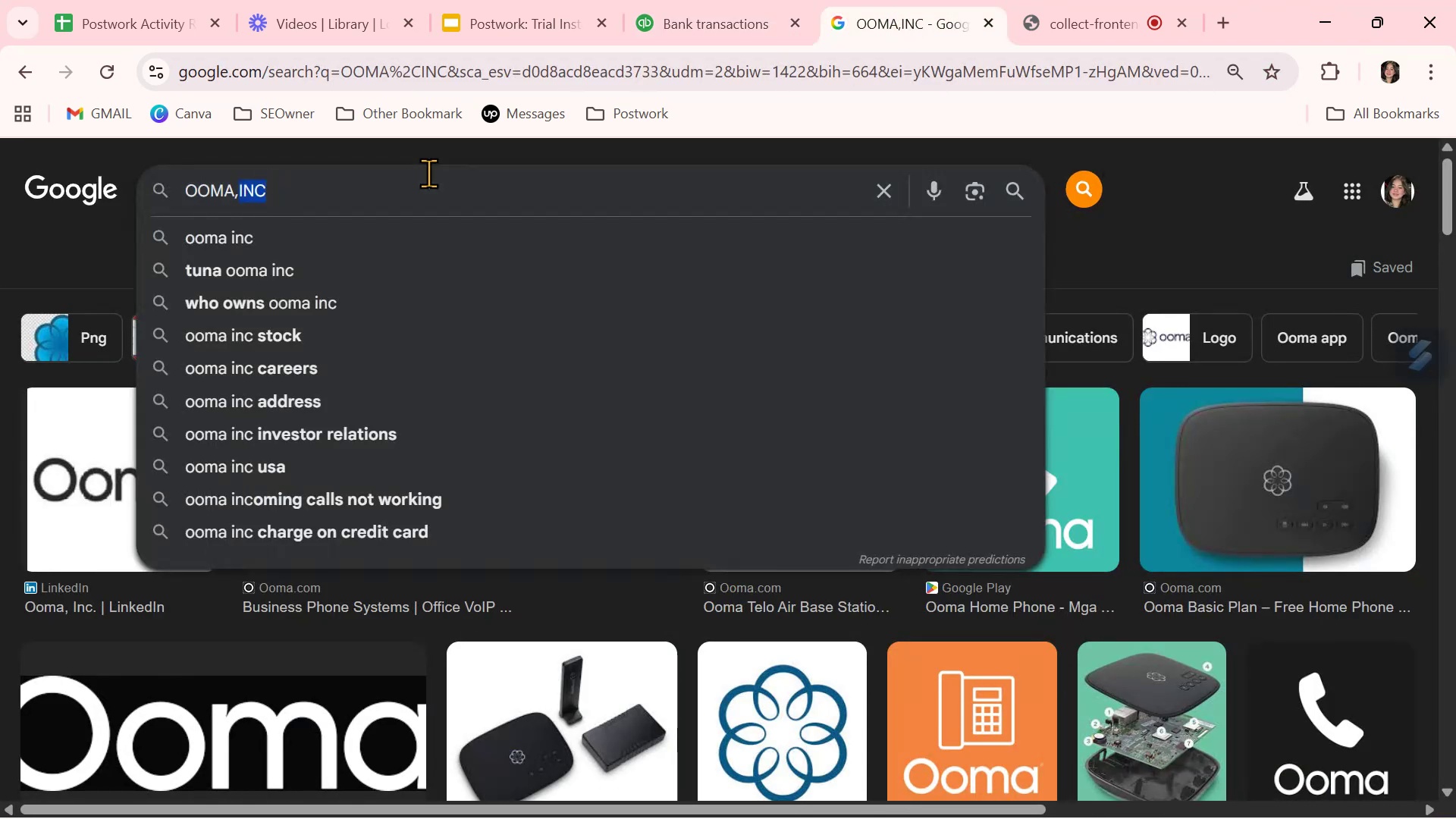 
triple_click([428, 172])
 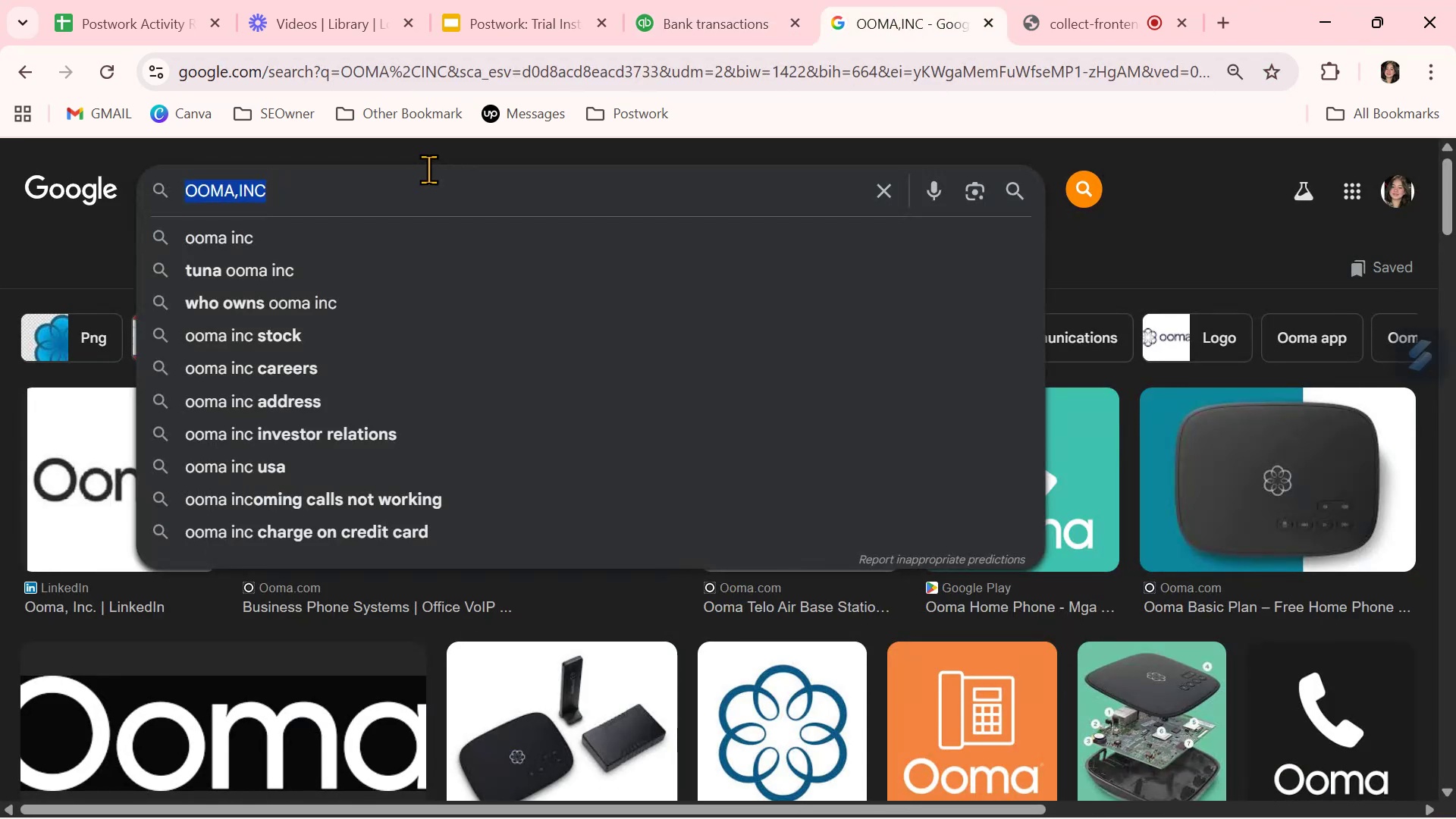 
key(Control+ControlLeft)
 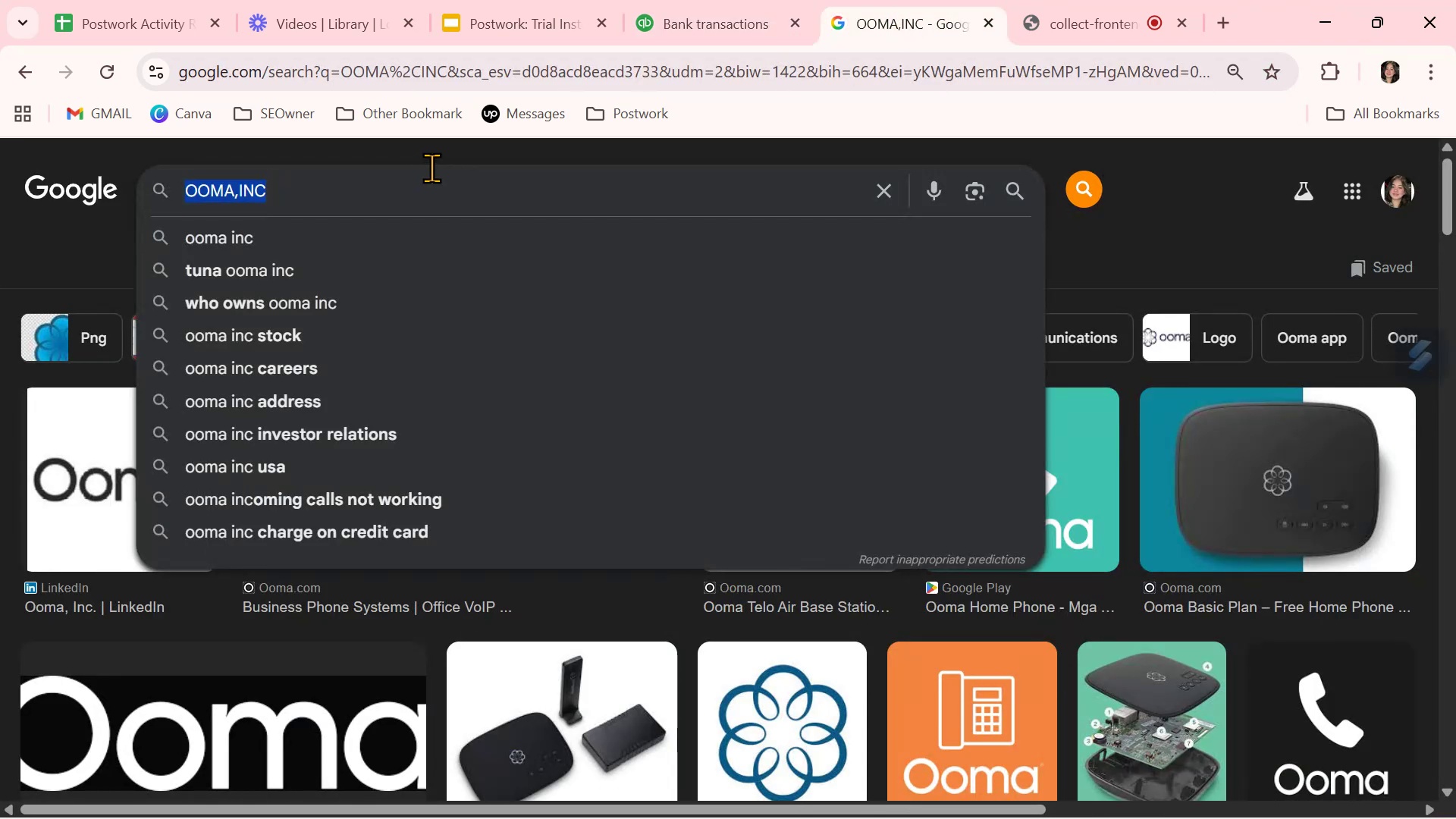 
key(Control+V)
 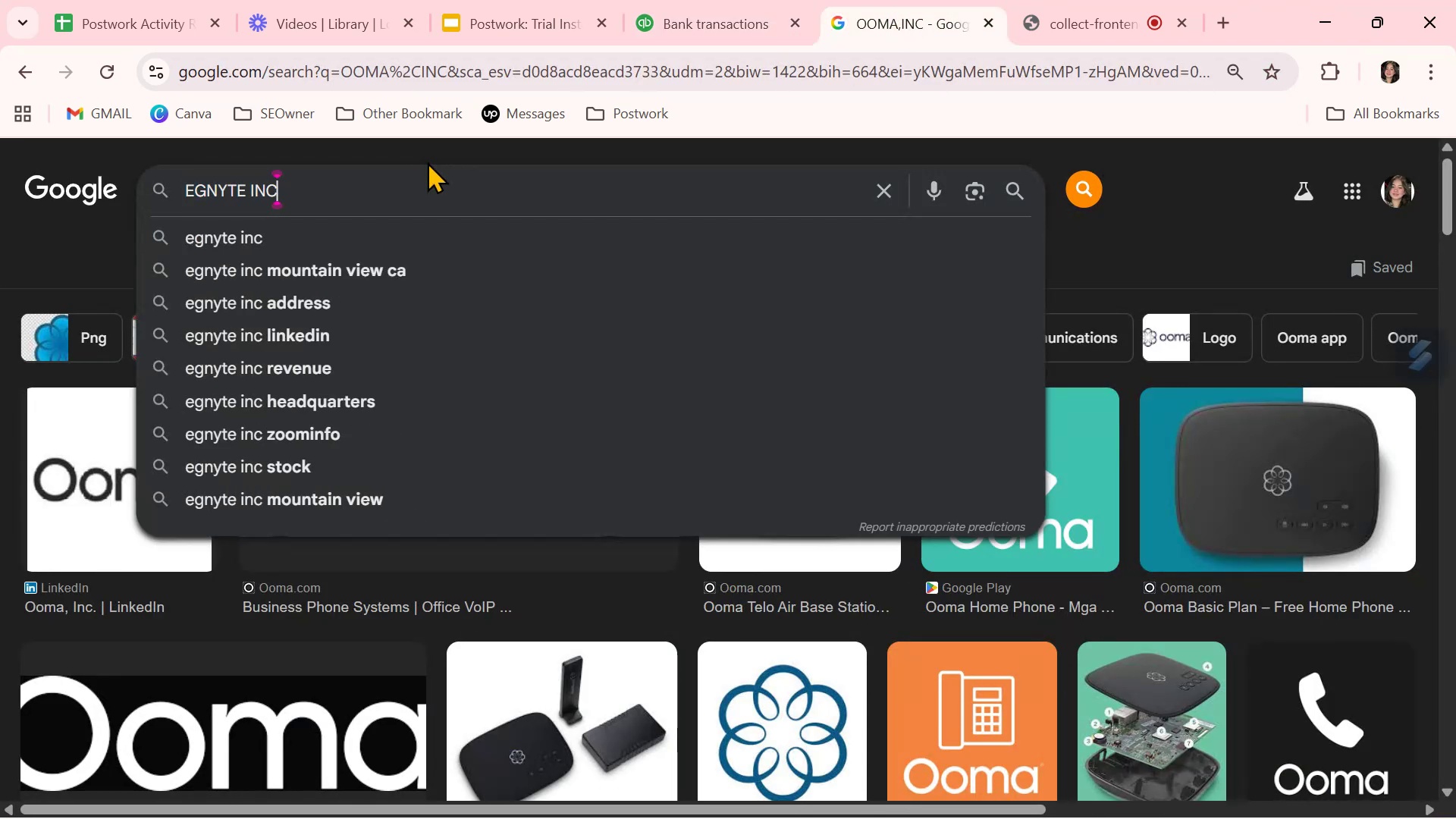 
key(NumpadEnter)
 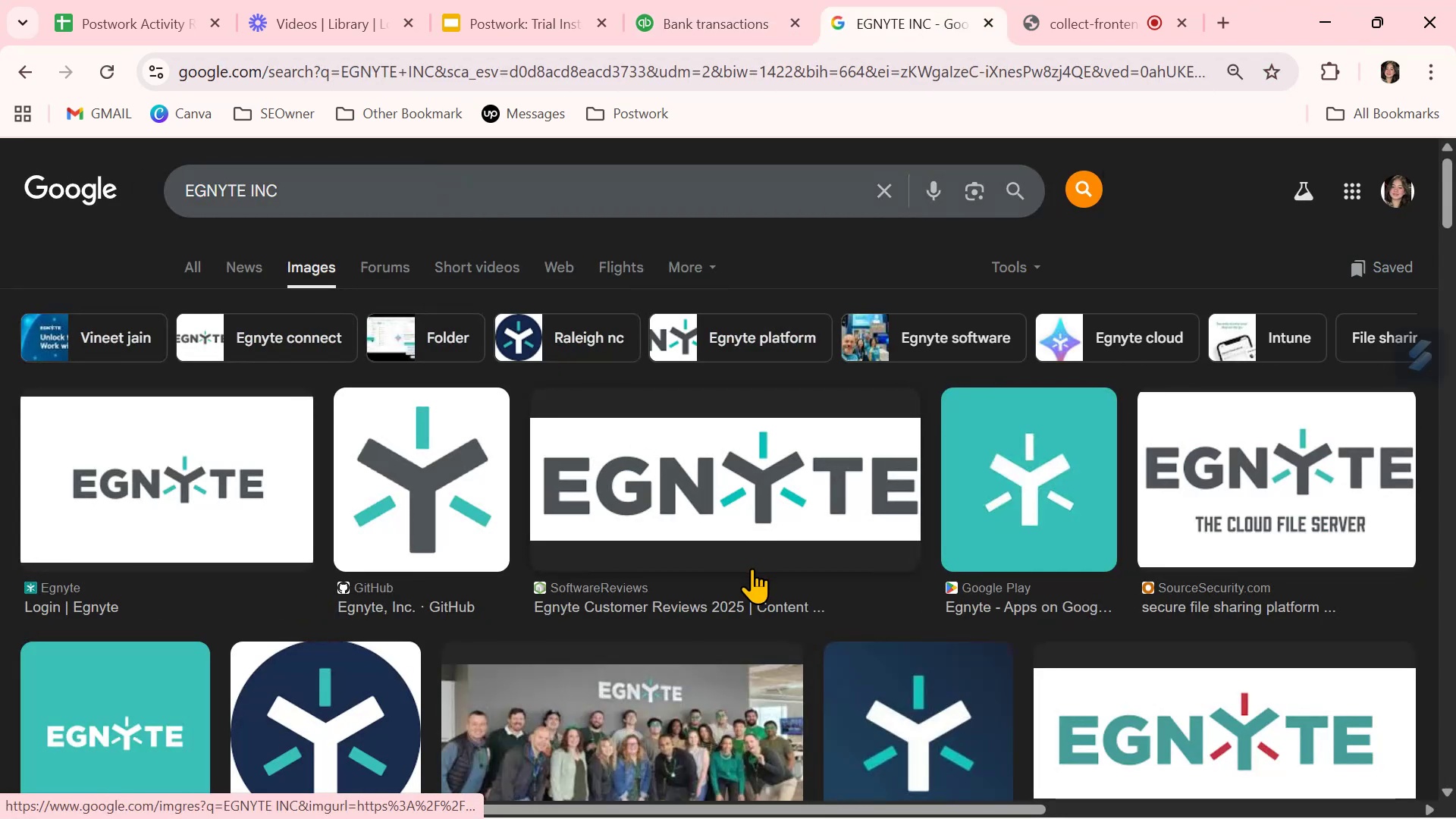 
scroll: coordinate [752, 568], scroll_direction: down, amount: 1.0
 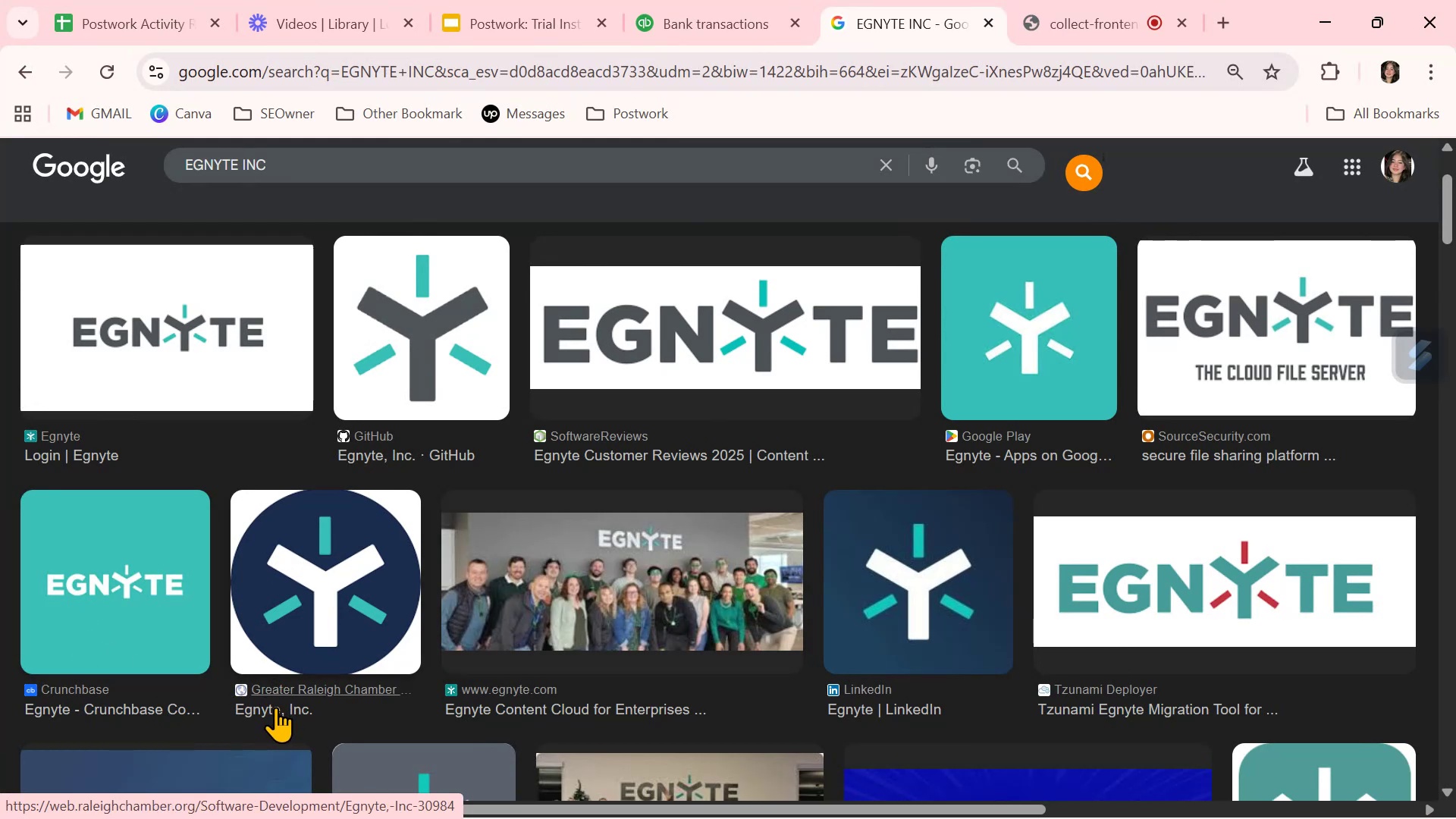 
wait(5.73)
 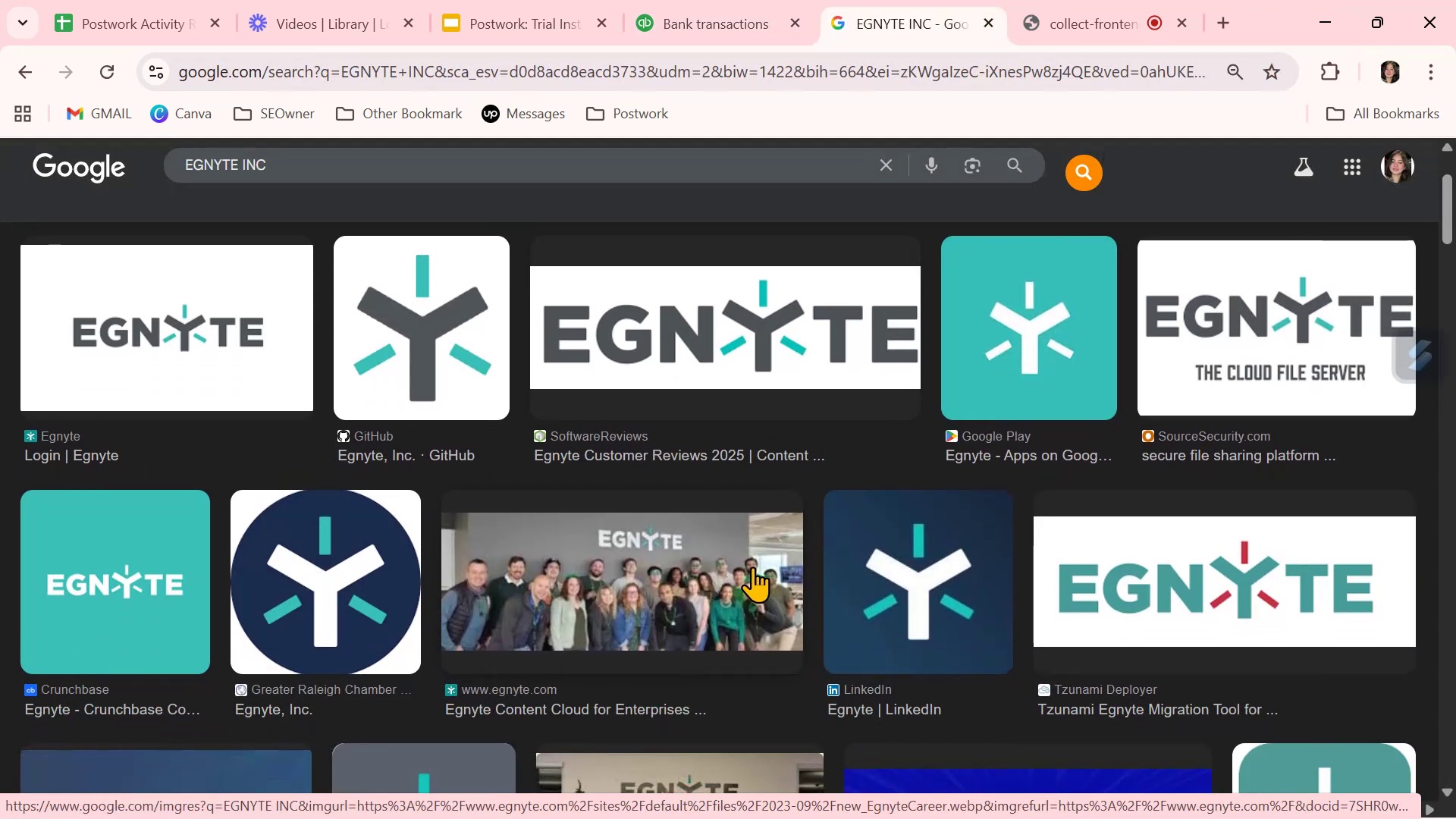 
scroll: coordinate [695, 695], scroll_direction: down, amount: 3.0
 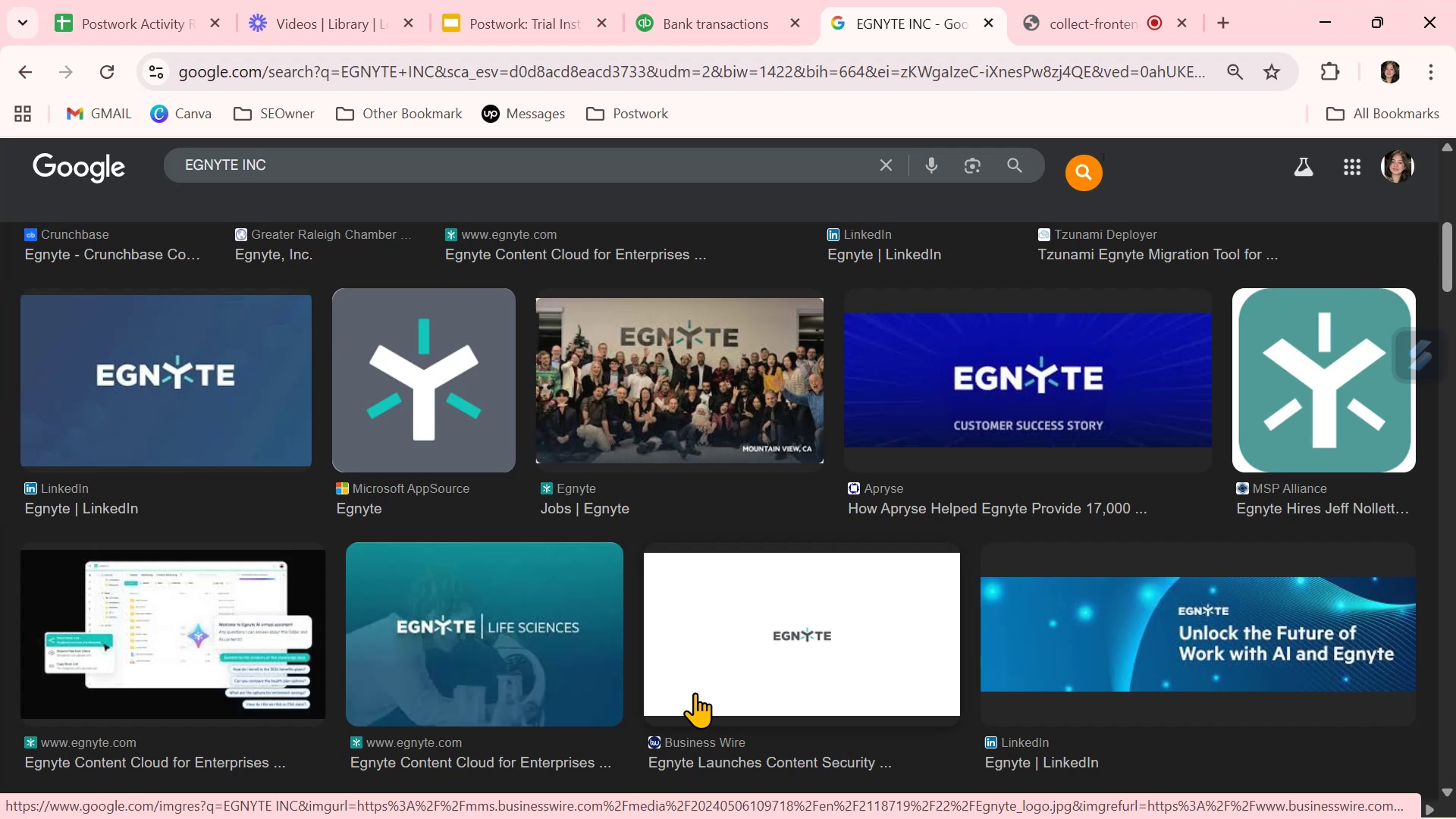 
wait(6.94)
 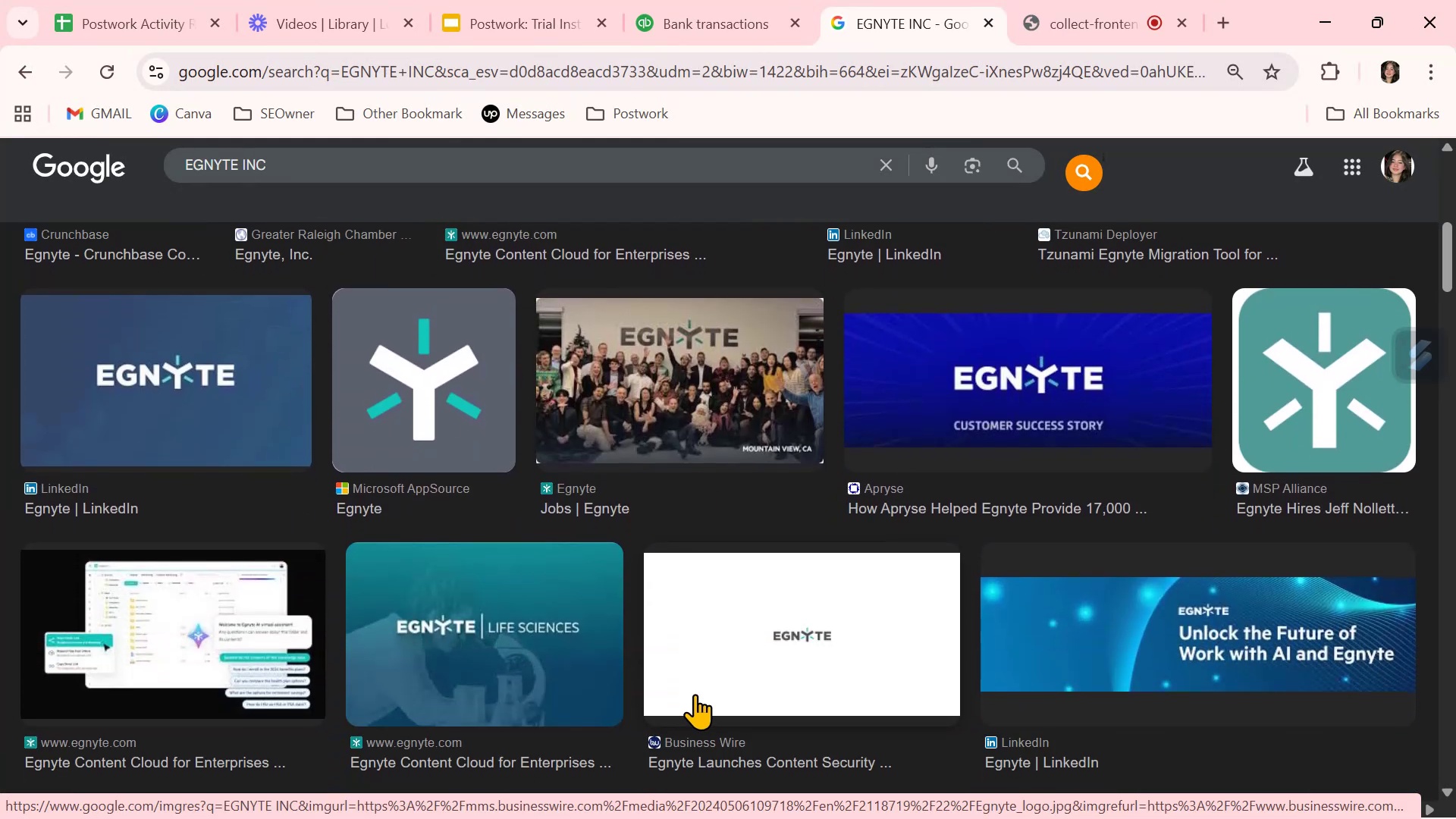 
scroll: coordinate [695, 679], scroll_direction: down, amount: 3.0
 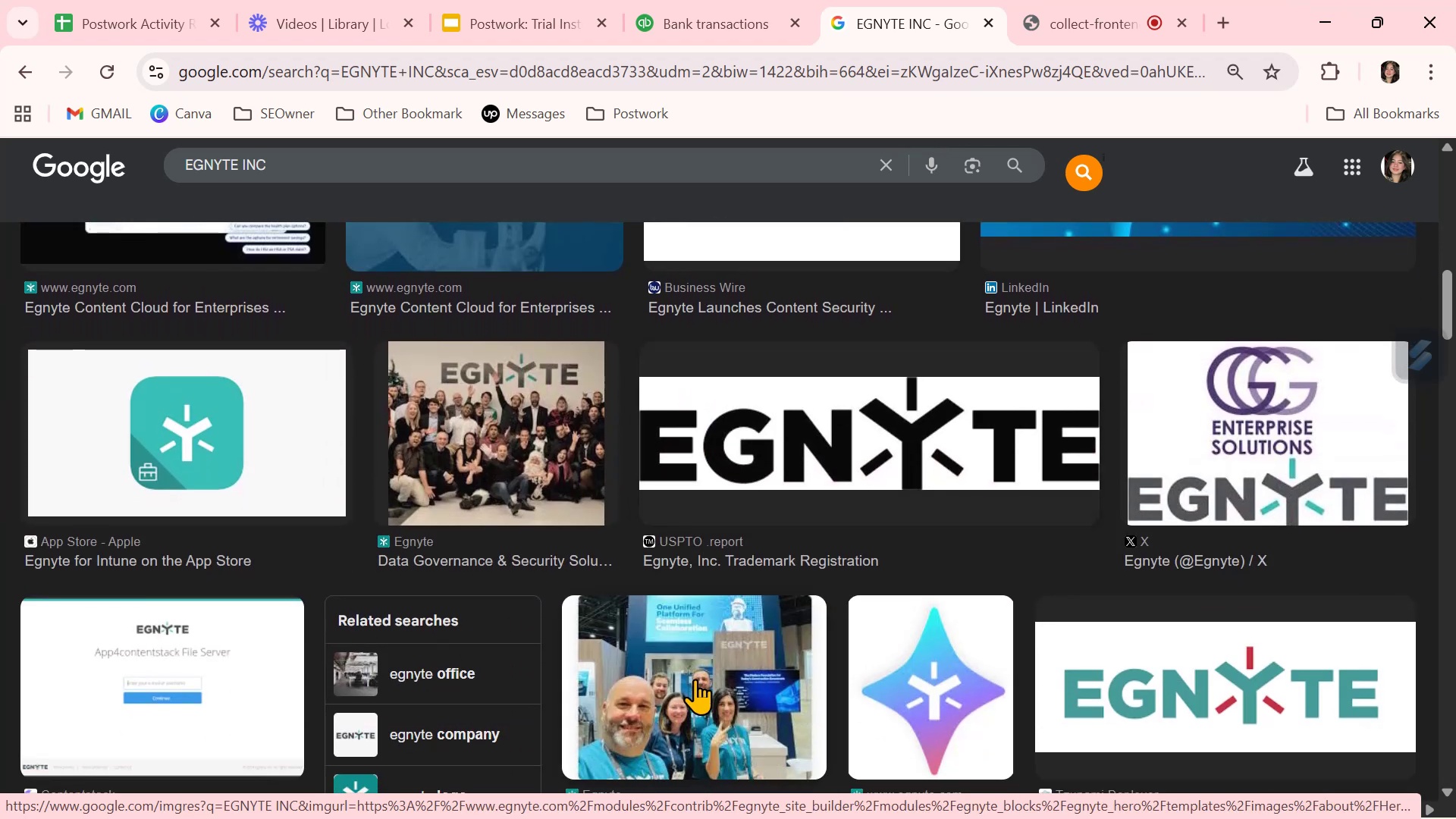 
scroll: coordinate [695, 652], scroll_direction: up, amount: 9.0
 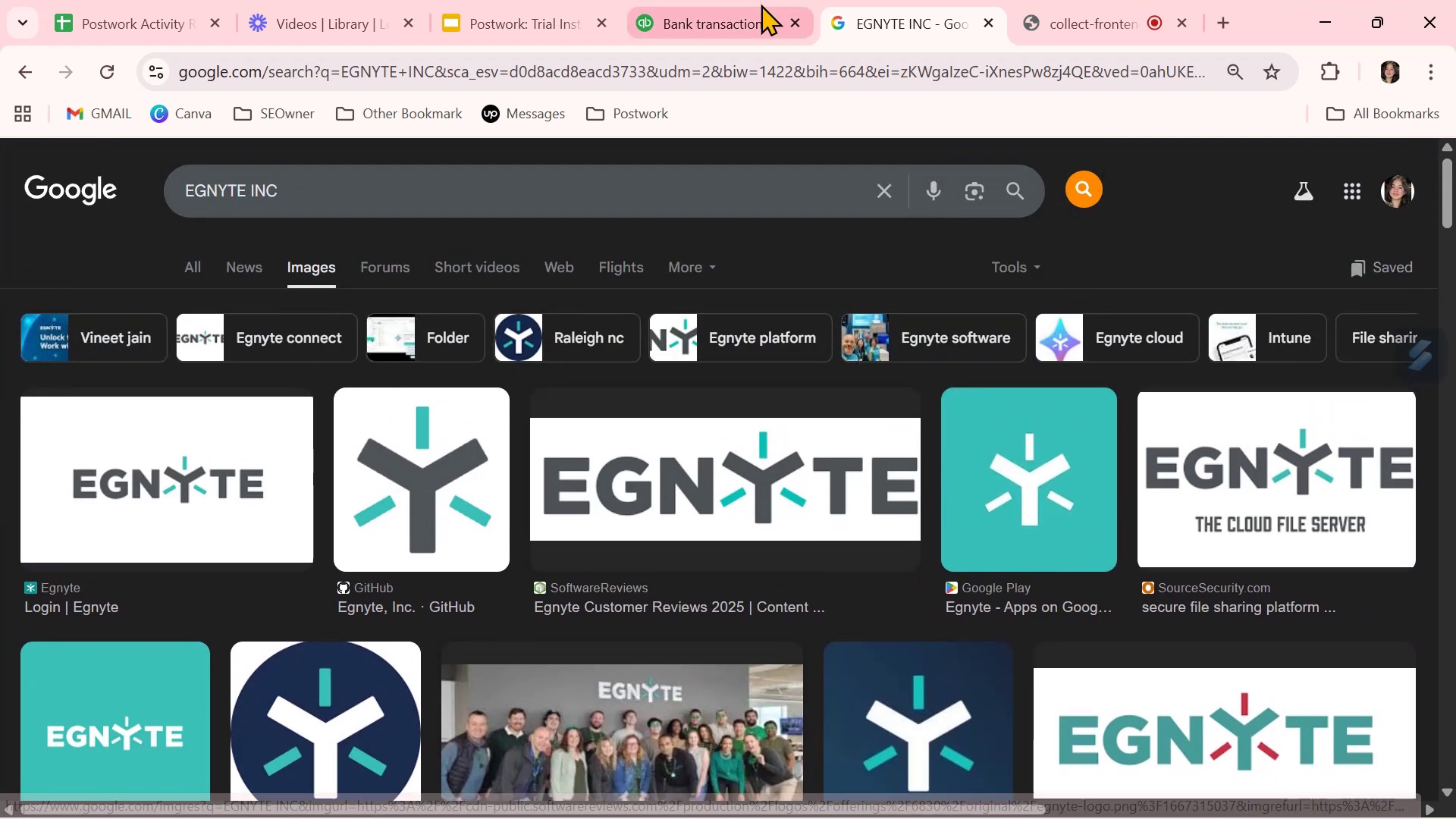 
left_click([758, 5])
 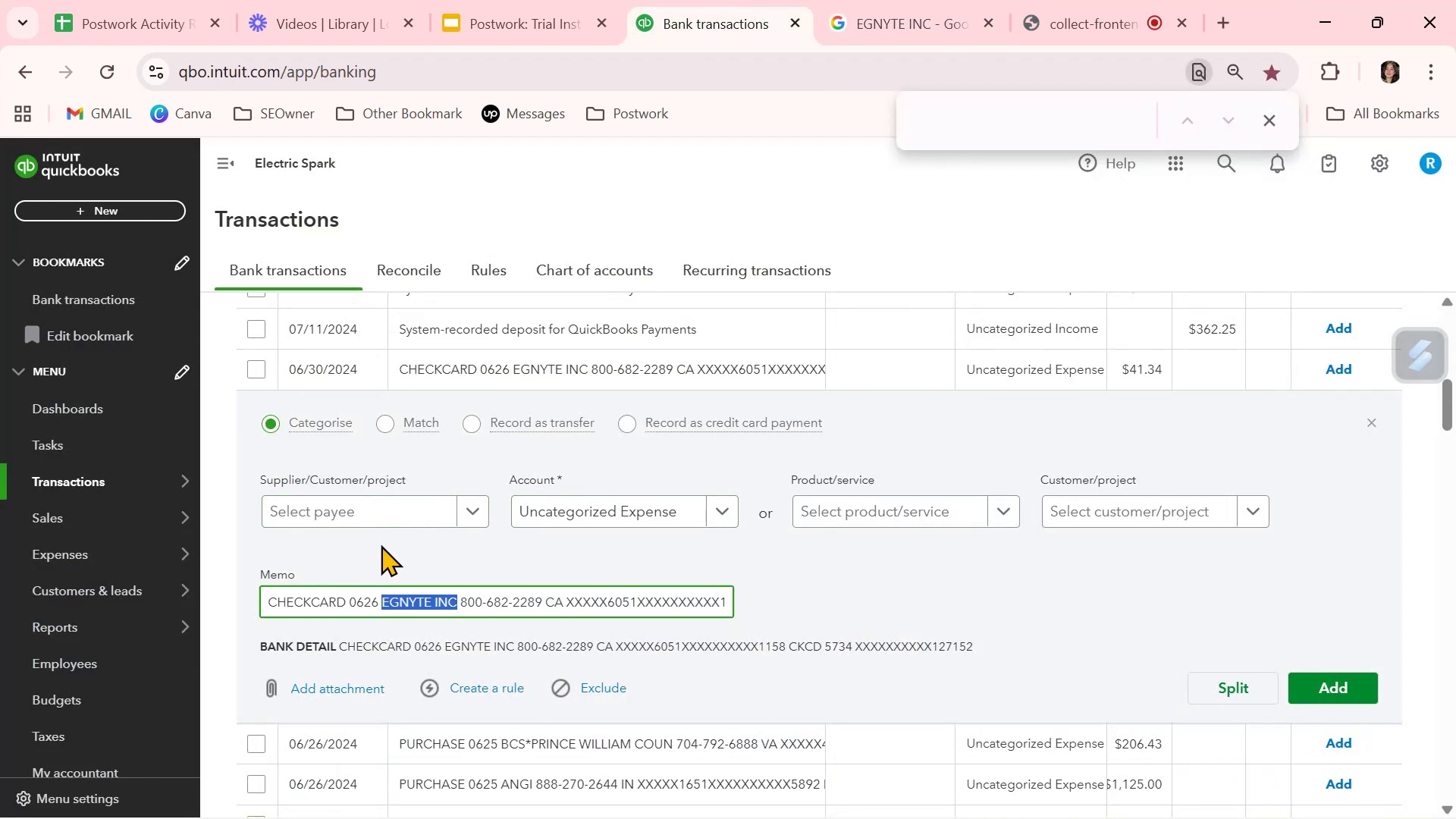 
key(Control+ControlLeft)
 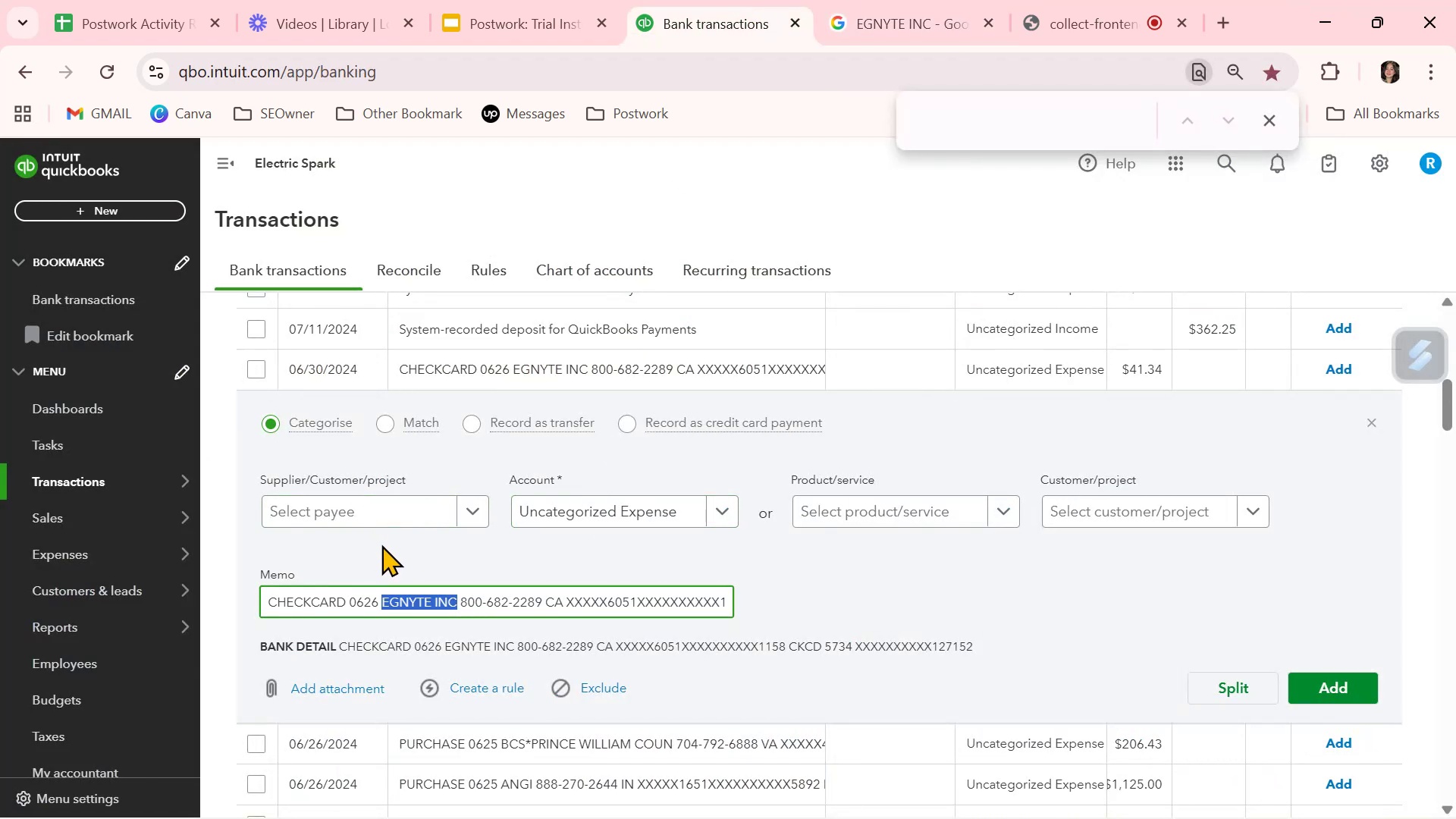 
key(Control+C)
 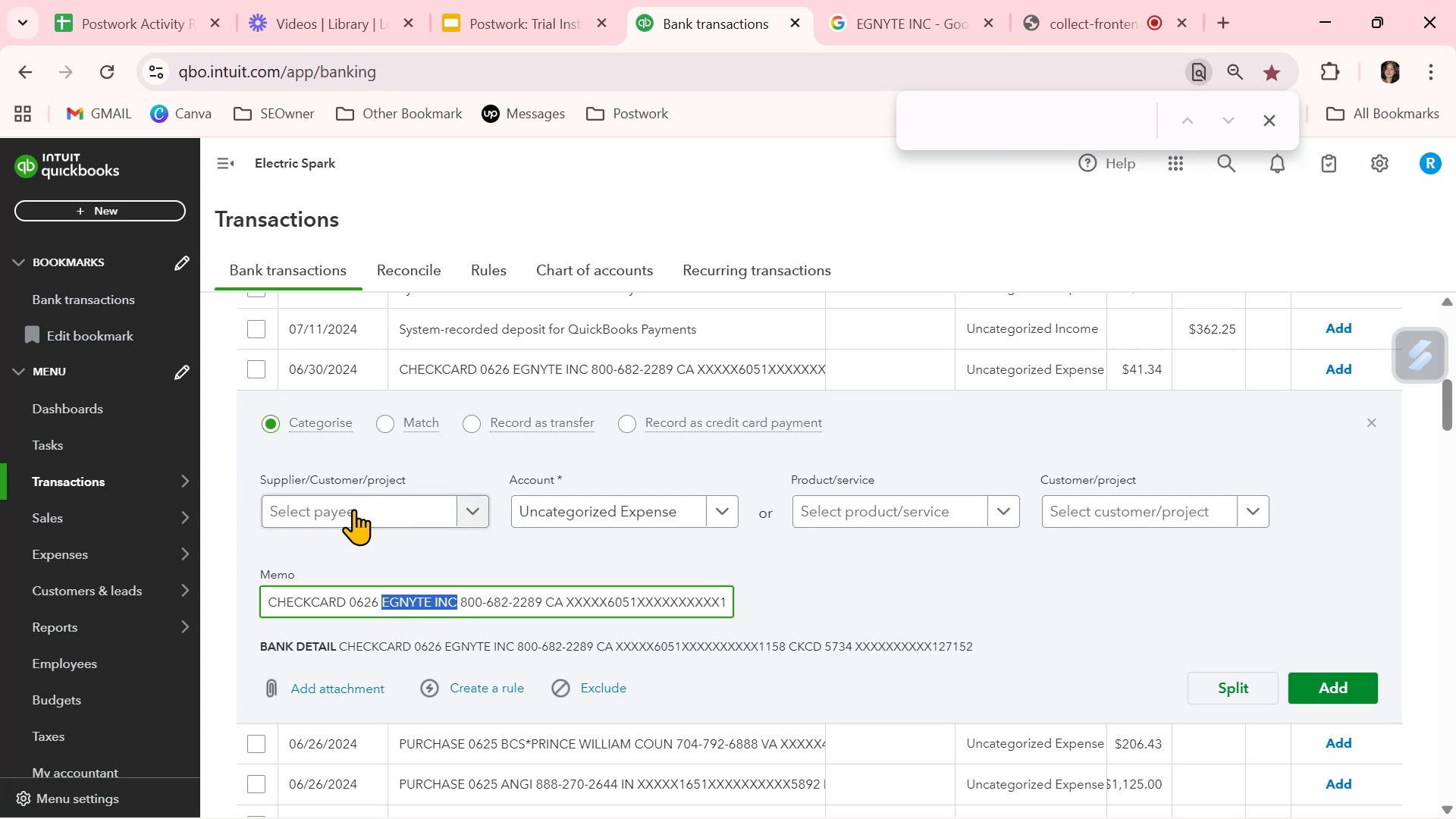 
left_click([353, 509])
 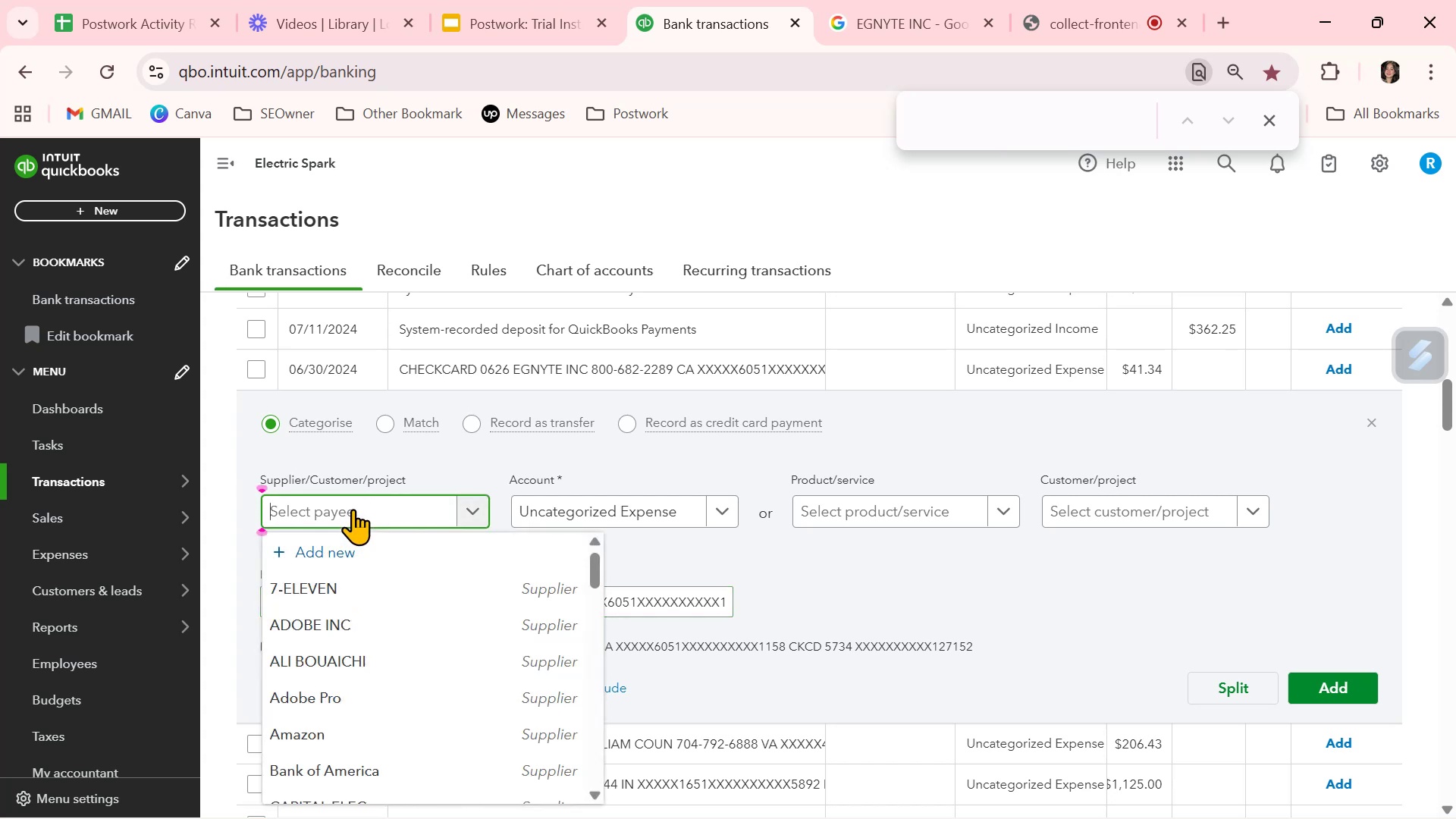 
key(Control+ControlLeft)
 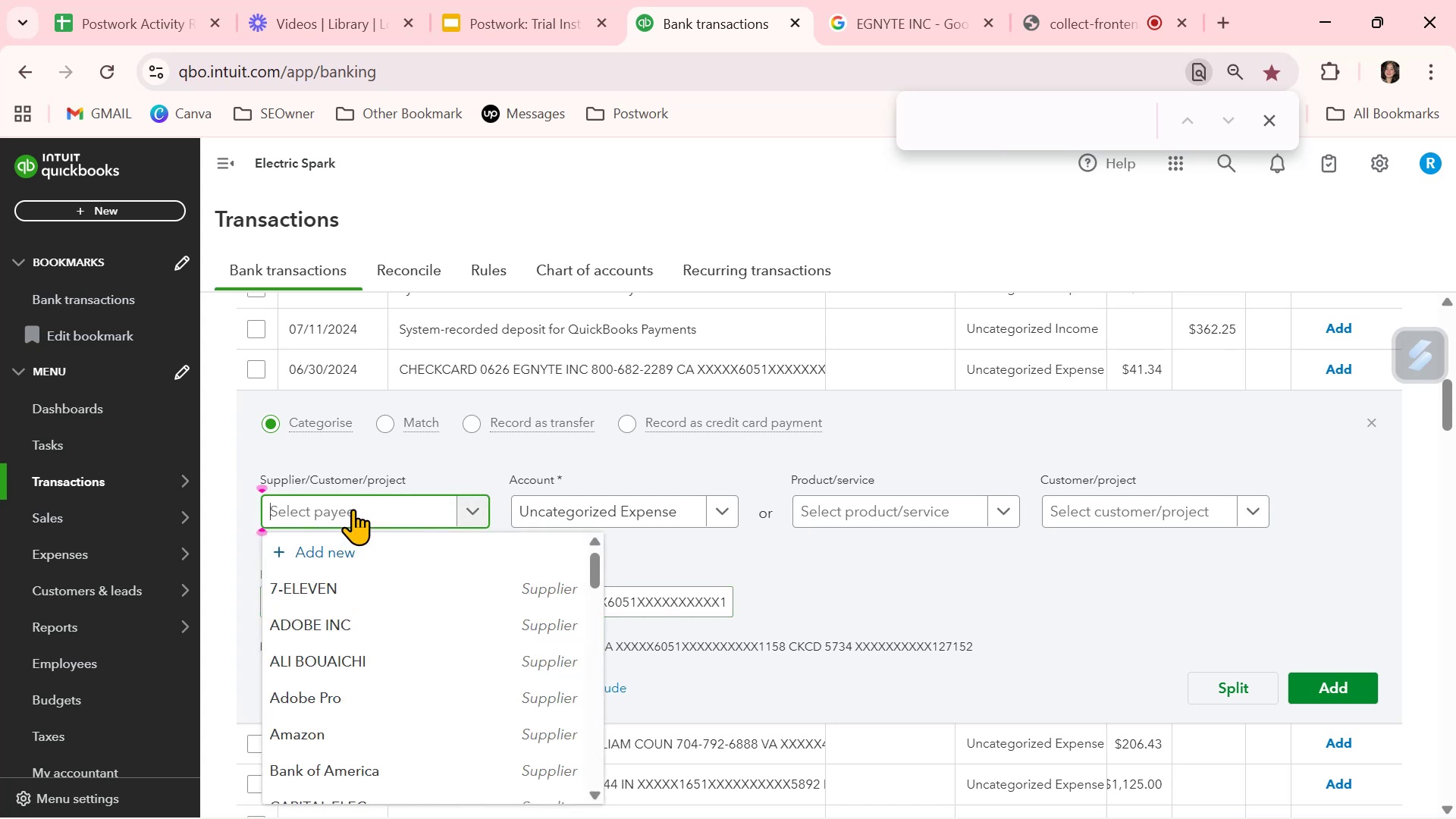 
key(Control+V)
 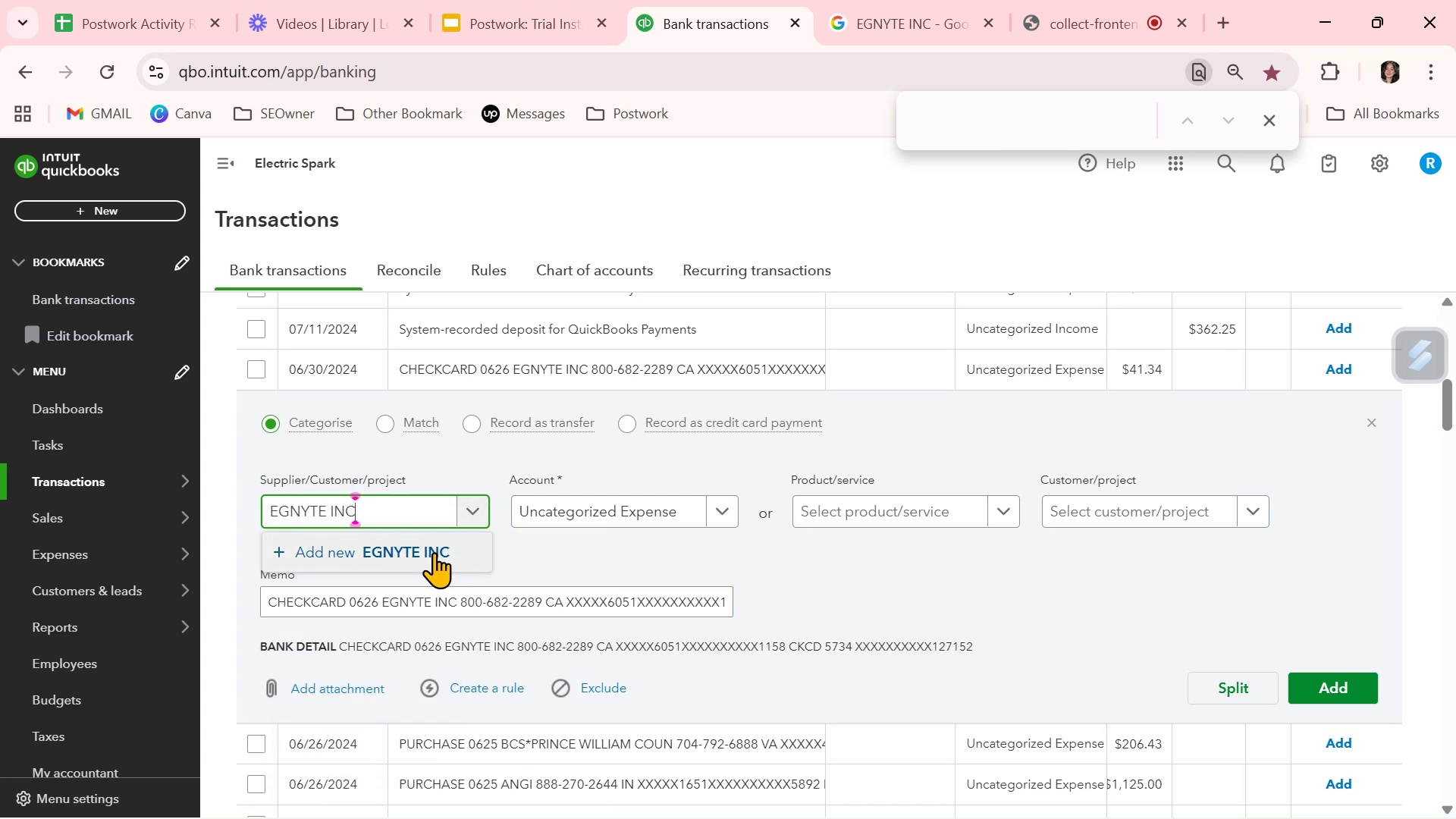 
left_click([434, 552])
 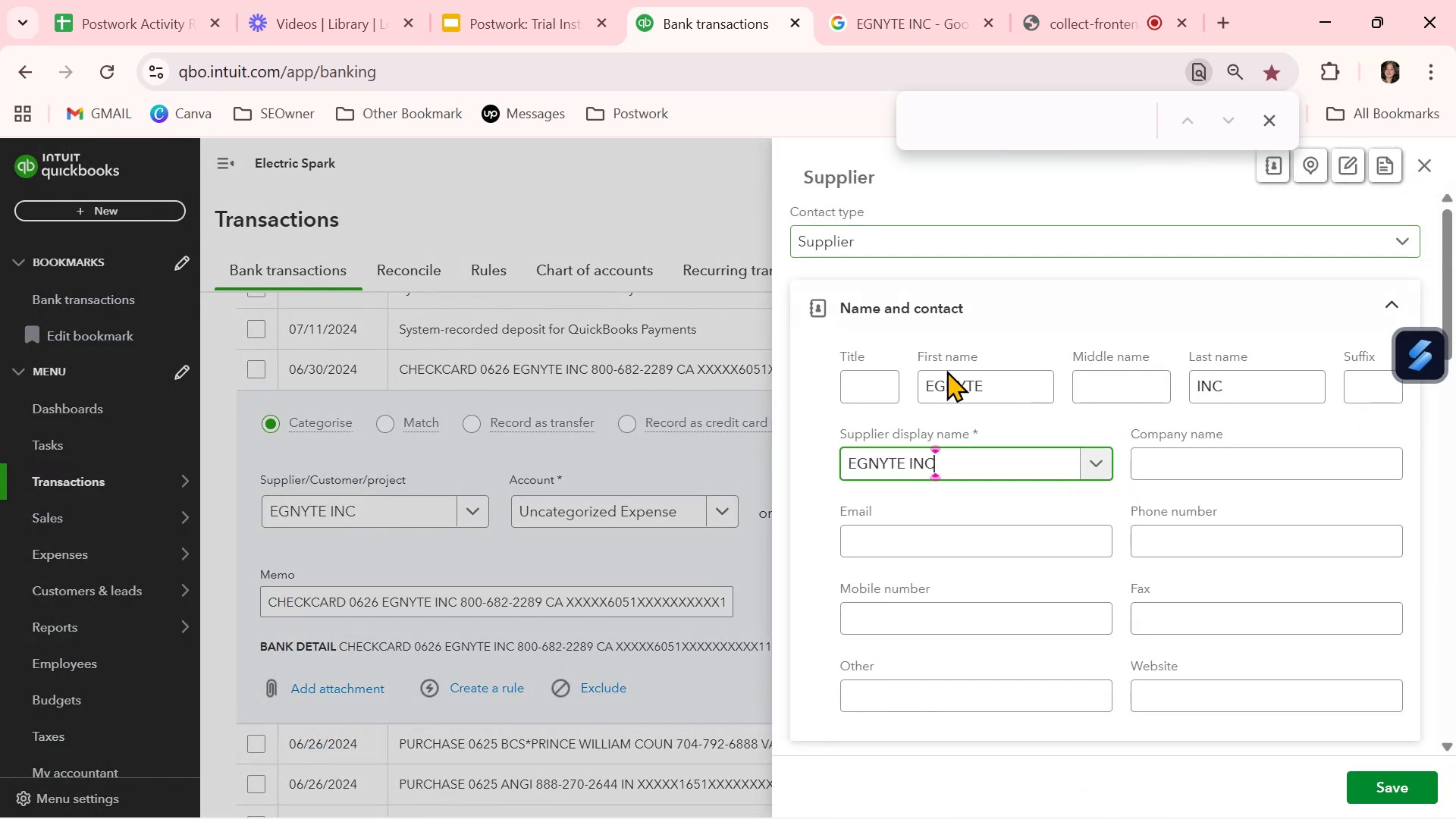 
left_click_drag(start_coordinate=[1002, 375], to_coordinate=[815, 369])
 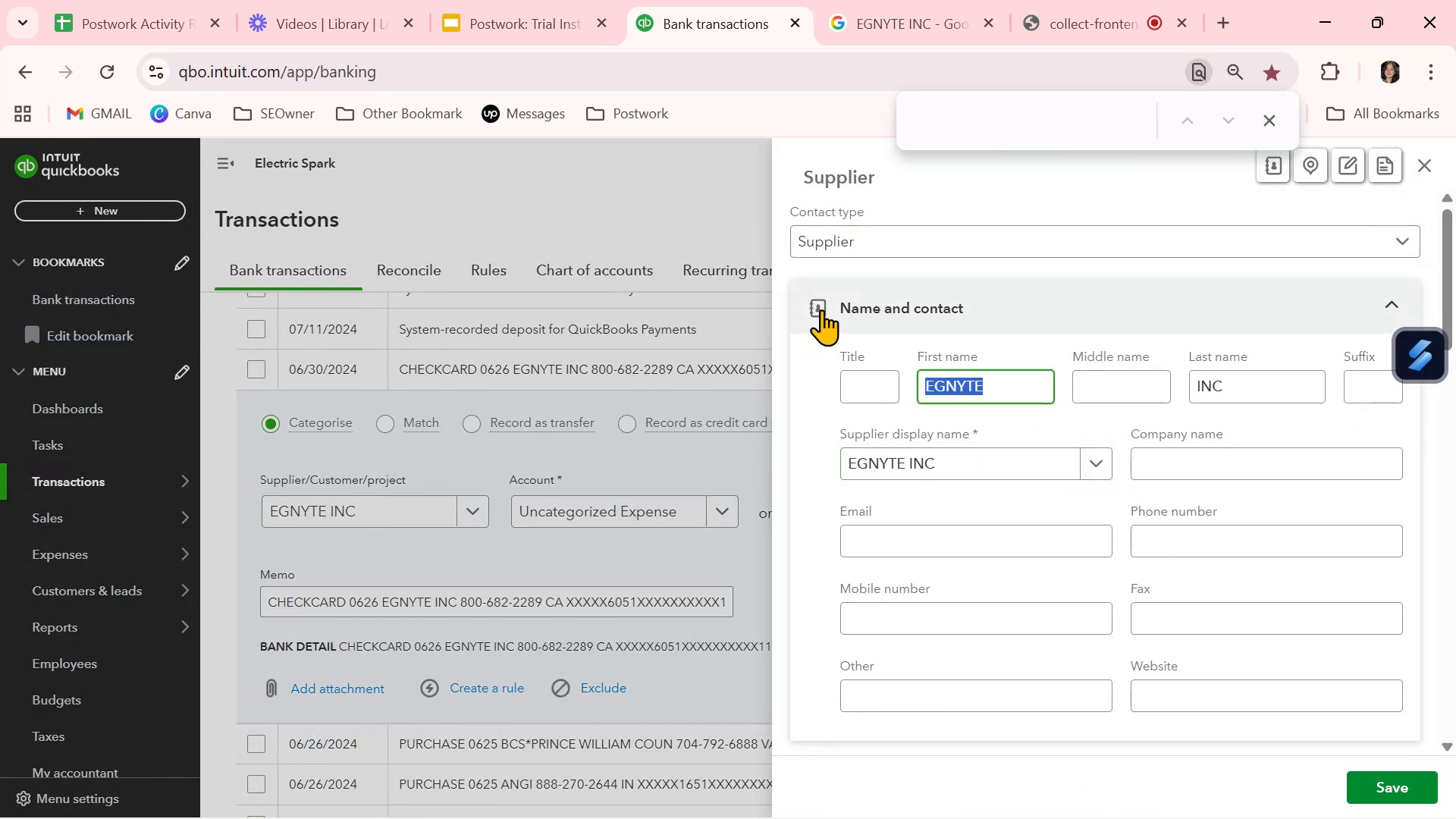 
key(Backspace)
 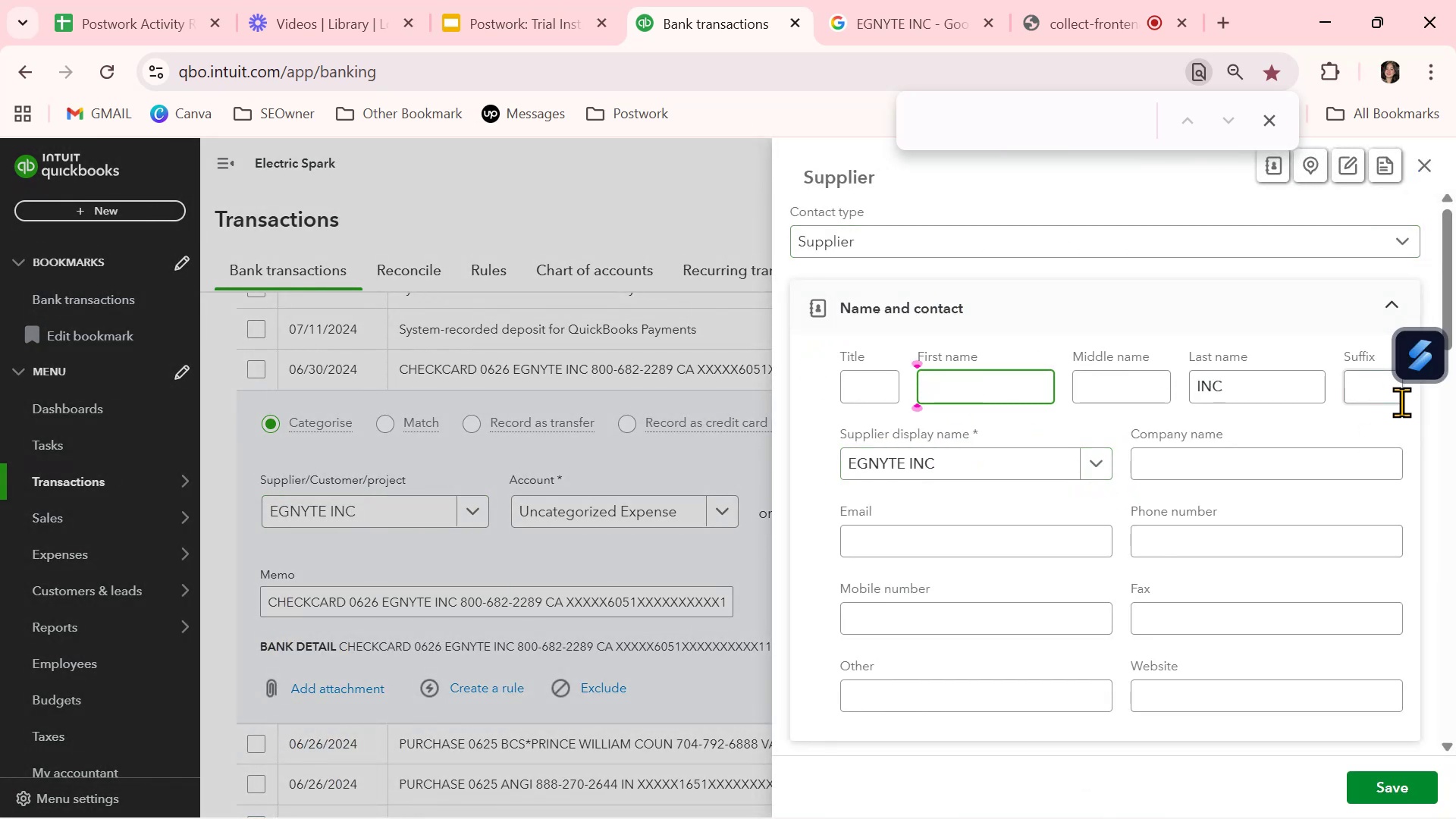 
left_click_drag(start_coordinate=[1326, 396], to_coordinate=[1291, 393])
 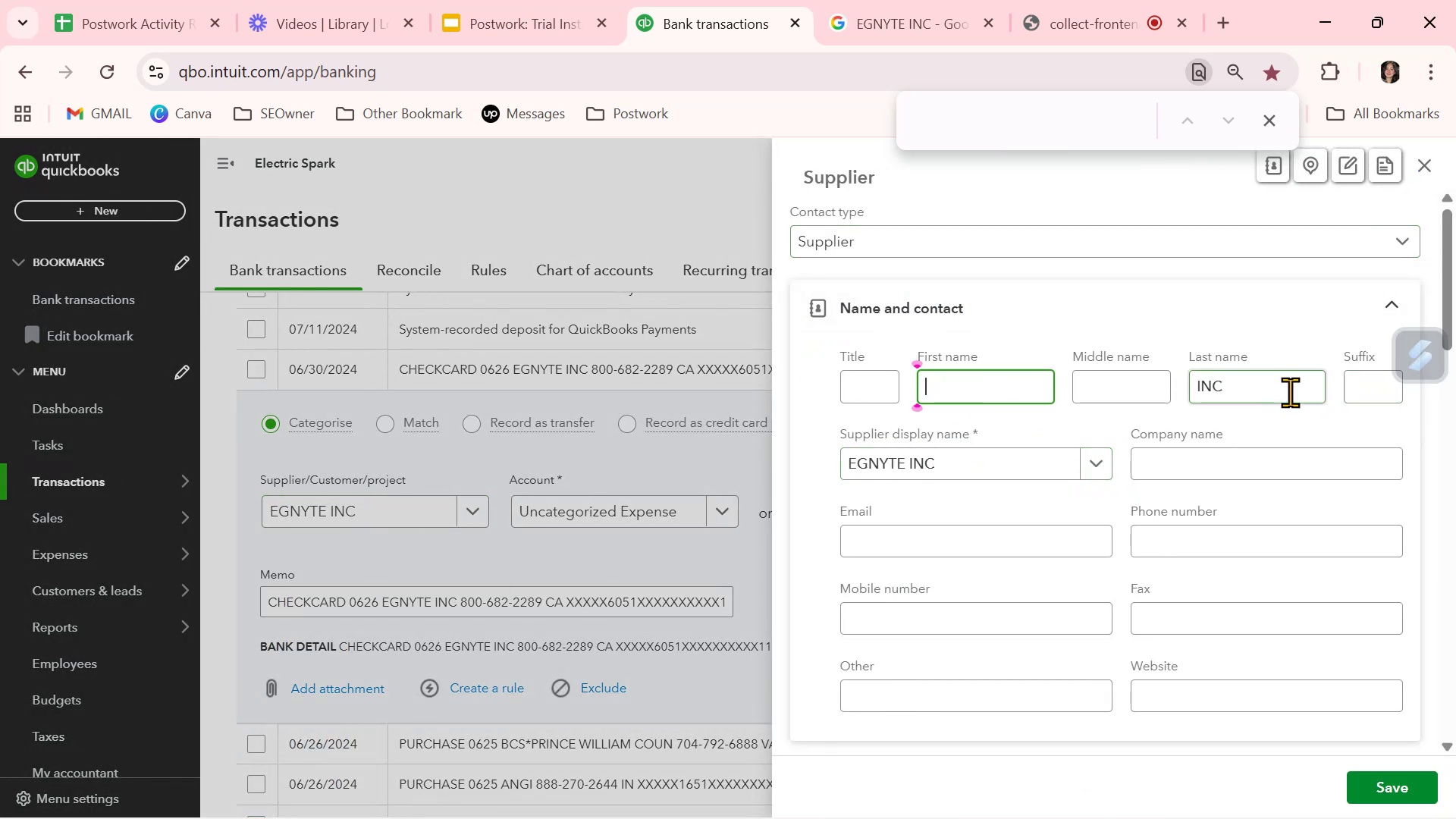 
left_click_drag(start_coordinate=[1290, 392], to_coordinate=[943, 383])
 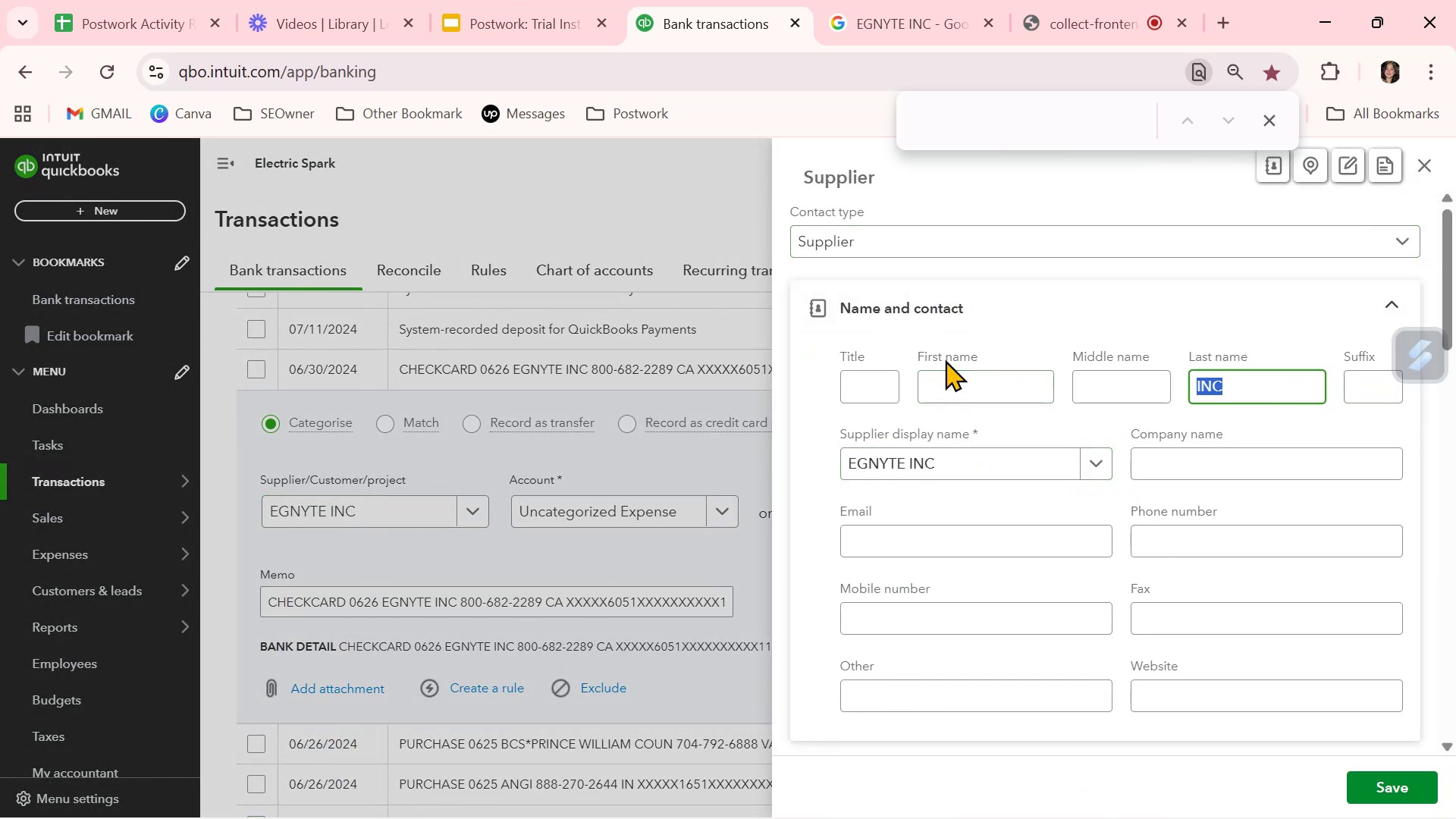 
key(Backspace)
 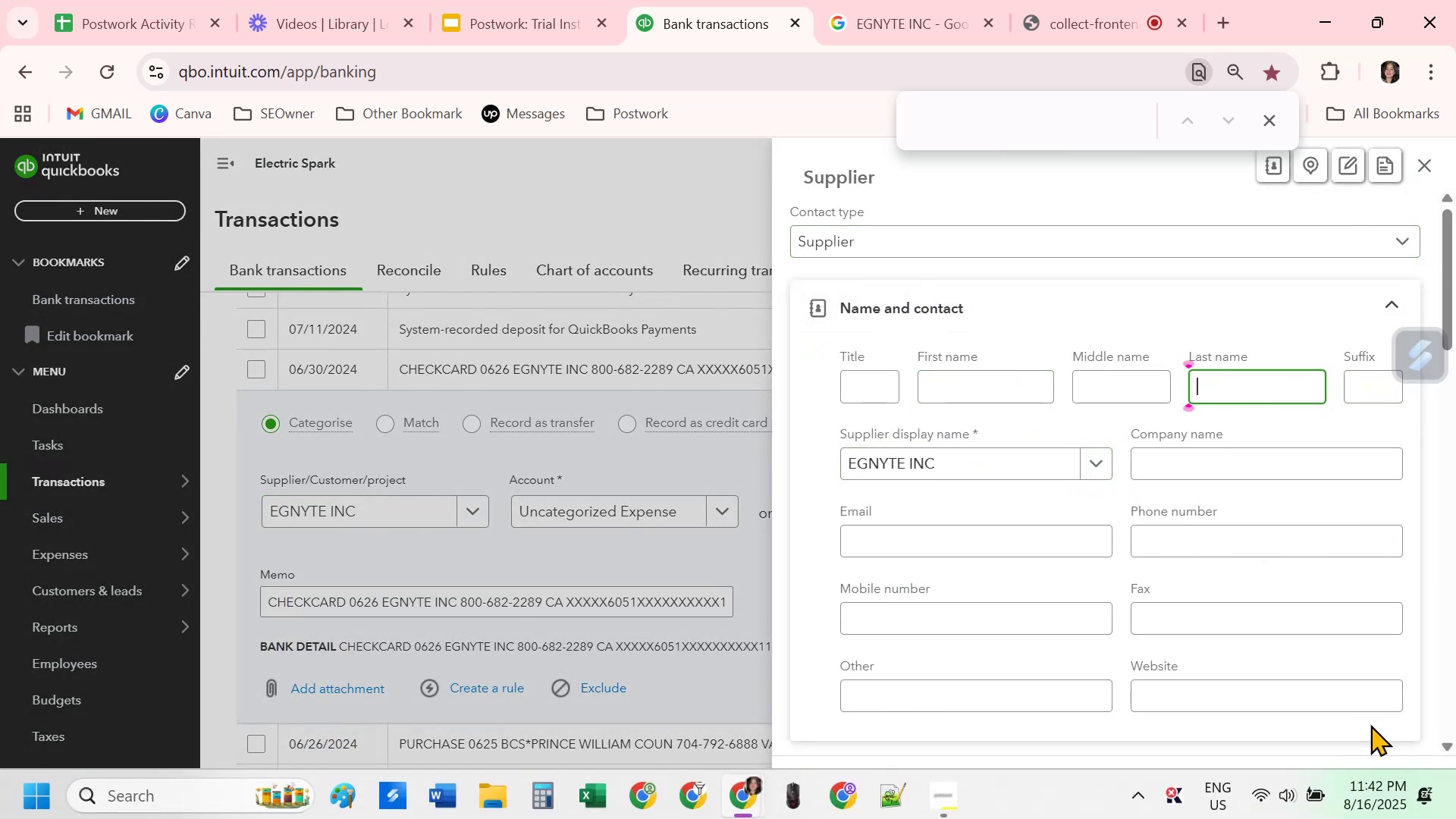 
left_click([1384, 792])
 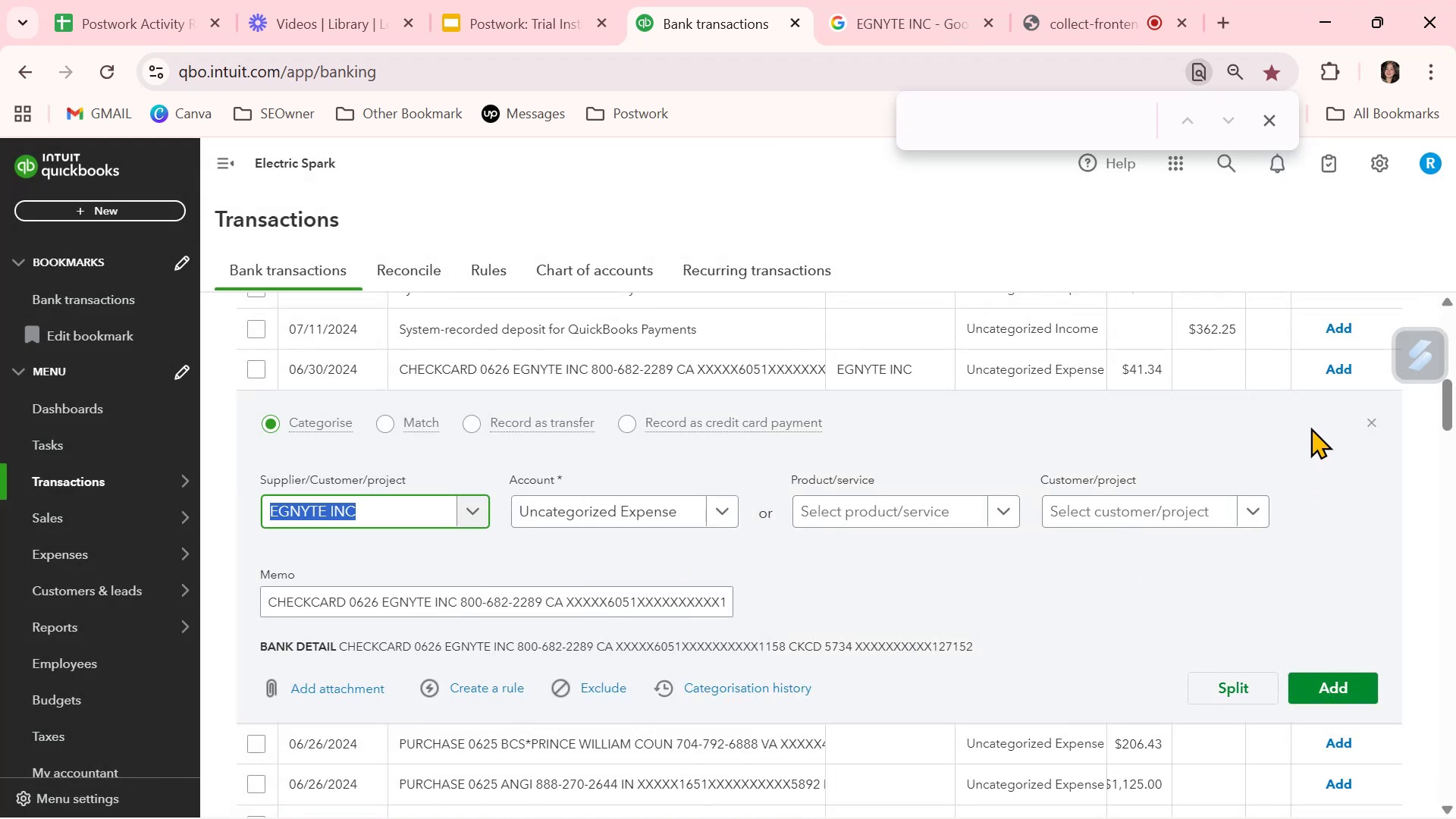 
left_click([1366, 417])
 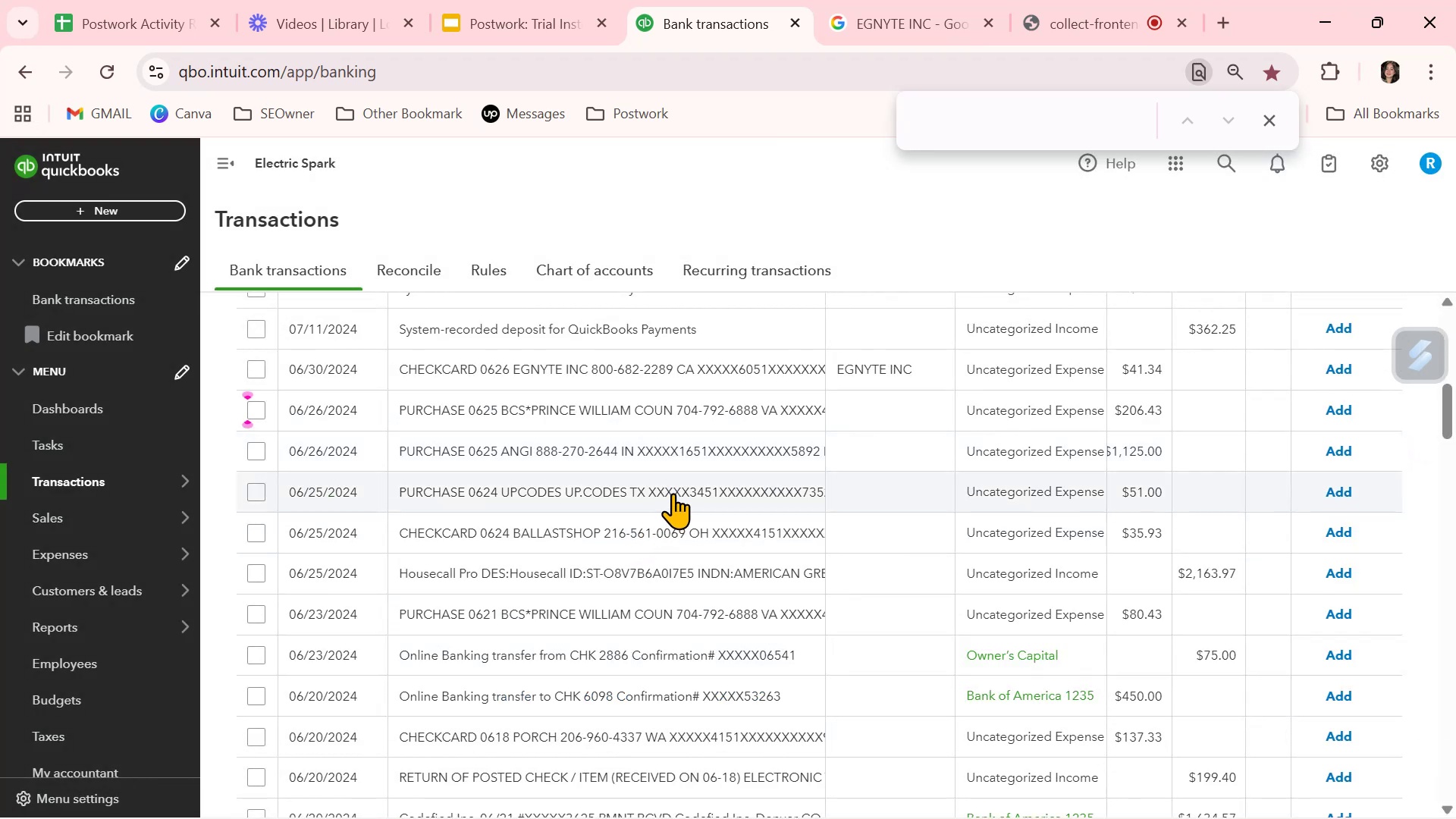 
scroll: coordinate [673, 493], scroll_direction: up, amount: 6.0
 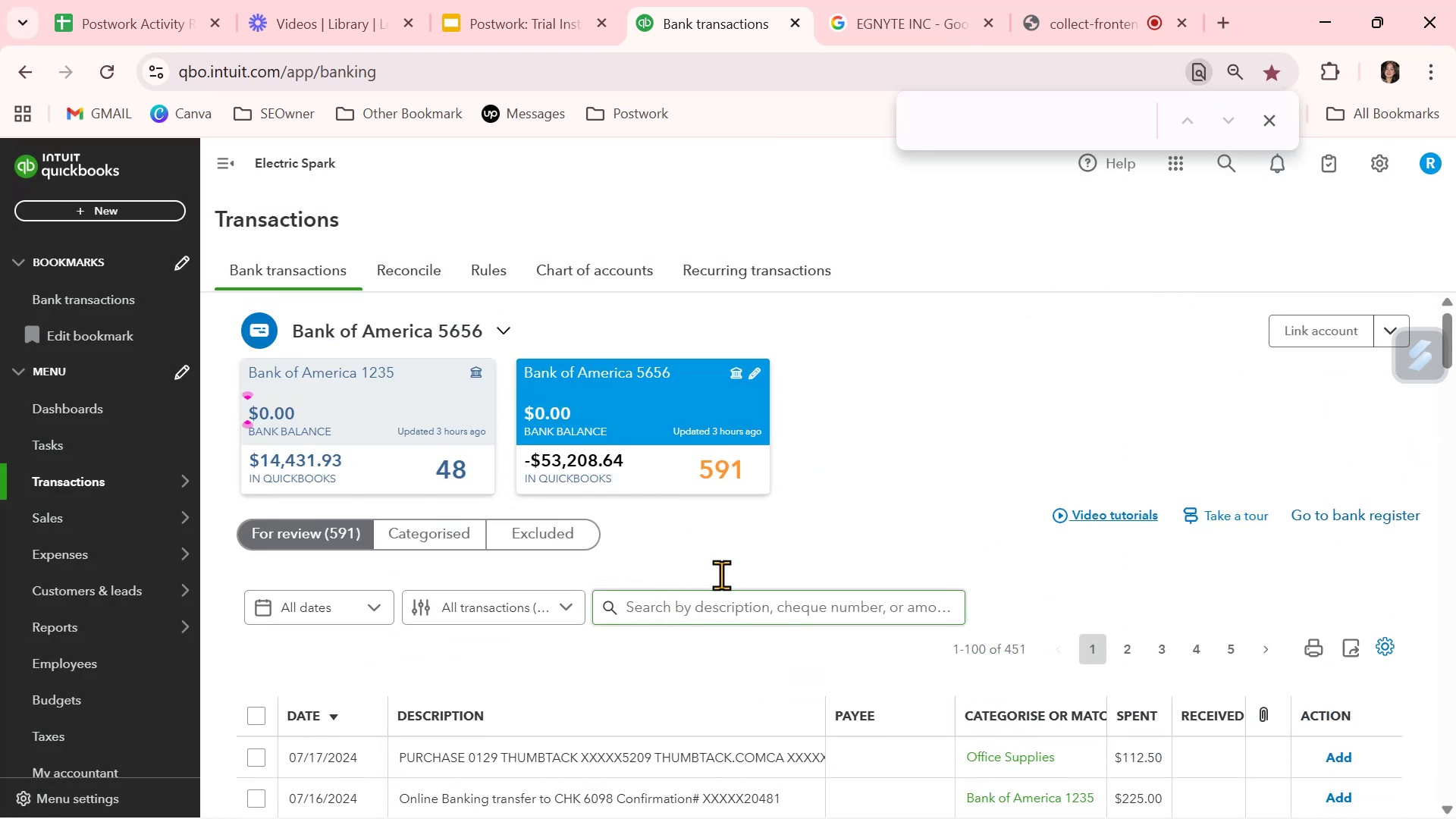 
left_click([901, 10])
 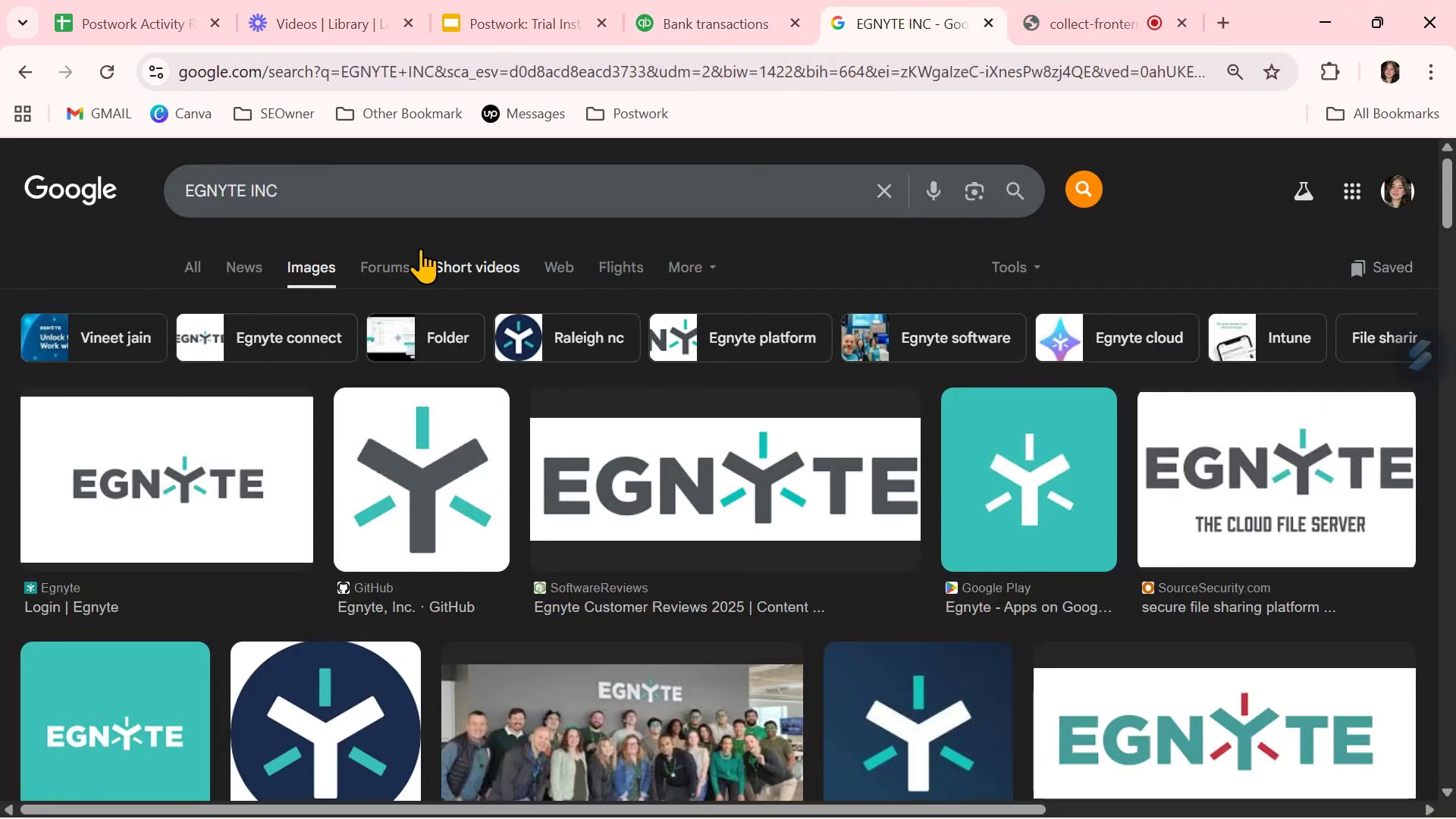 
left_click_drag(start_coordinate=[363, 187], to_coordinate=[18, 176])
 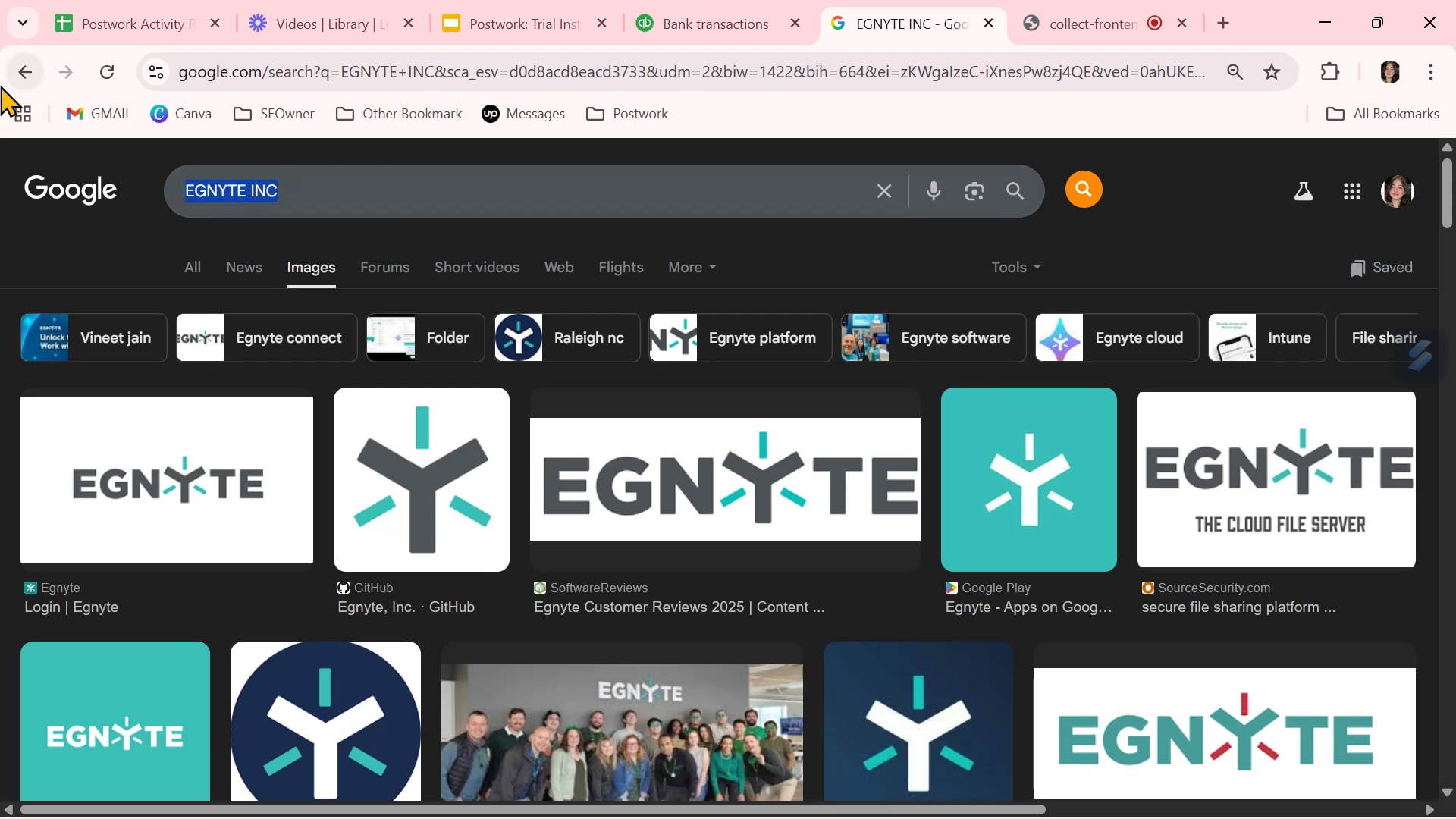 
hold_key(key=U, duration=0.32)
 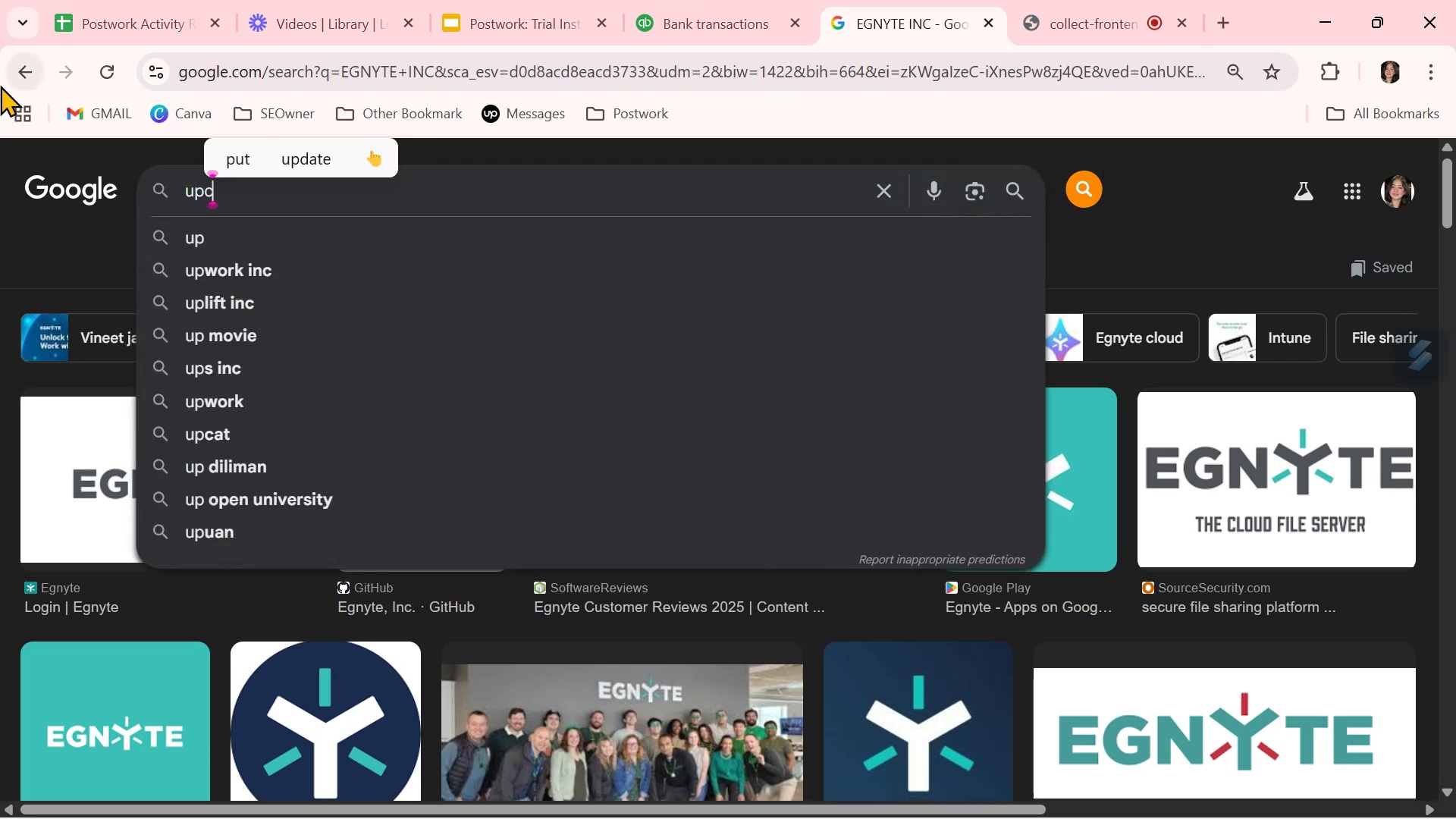 
type(pcods)
 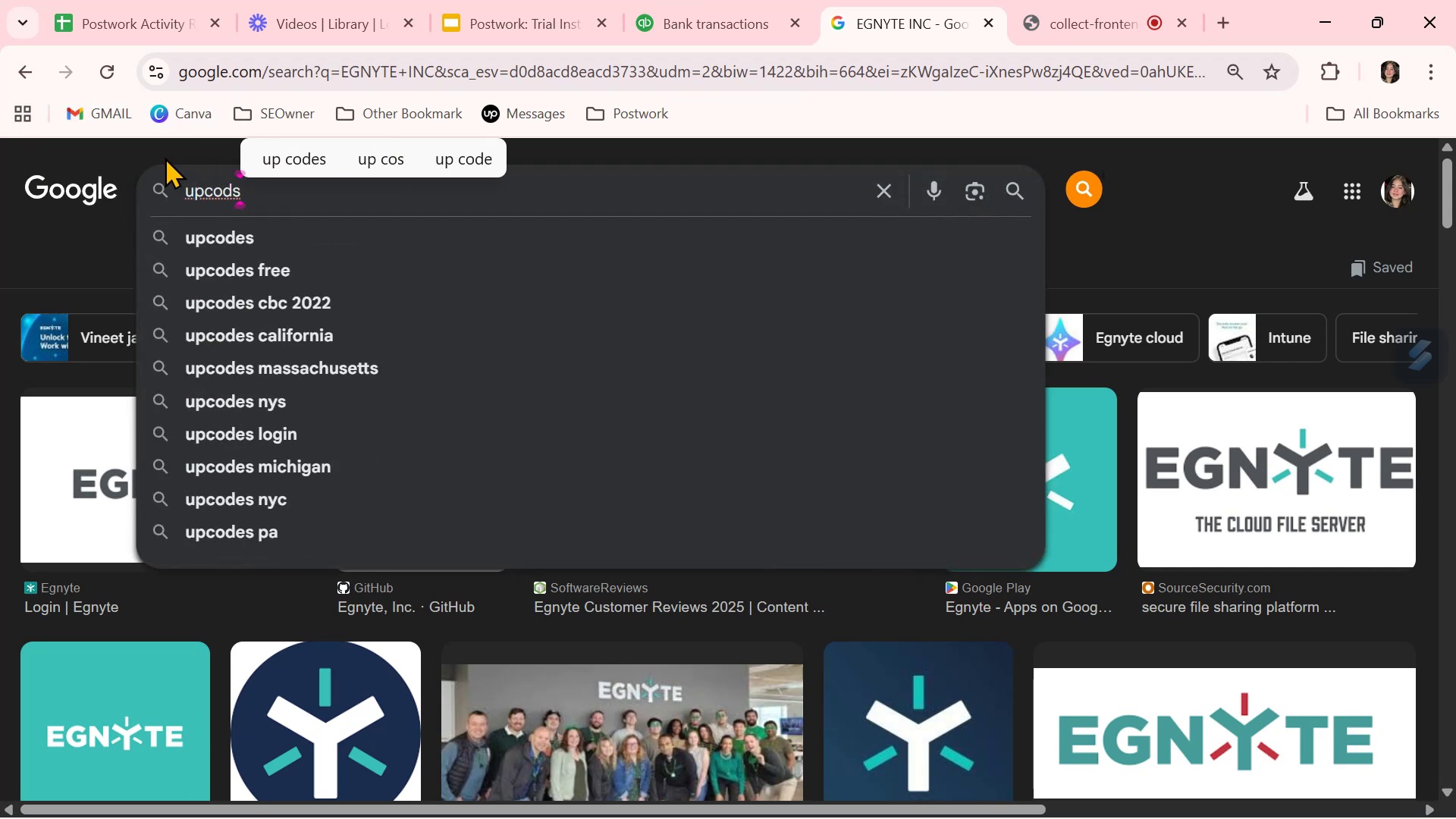 
left_click([206, 237])
 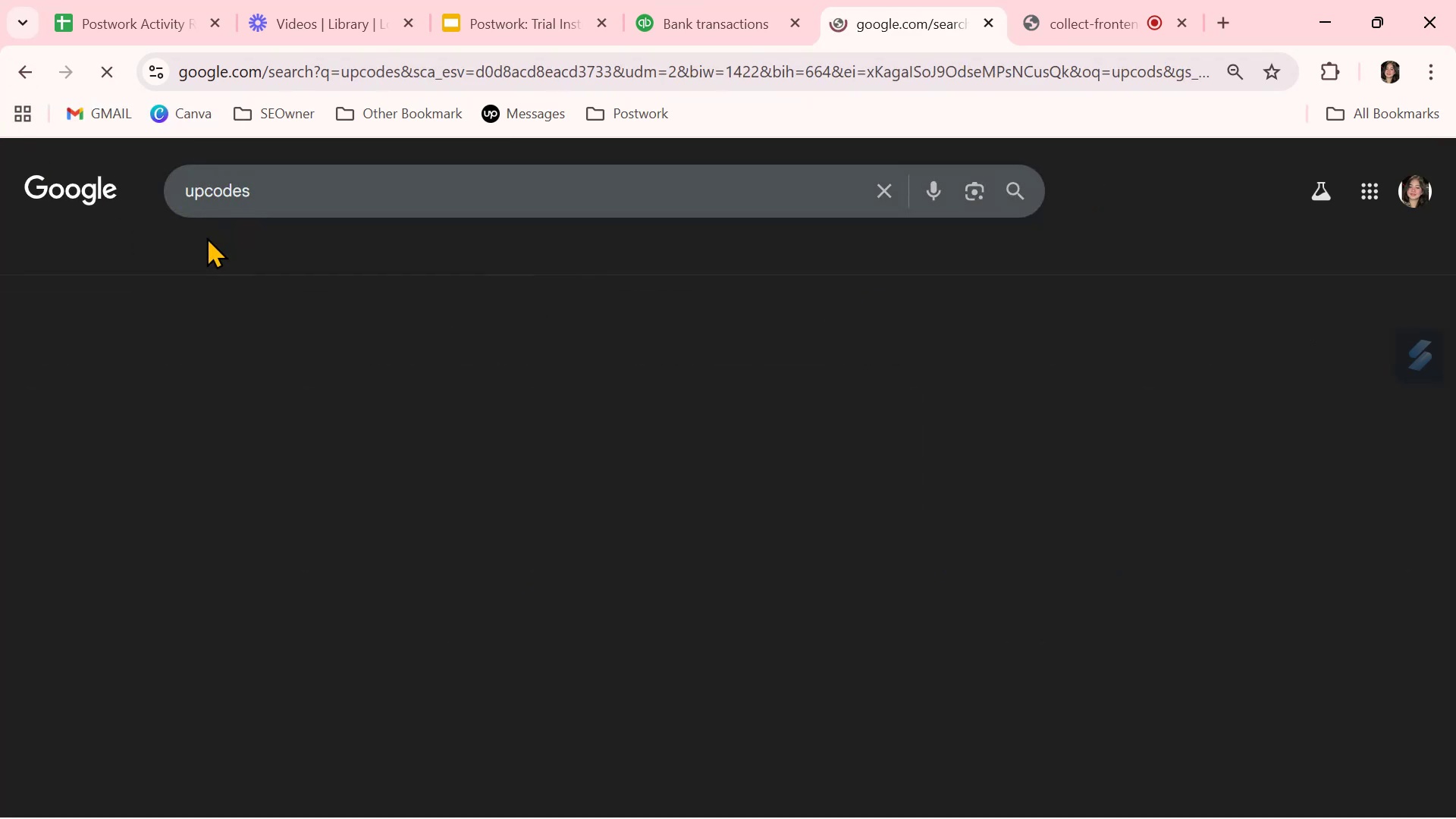 
key(NumpadEnter)
 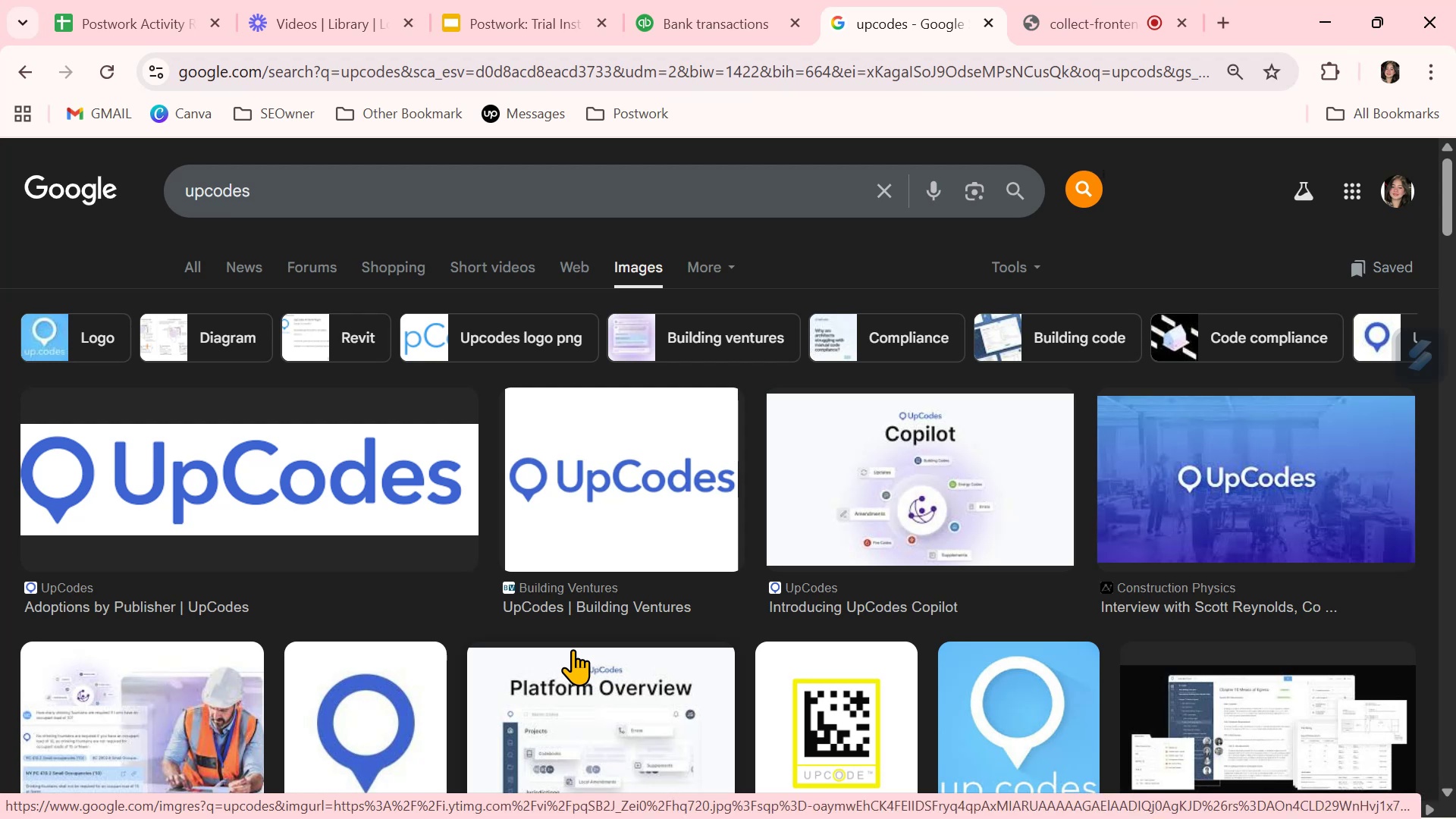 
wait(9.29)
 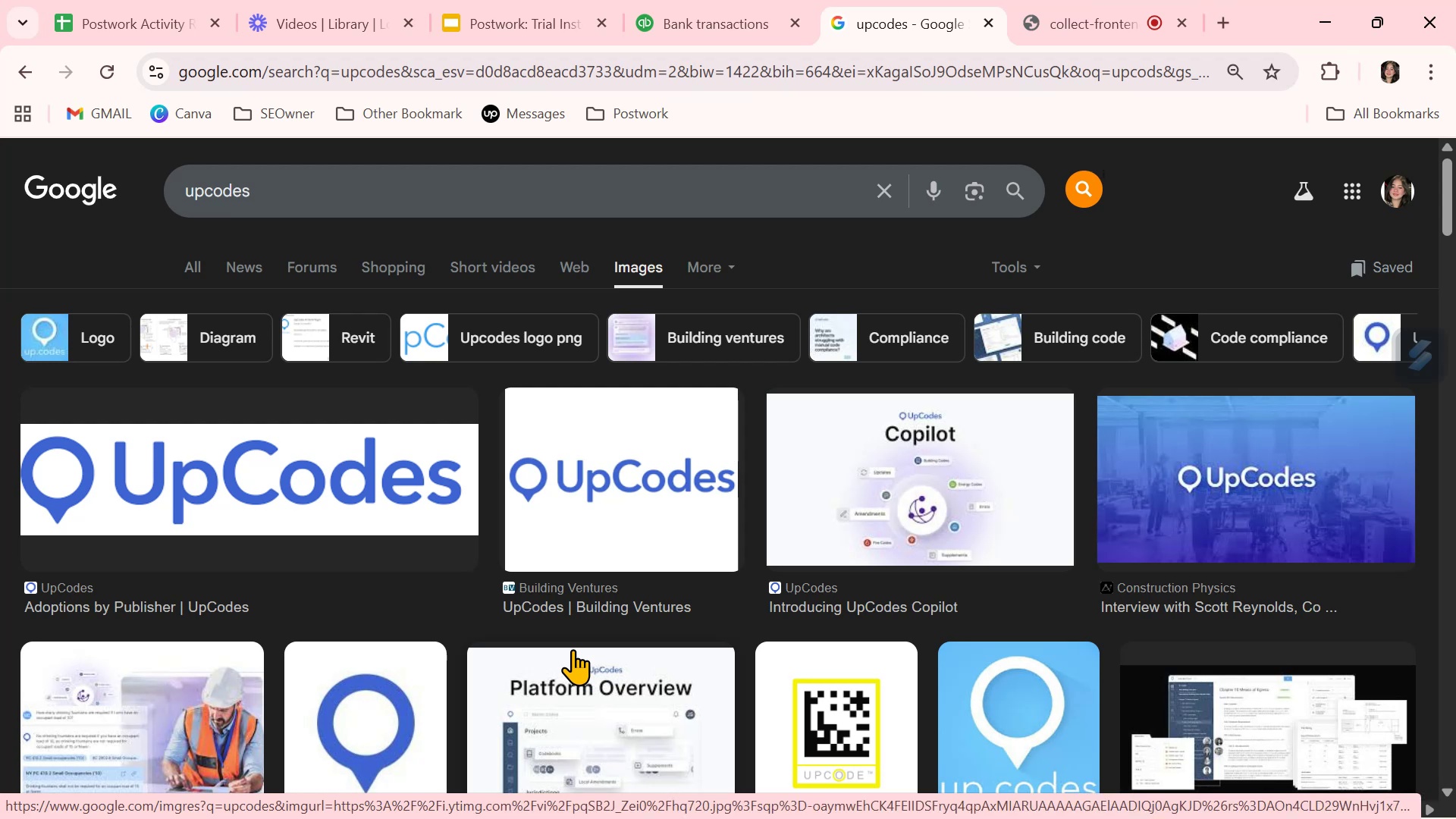 
scroll: coordinate [634, 607], scroll_direction: down, amount: 4.0
 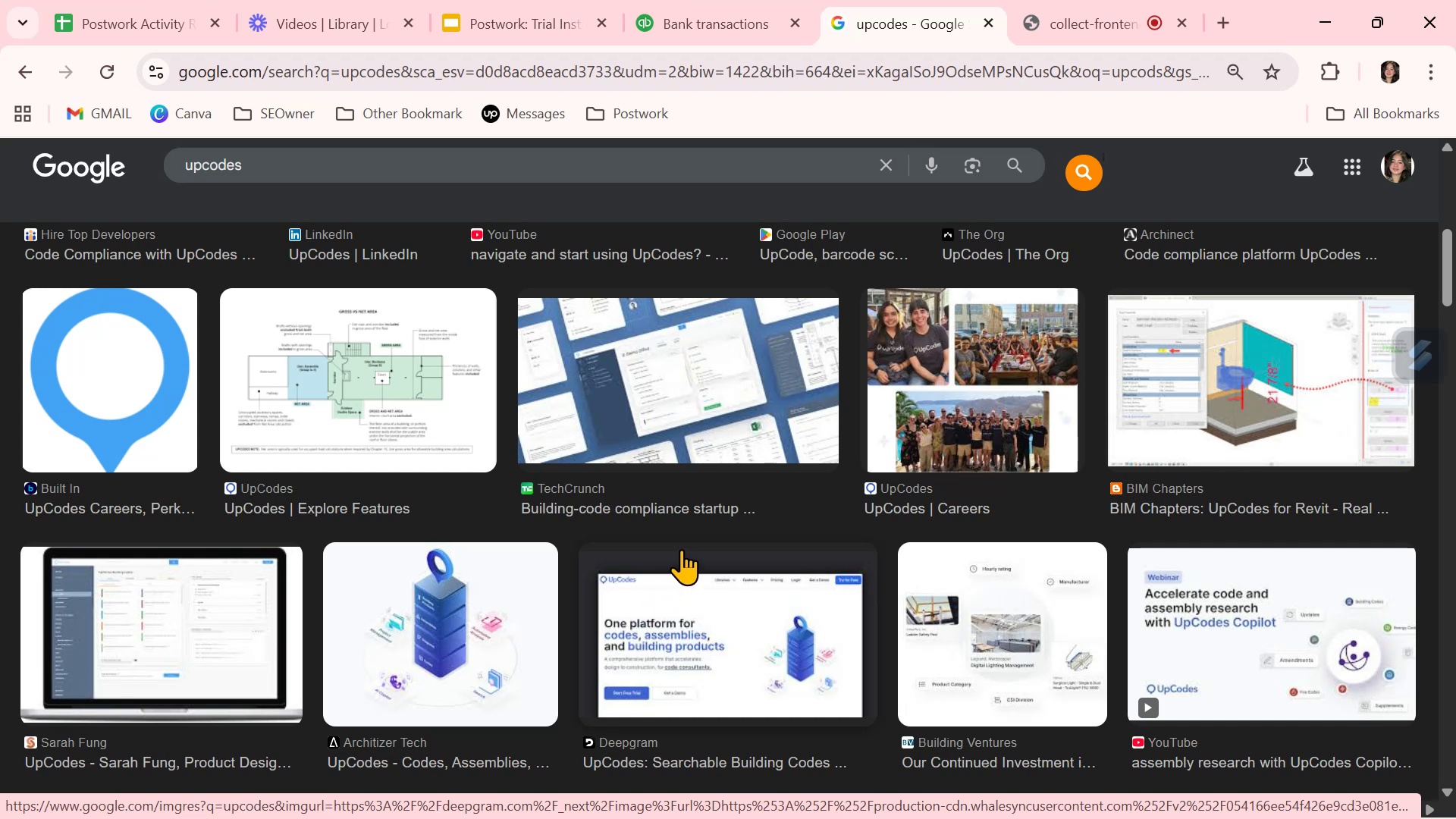 
wait(9.77)
 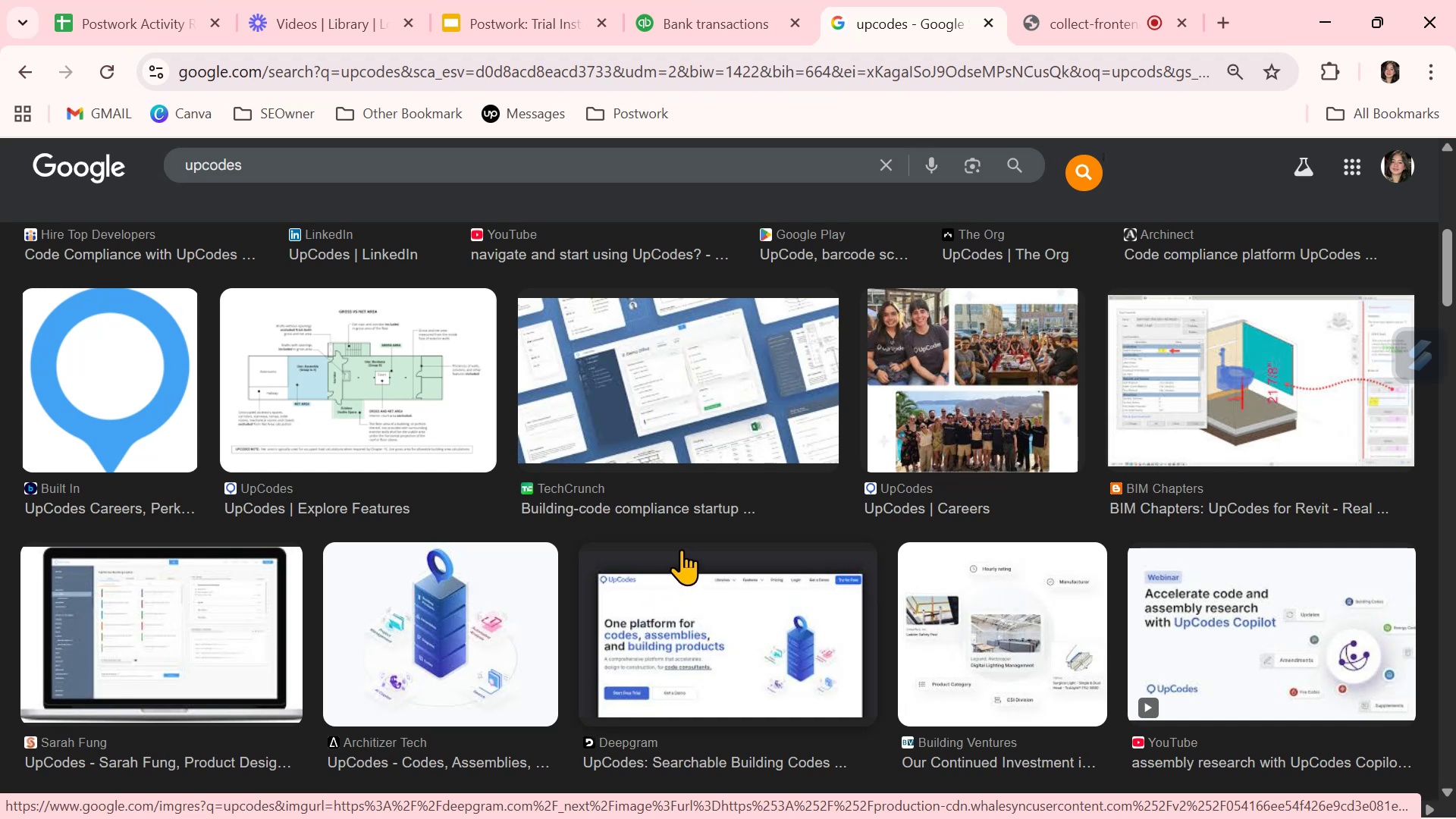 
left_click([721, 26])
 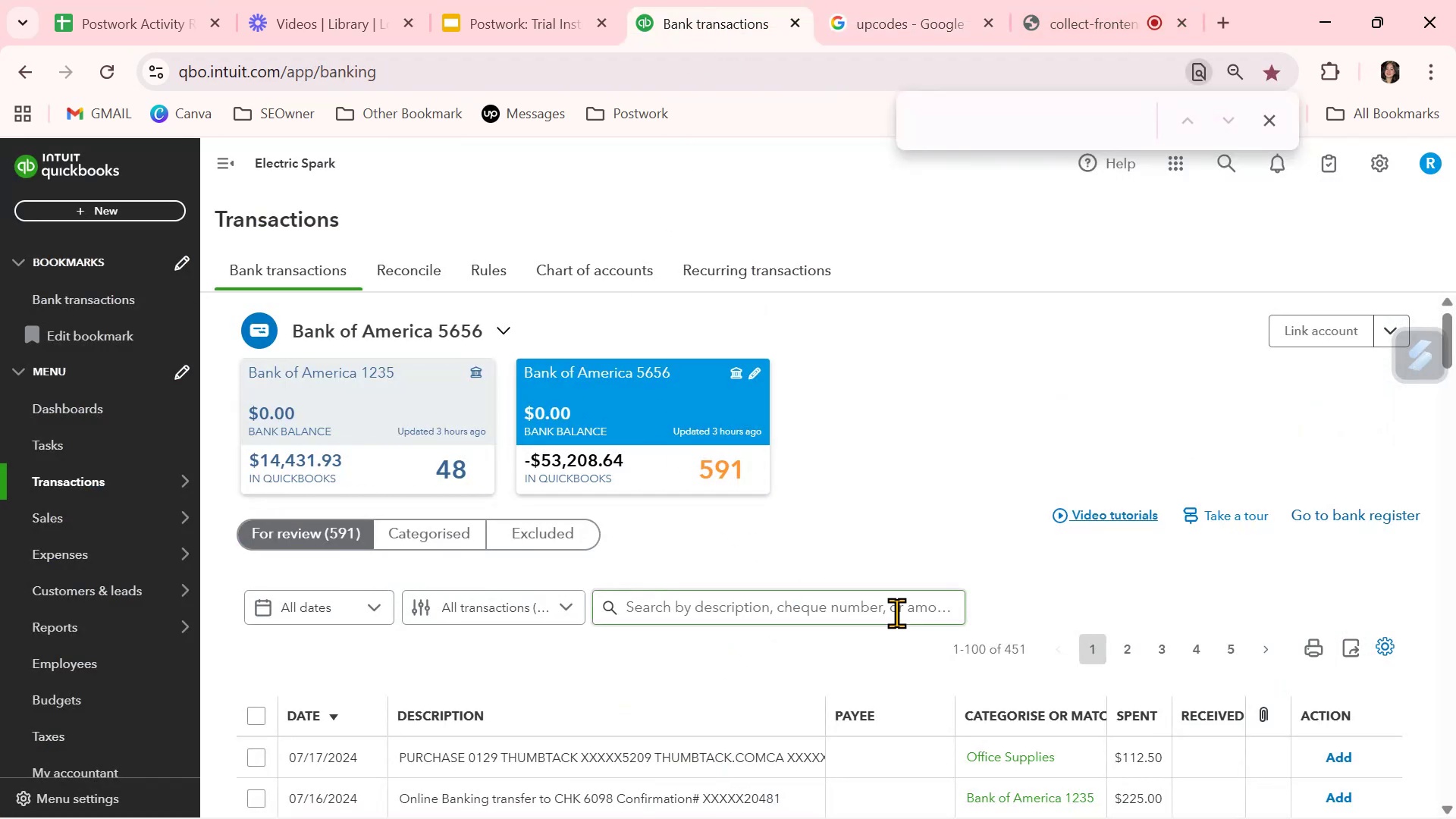 
scroll: coordinate [899, 613], scroll_direction: down, amount: 4.0
 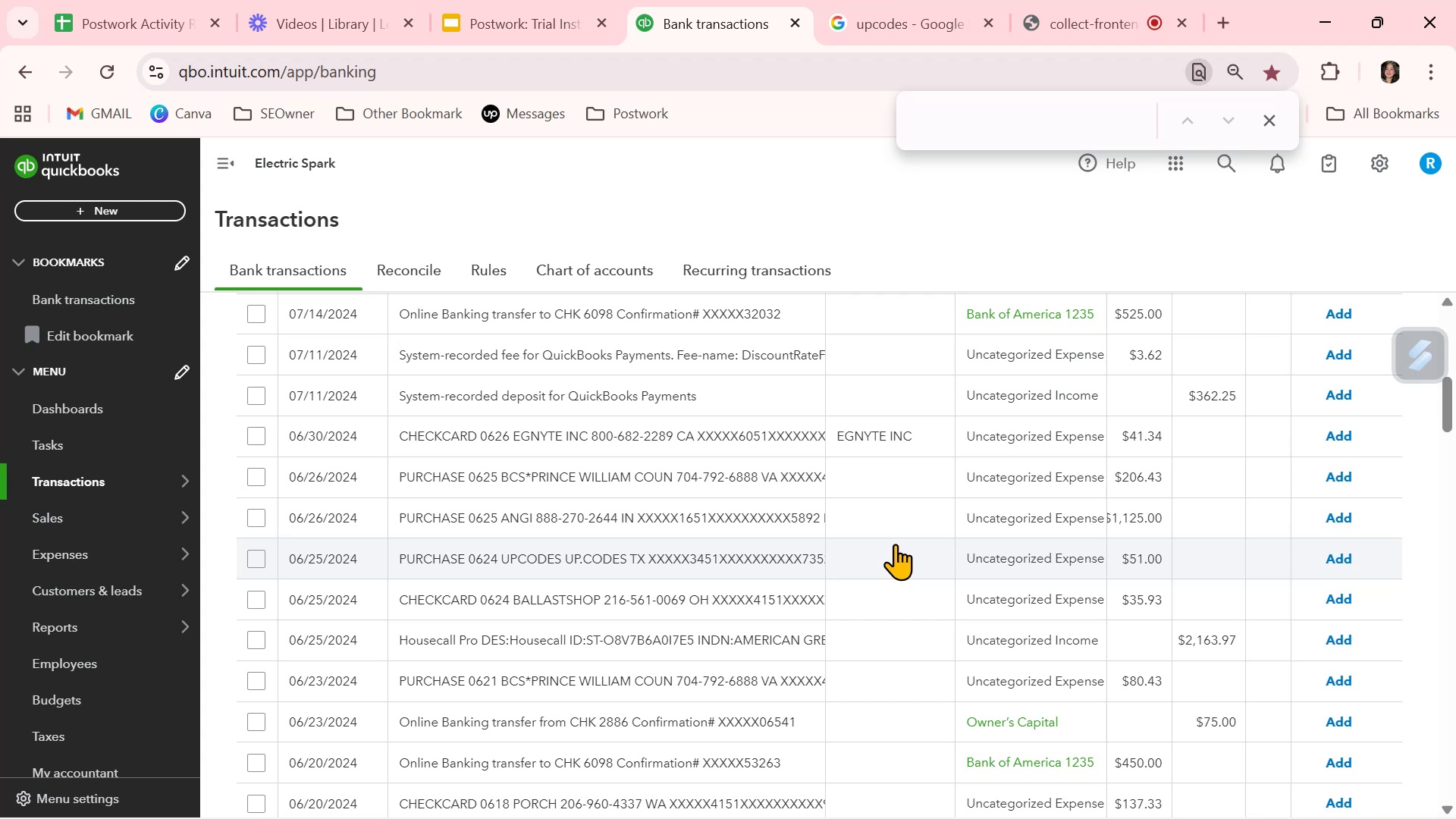 
wait(18.5)
 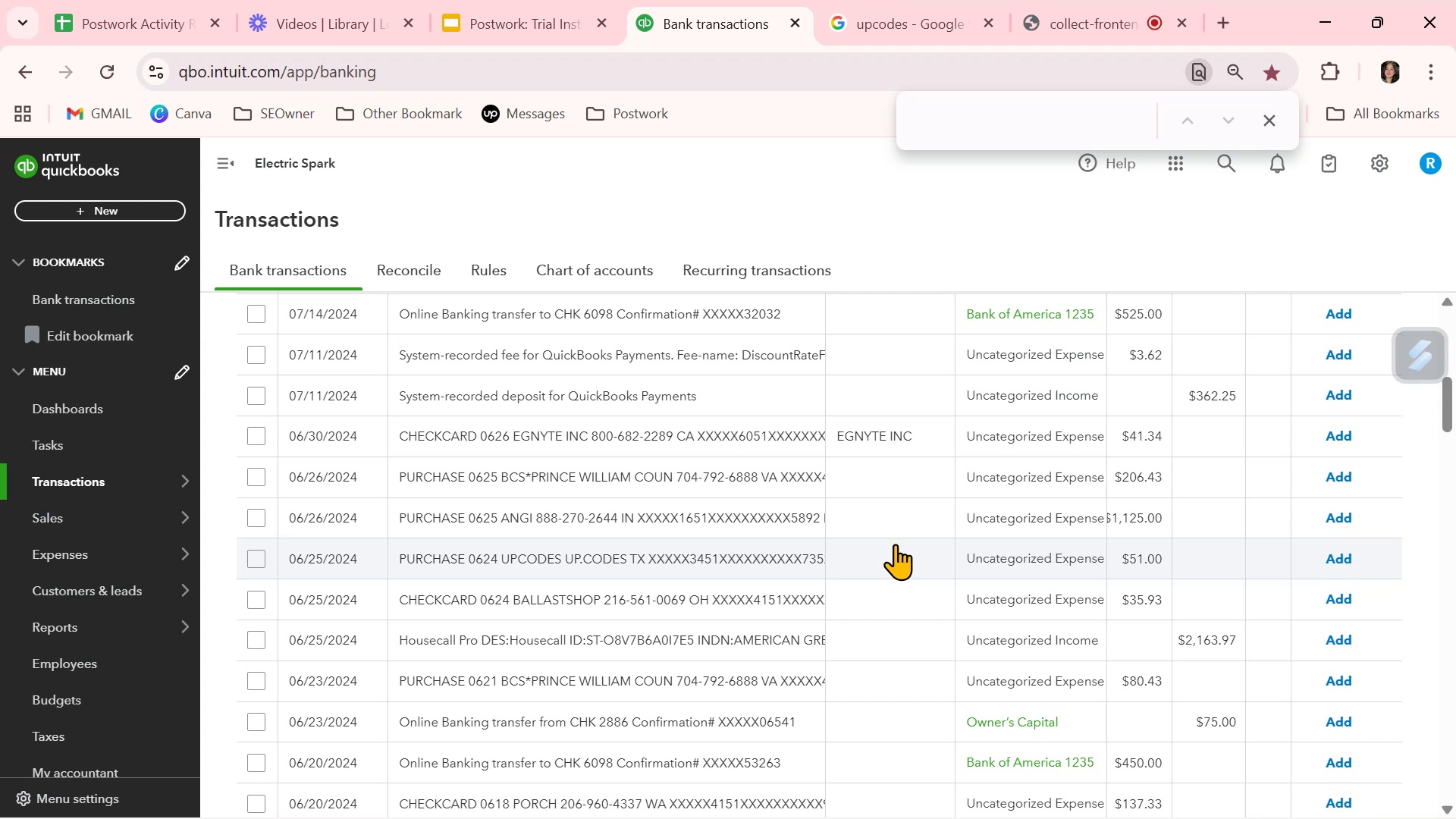 
scroll: coordinate [897, 542], scroll_direction: up, amount: 3.0
 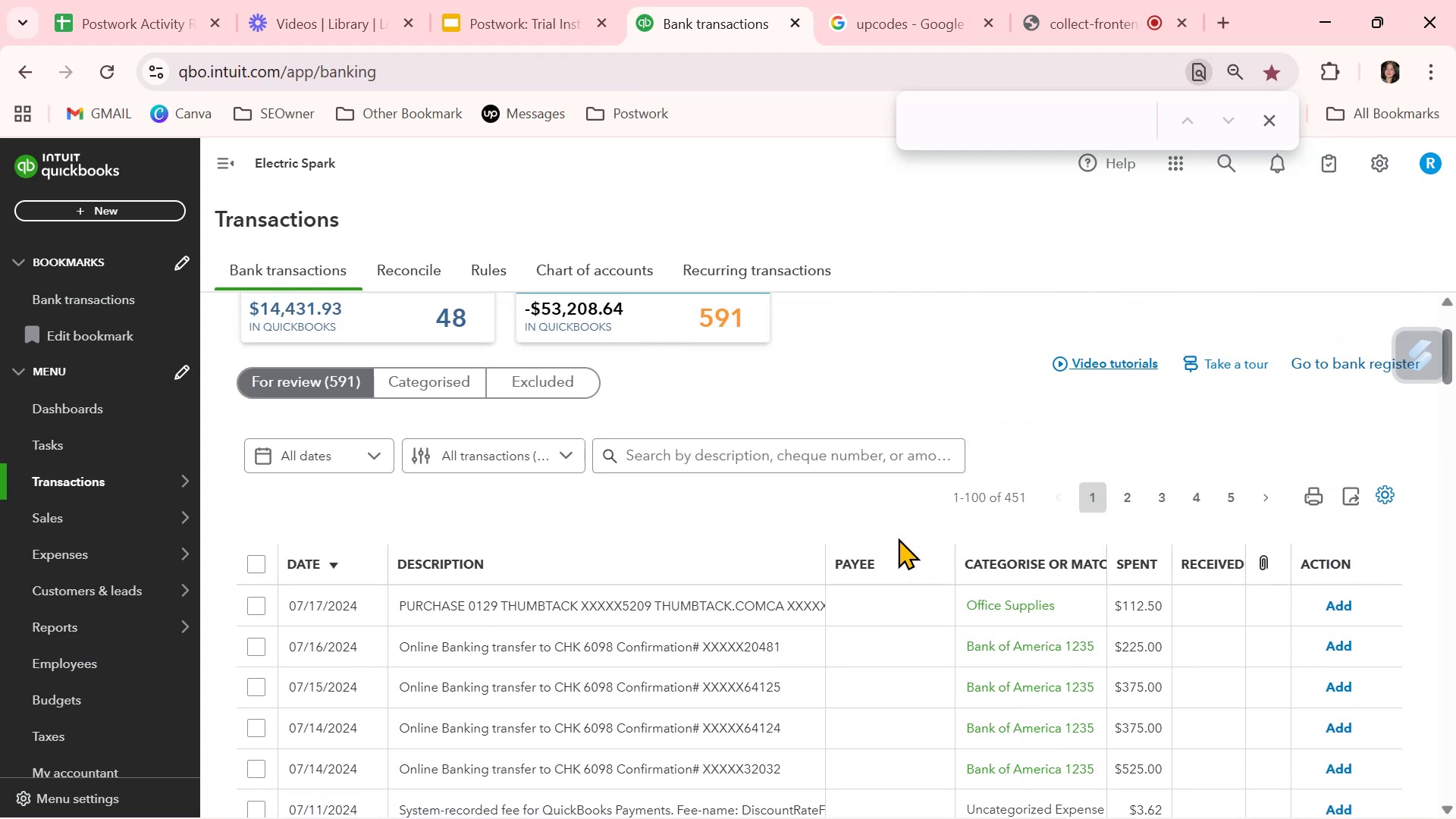 
scroll: coordinate [874, 575], scroll_direction: down, amount: 7.0
 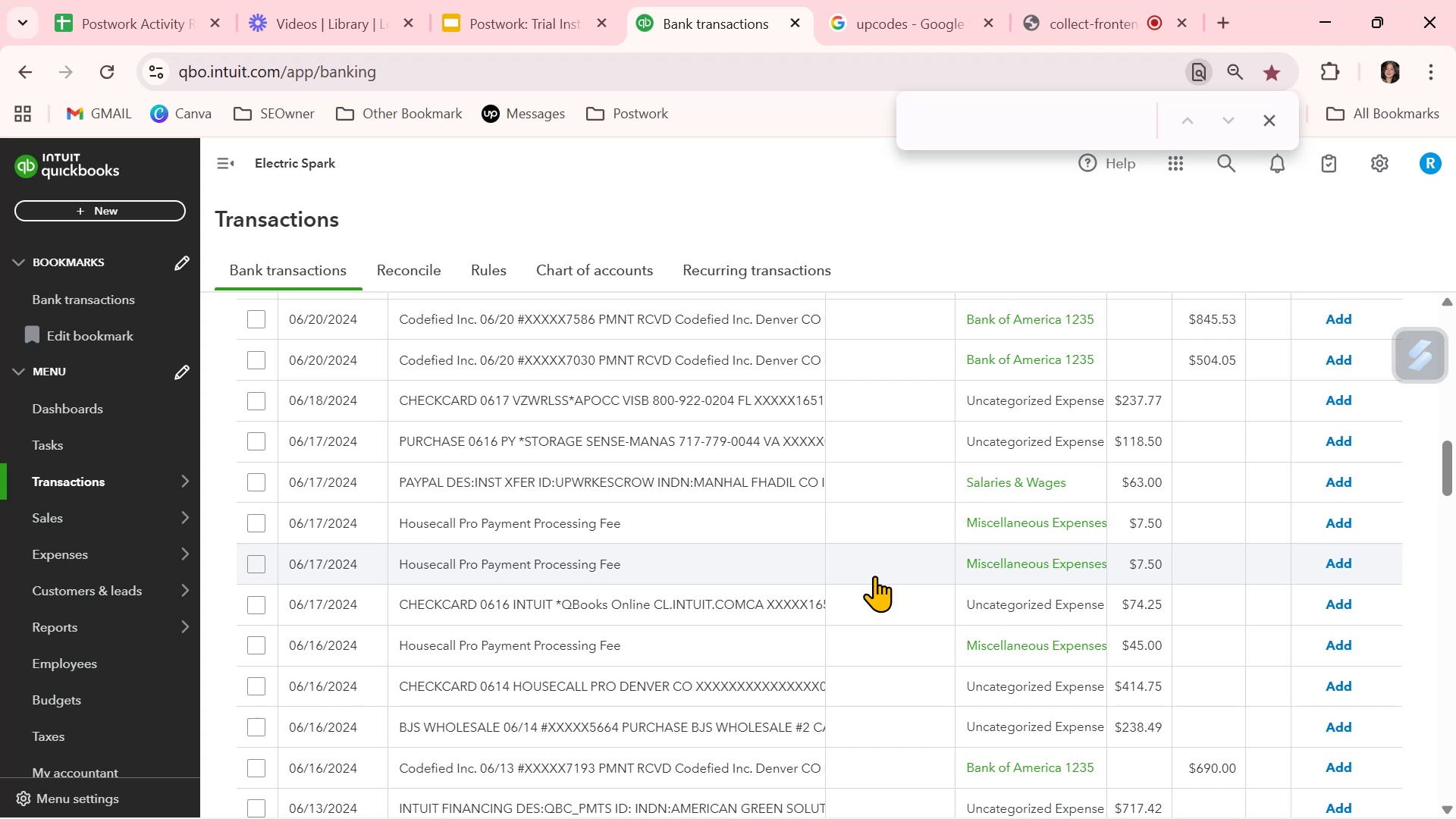 
wait(18.13)
 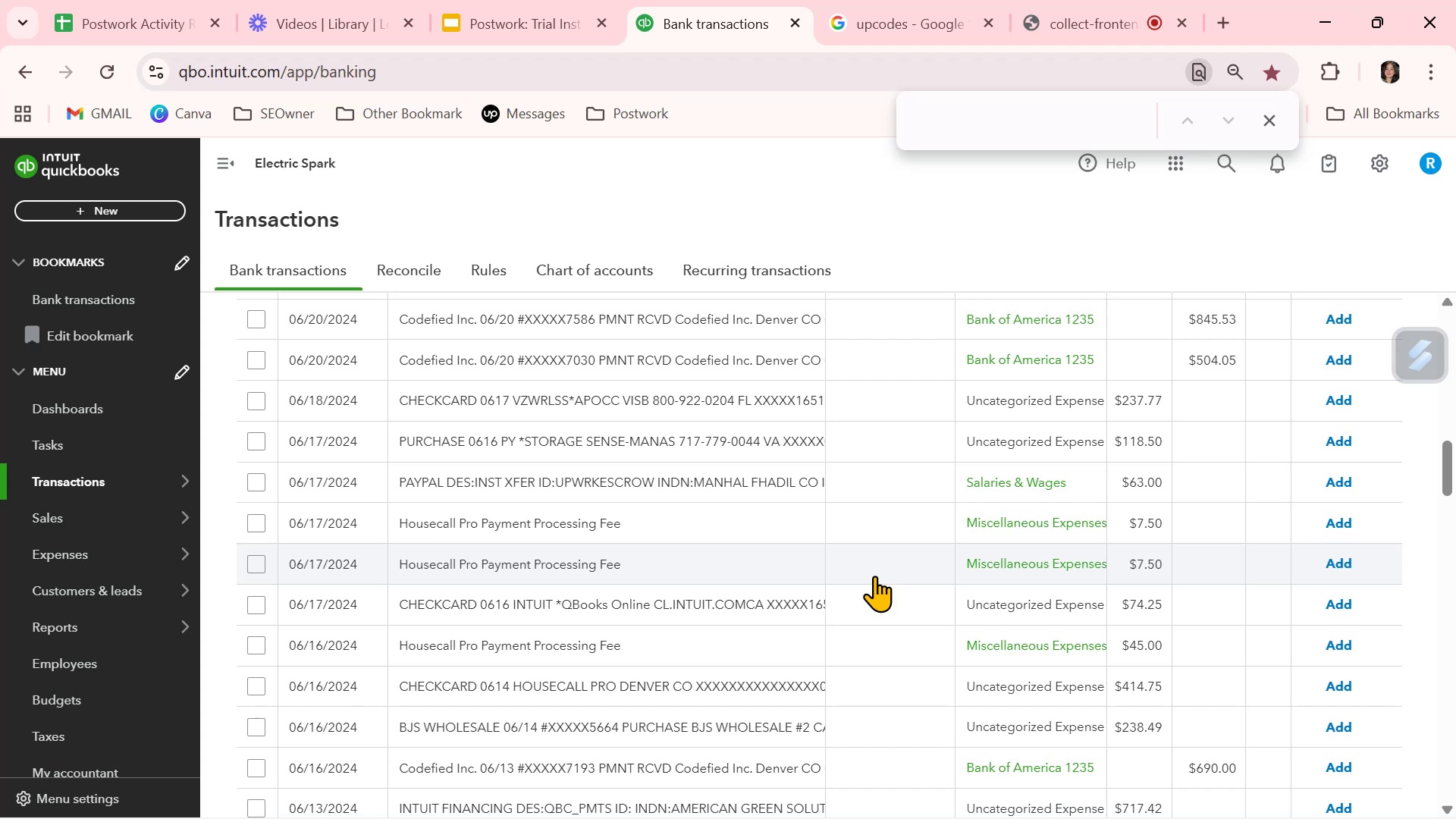 
scroll: coordinate [880, 575], scroll_direction: down, amount: 5.0
 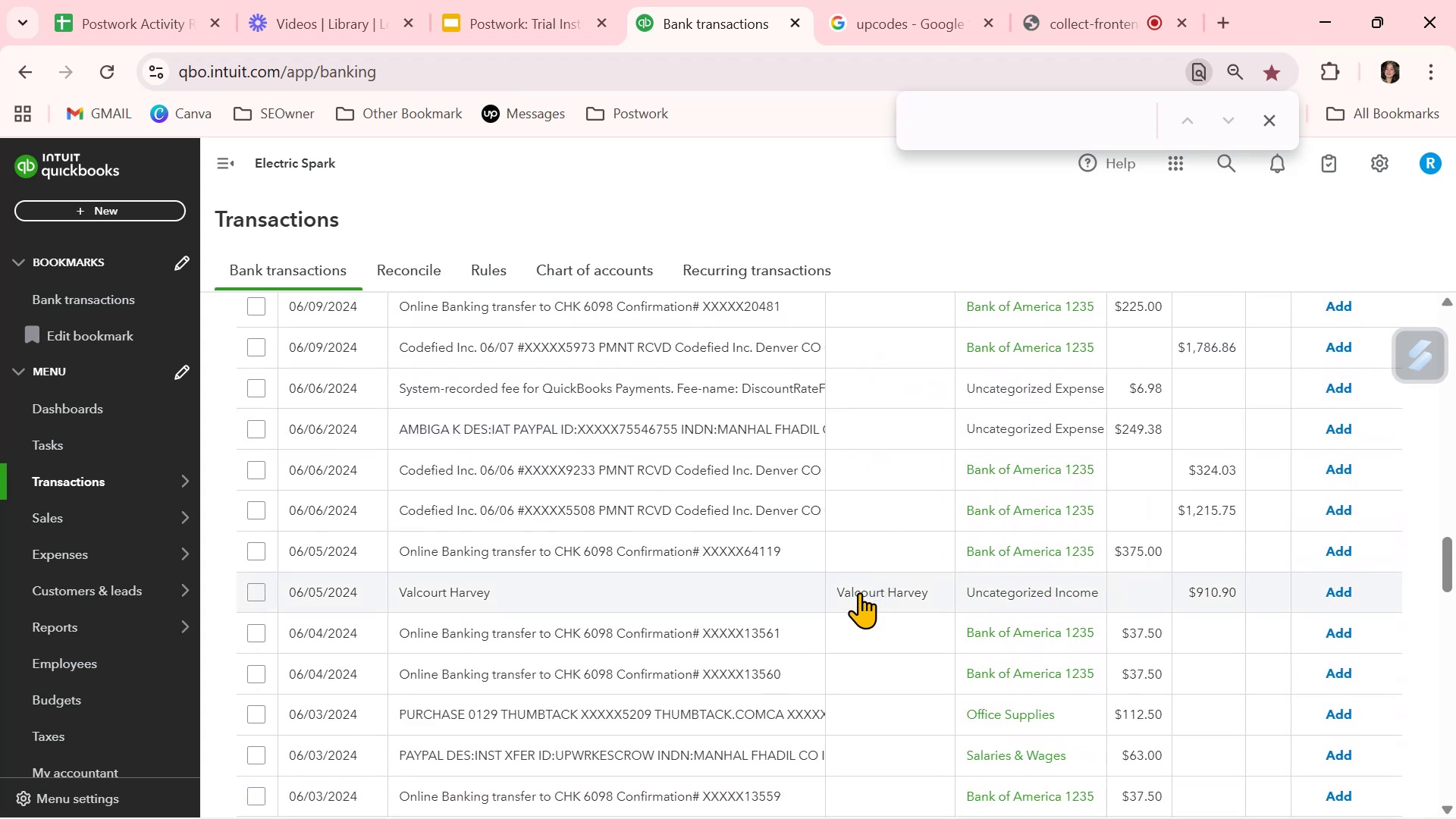 
wait(11.25)
 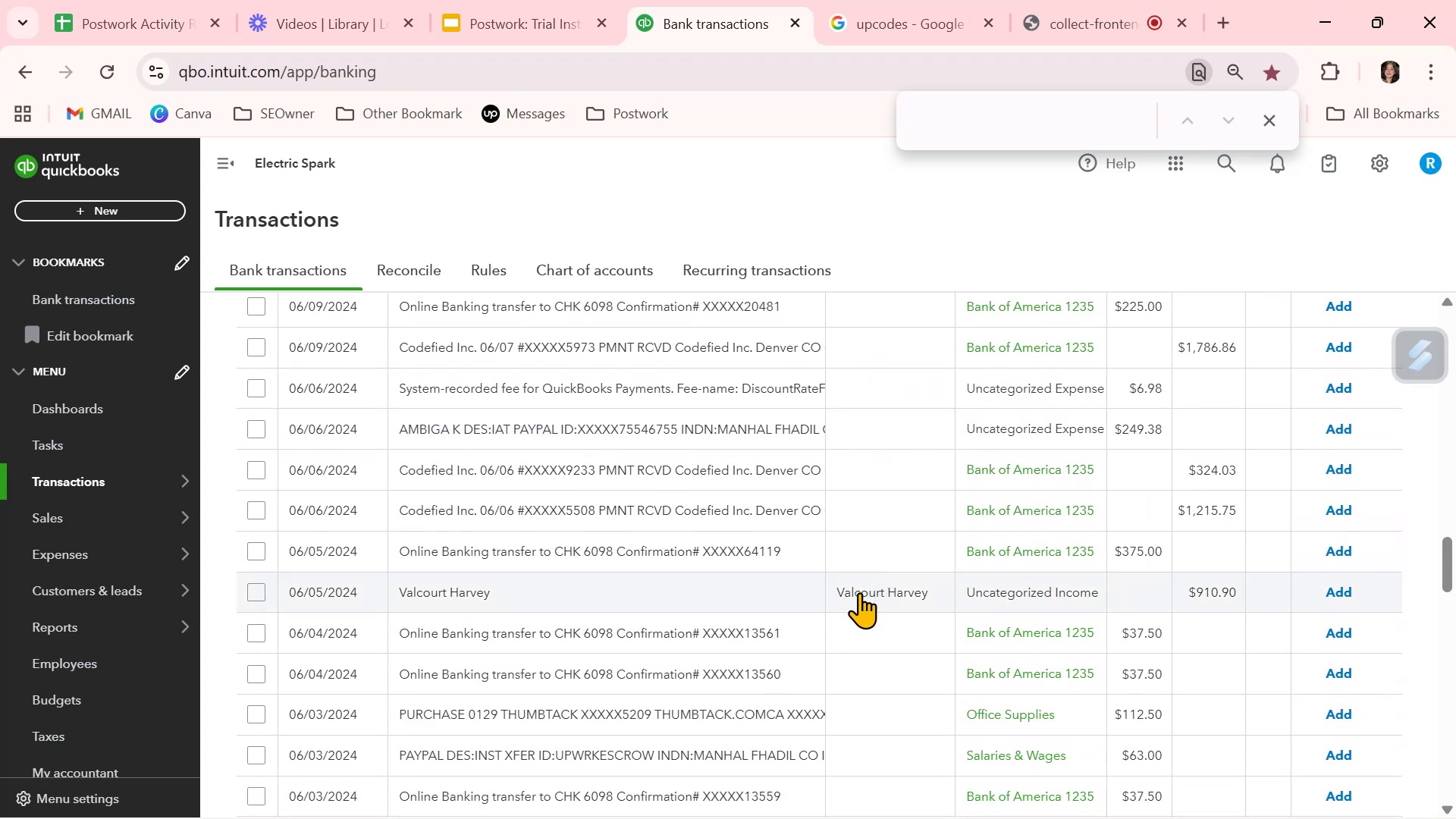 
scroll: coordinate [892, 628], scroll_direction: down, amount: 1.0
 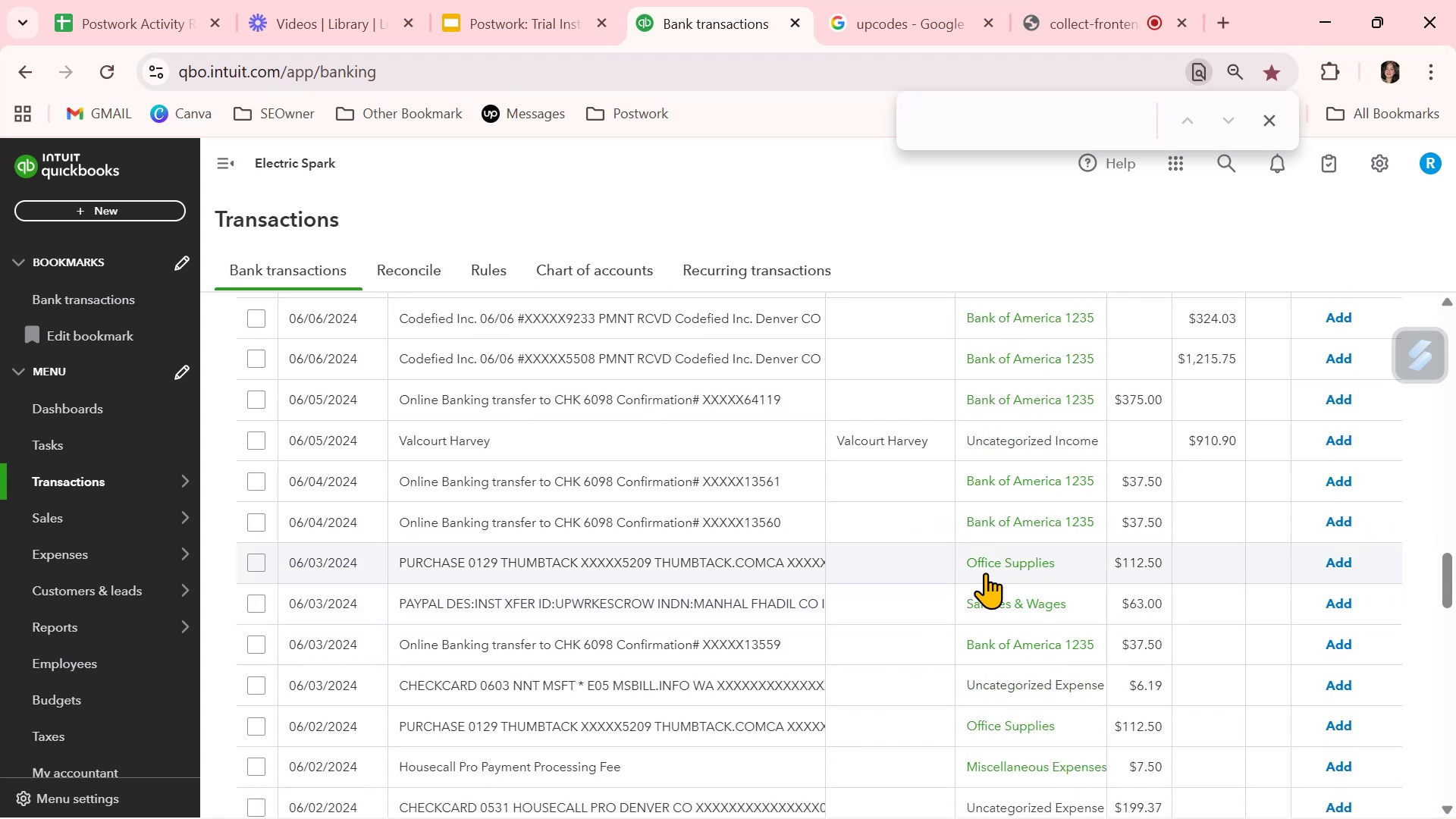 
wait(5.38)
 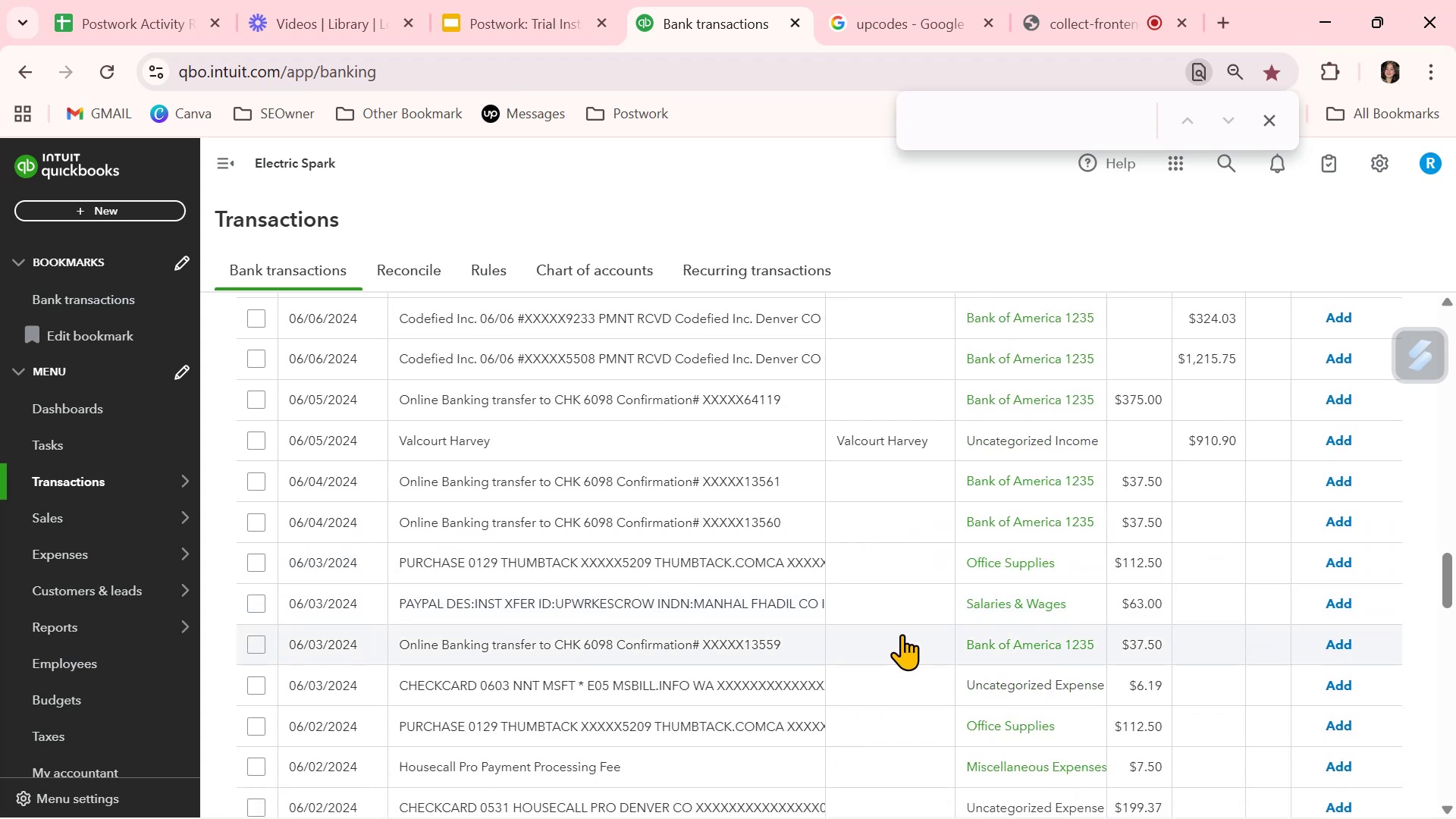 
scroll: coordinate [985, 572], scroll_direction: down, amount: 3.0
 